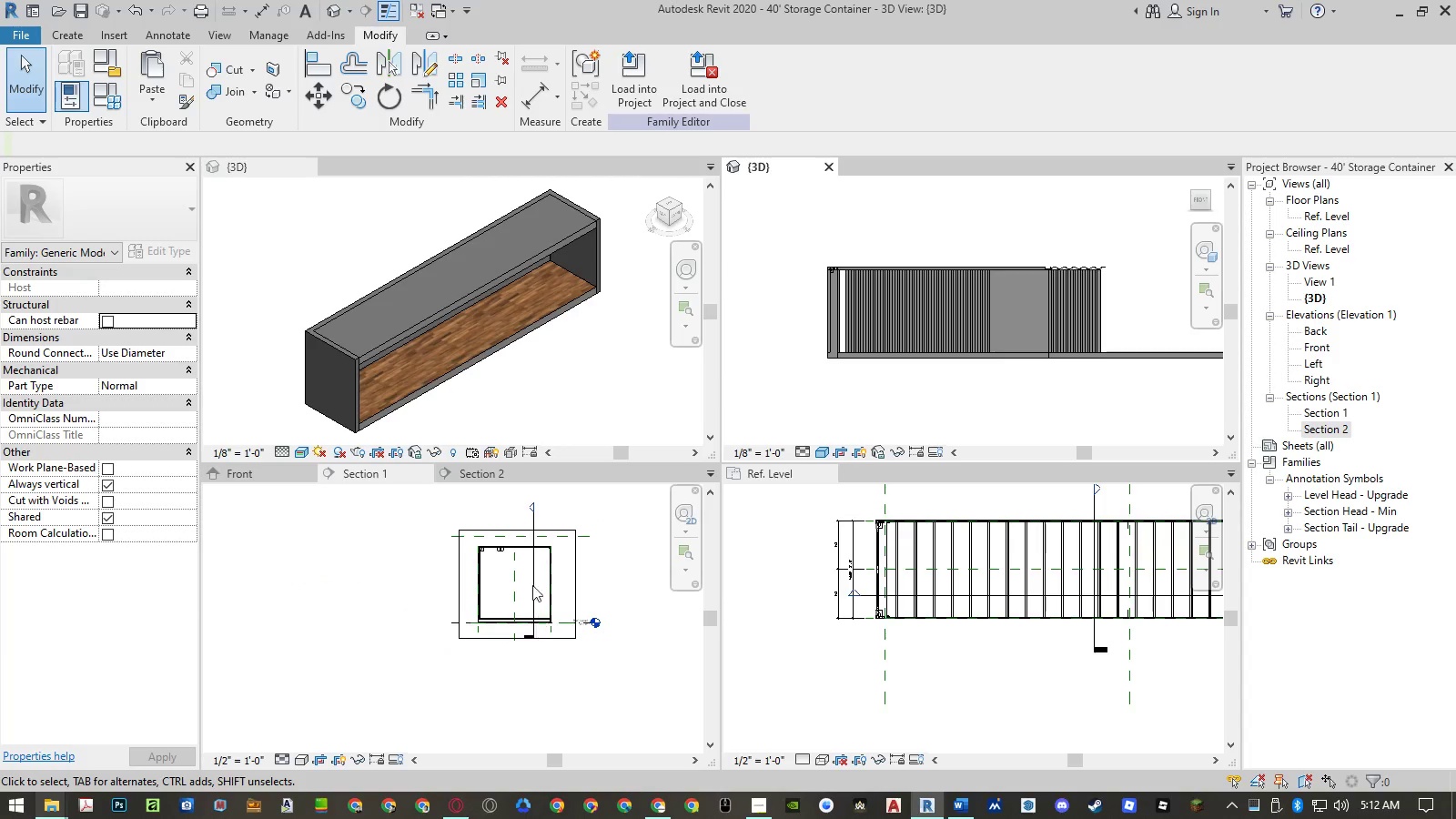 
scroll: coordinate [481, 524], scroll_direction: up, amount: 15.0
 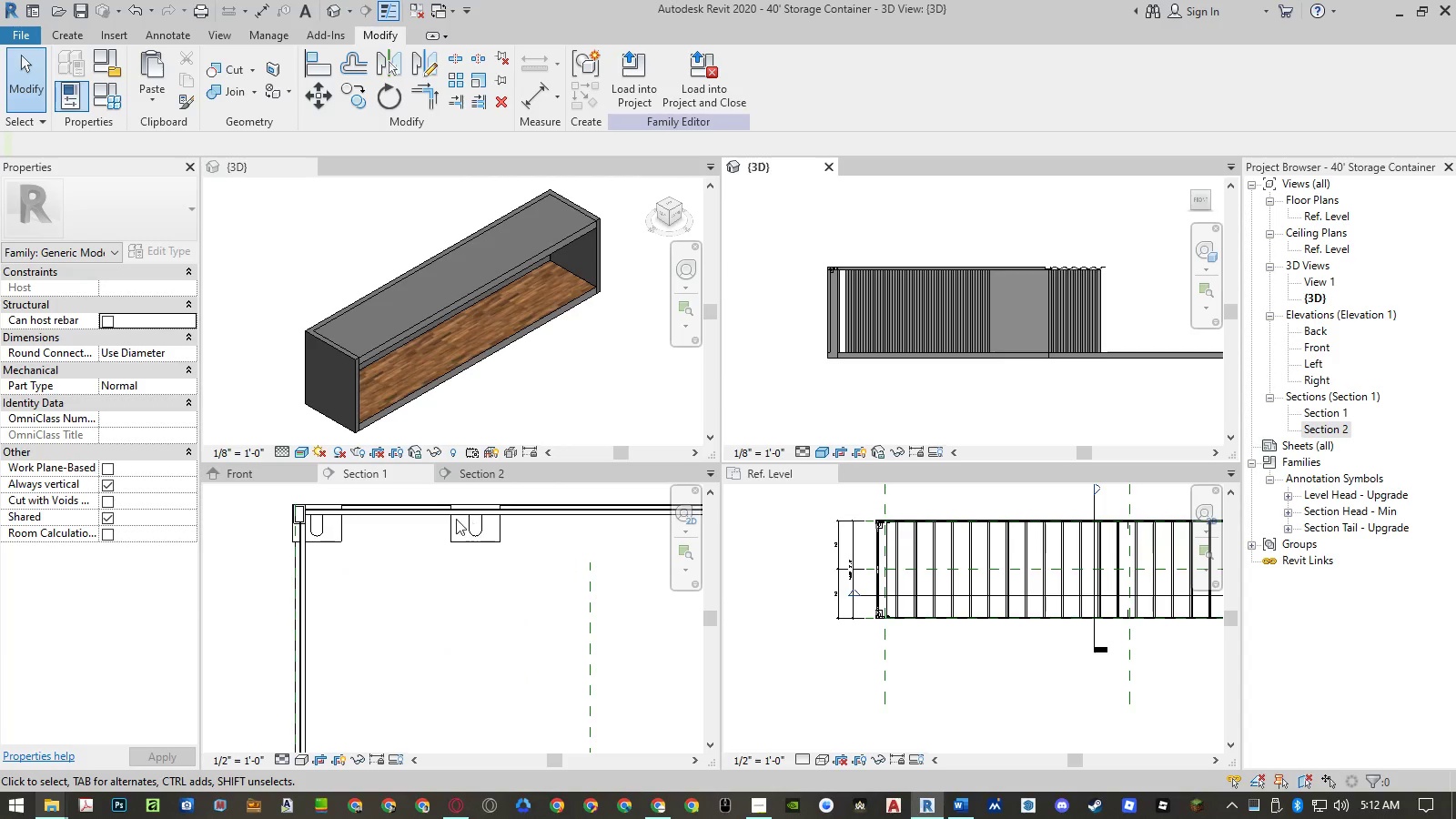 
left_click([450, 518])
 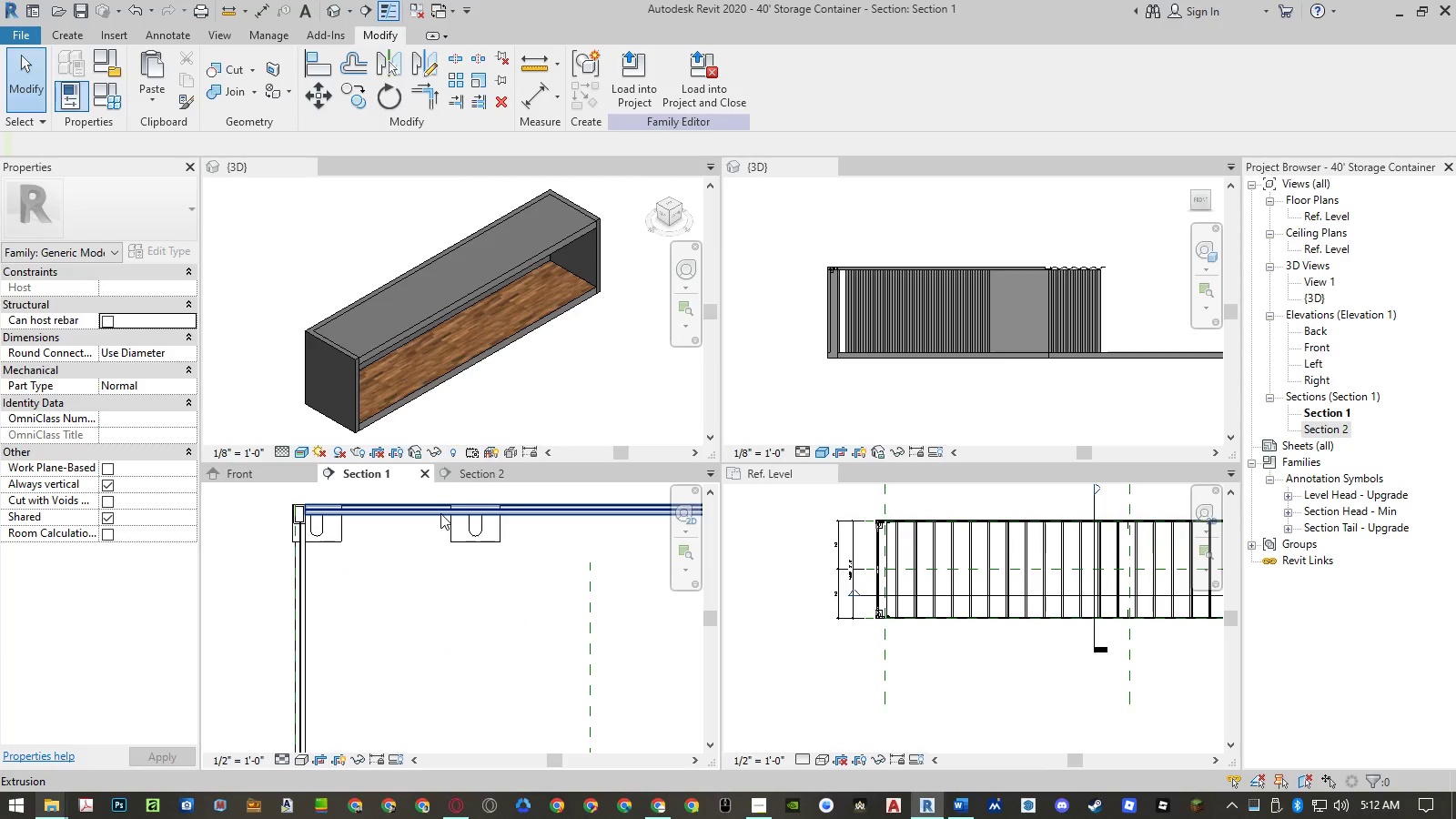 
left_click([440, 513])
 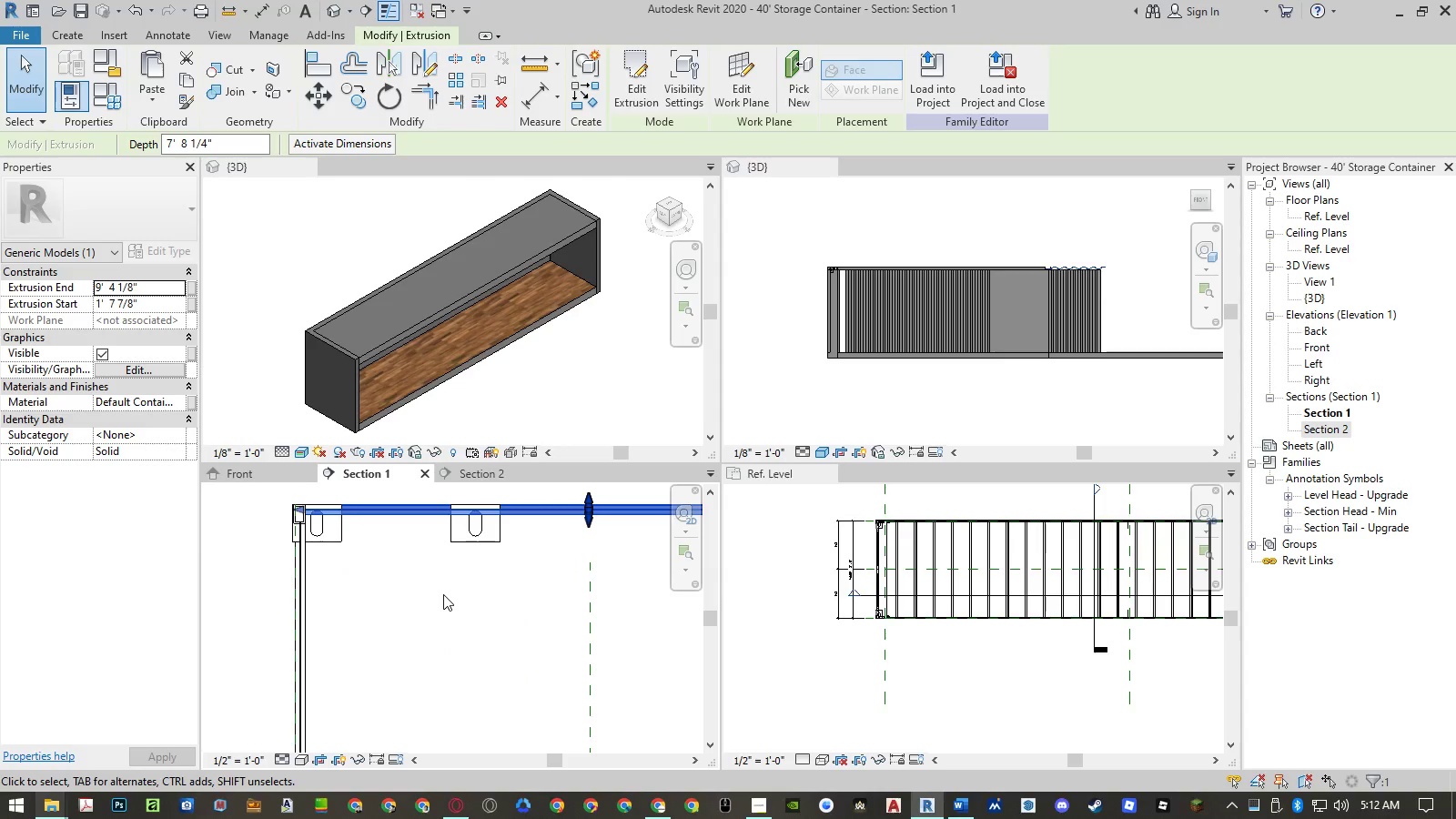 
scroll: coordinate [410, 568], scroll_direction: down, amount: 4.0
 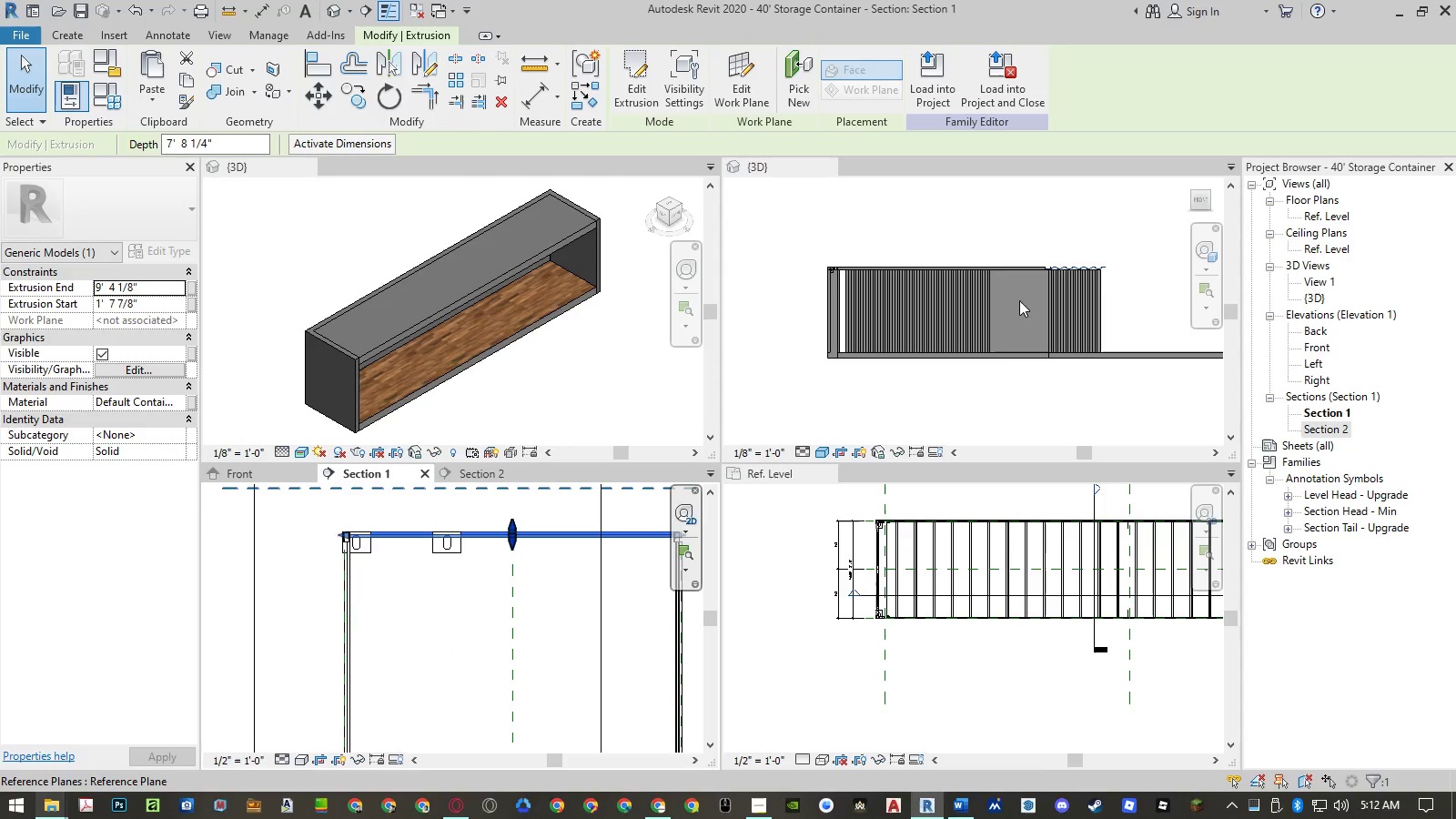 
left_click([1142, 271])
 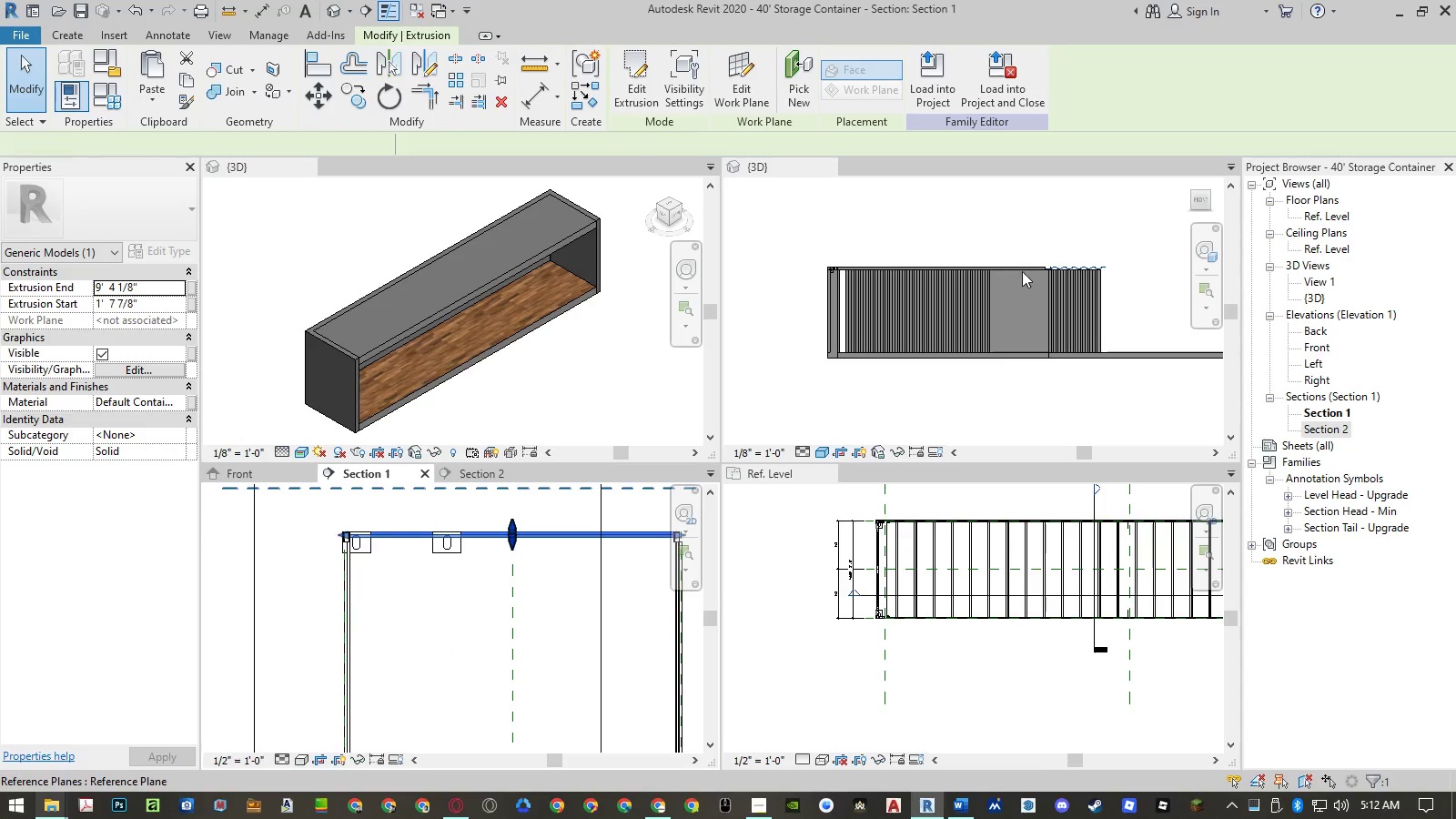 
scroll: coordinate [1036, 267], scroll_direction: up, amount: 9.0
 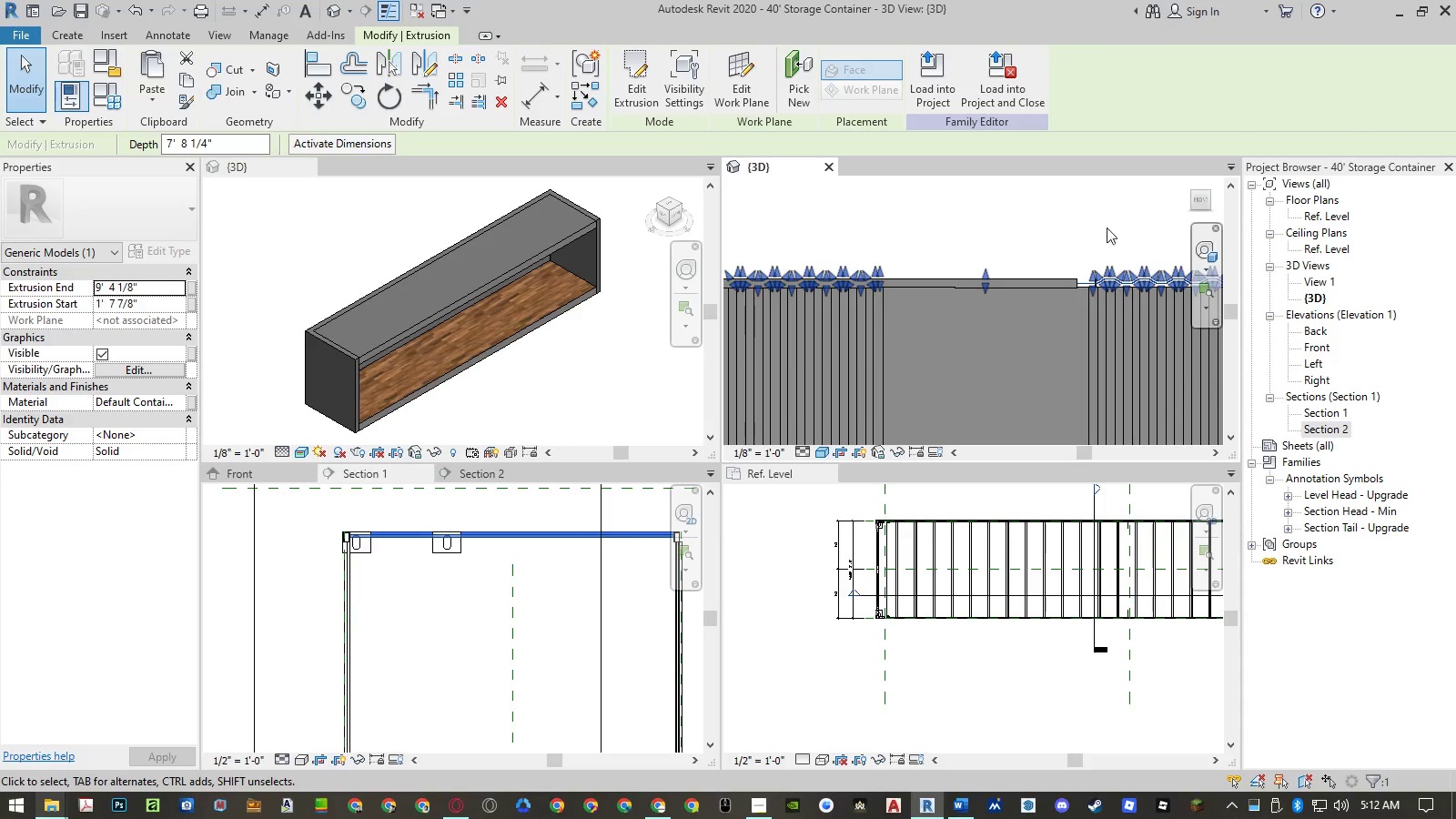 
left_click([1093, 230])
 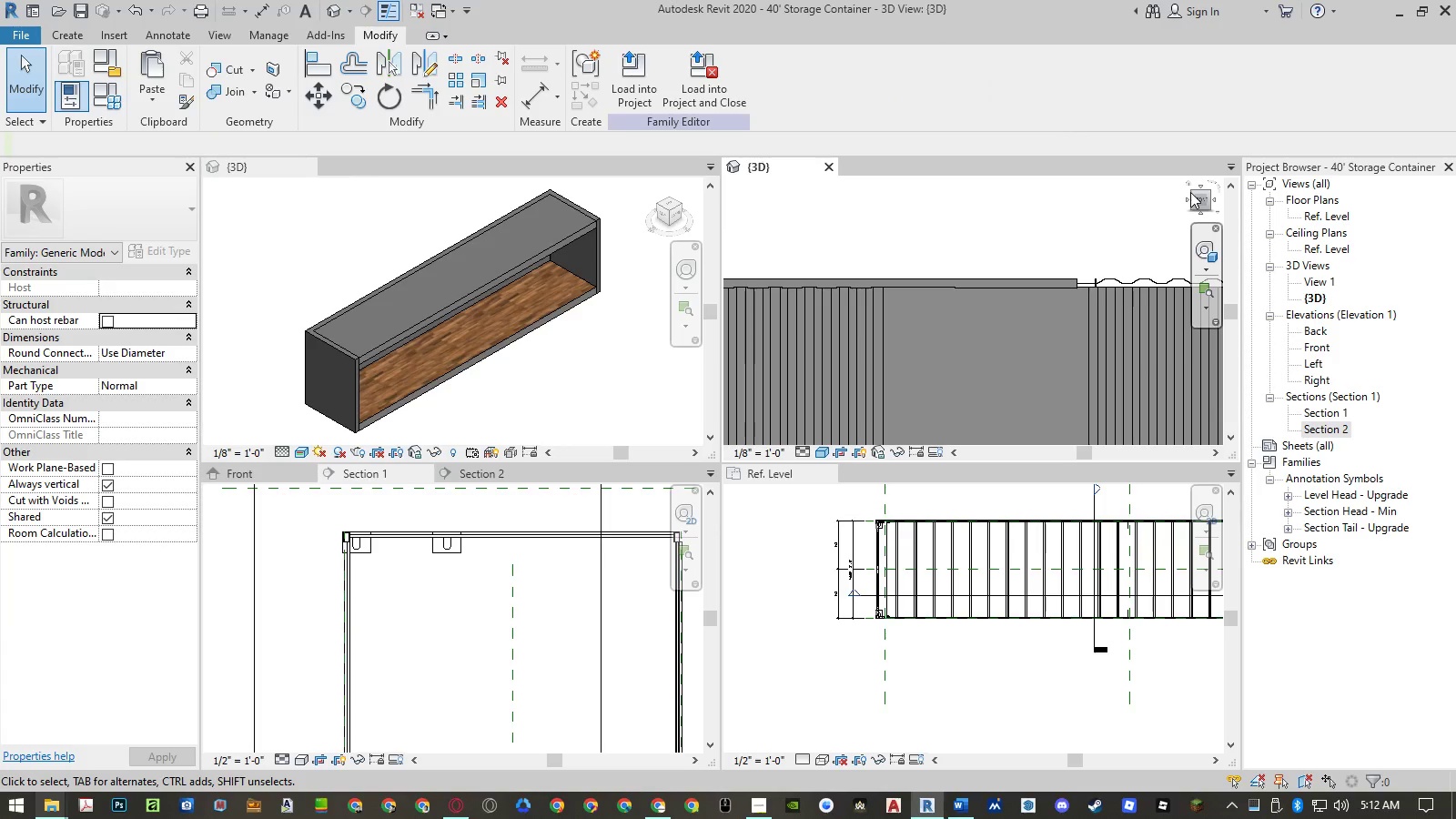 
left_click([1193, 192])
 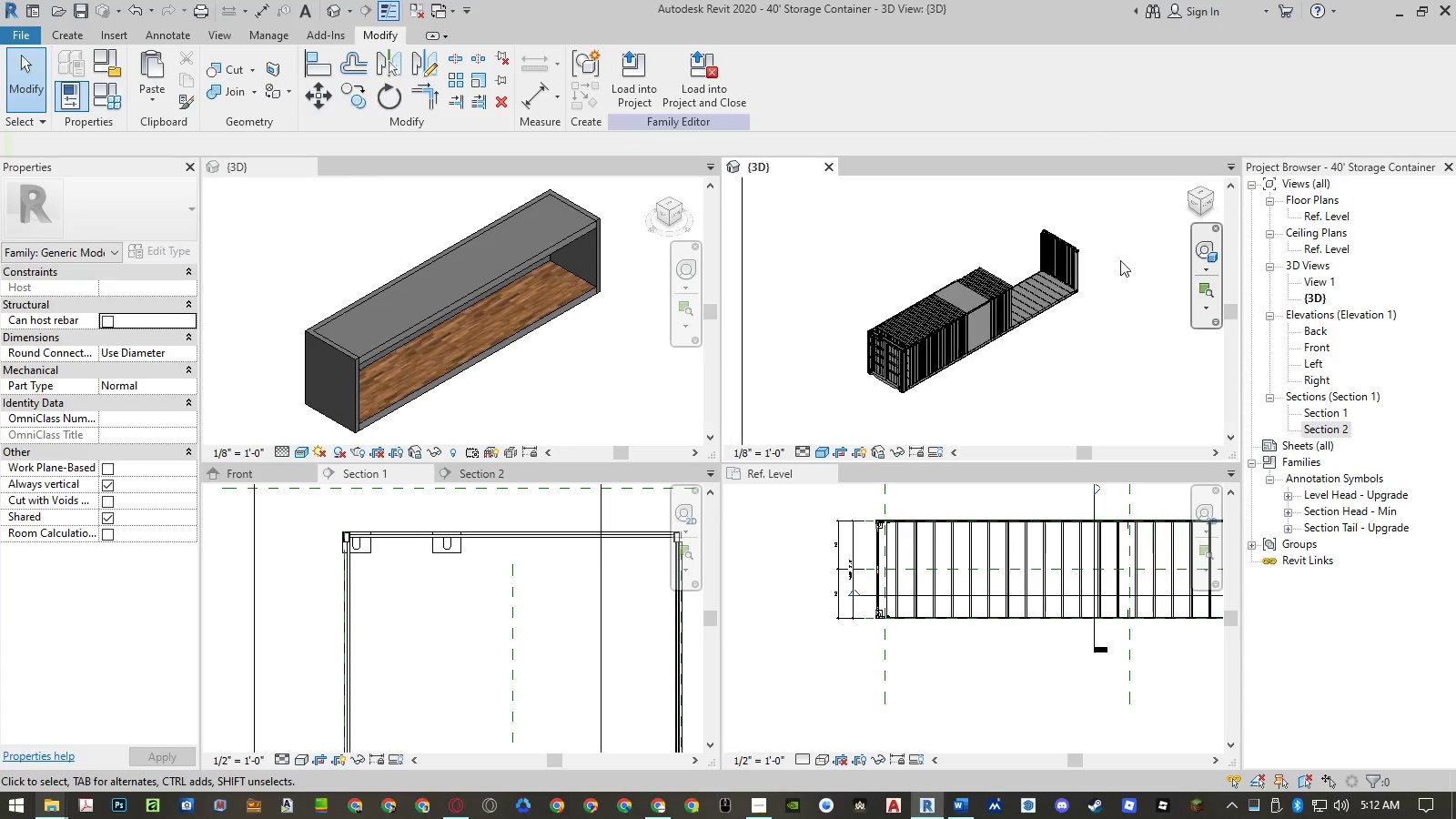 
left_click([1071, 364])
 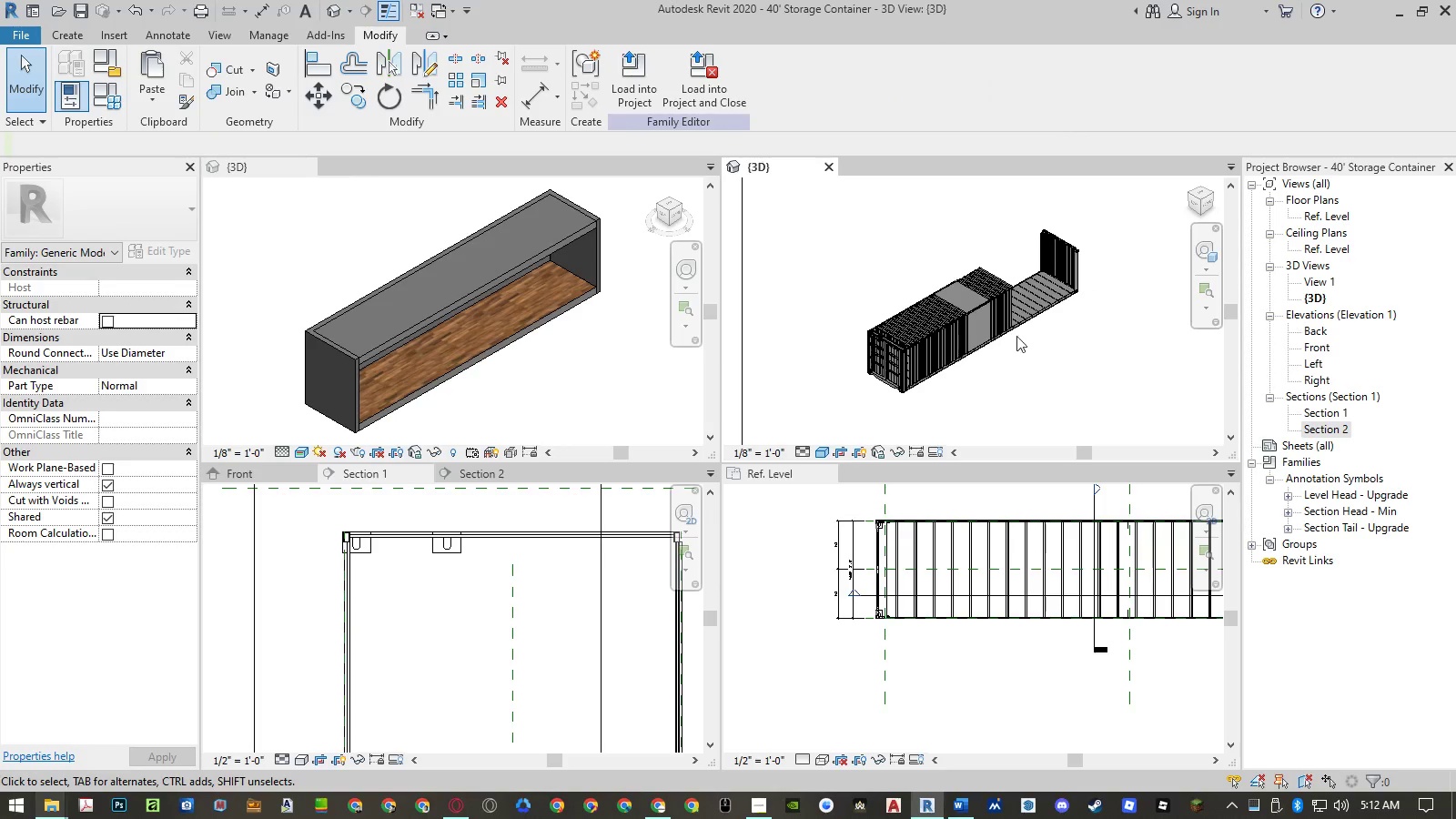 
scroll: coordinate [975, 318], scroll_direction: up, amount: 18.0
 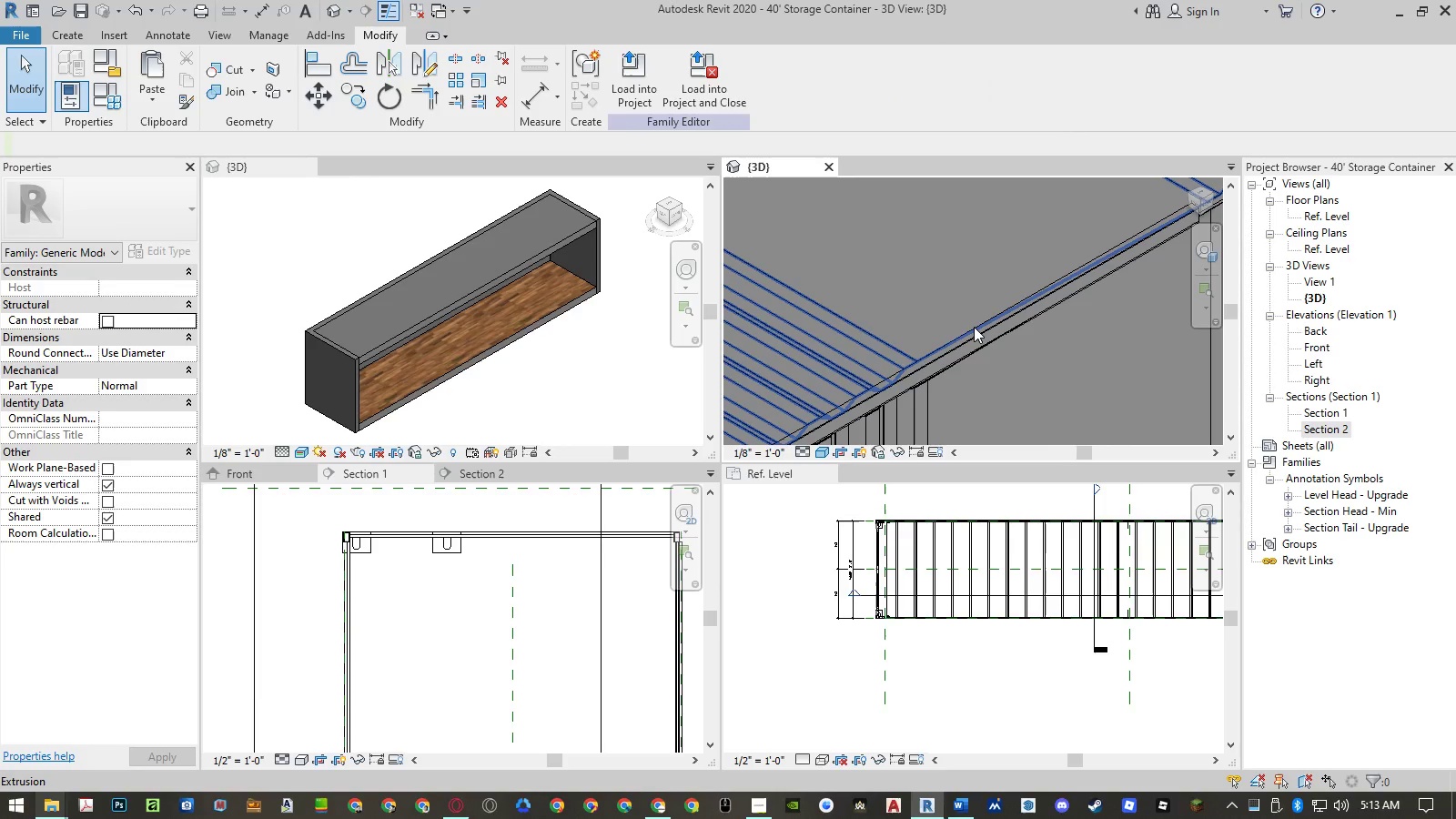 
left_click([974, 327])
 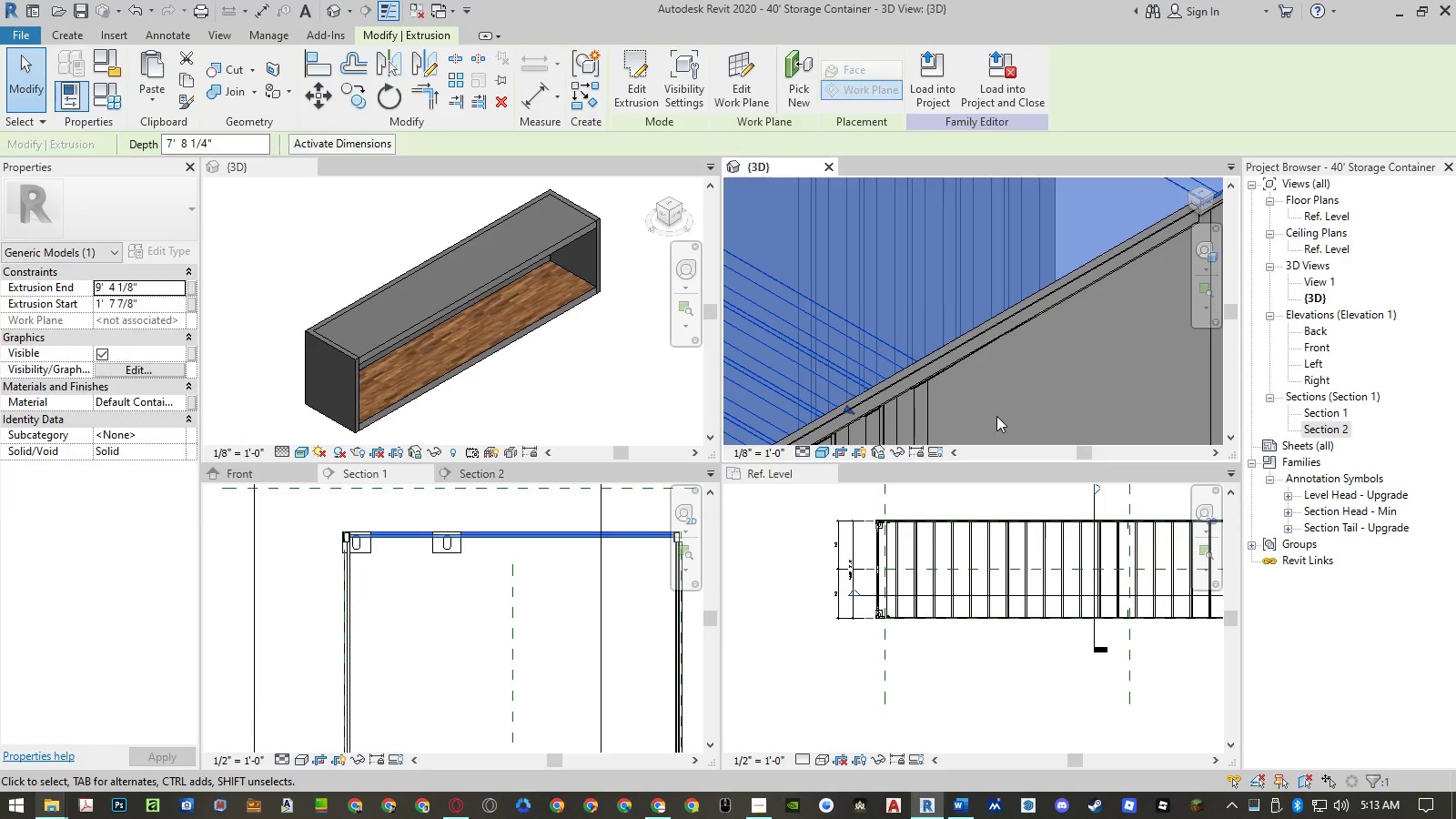 
scroll: coordinate [946, 354], scroll_direction: down, amount: 9.0
 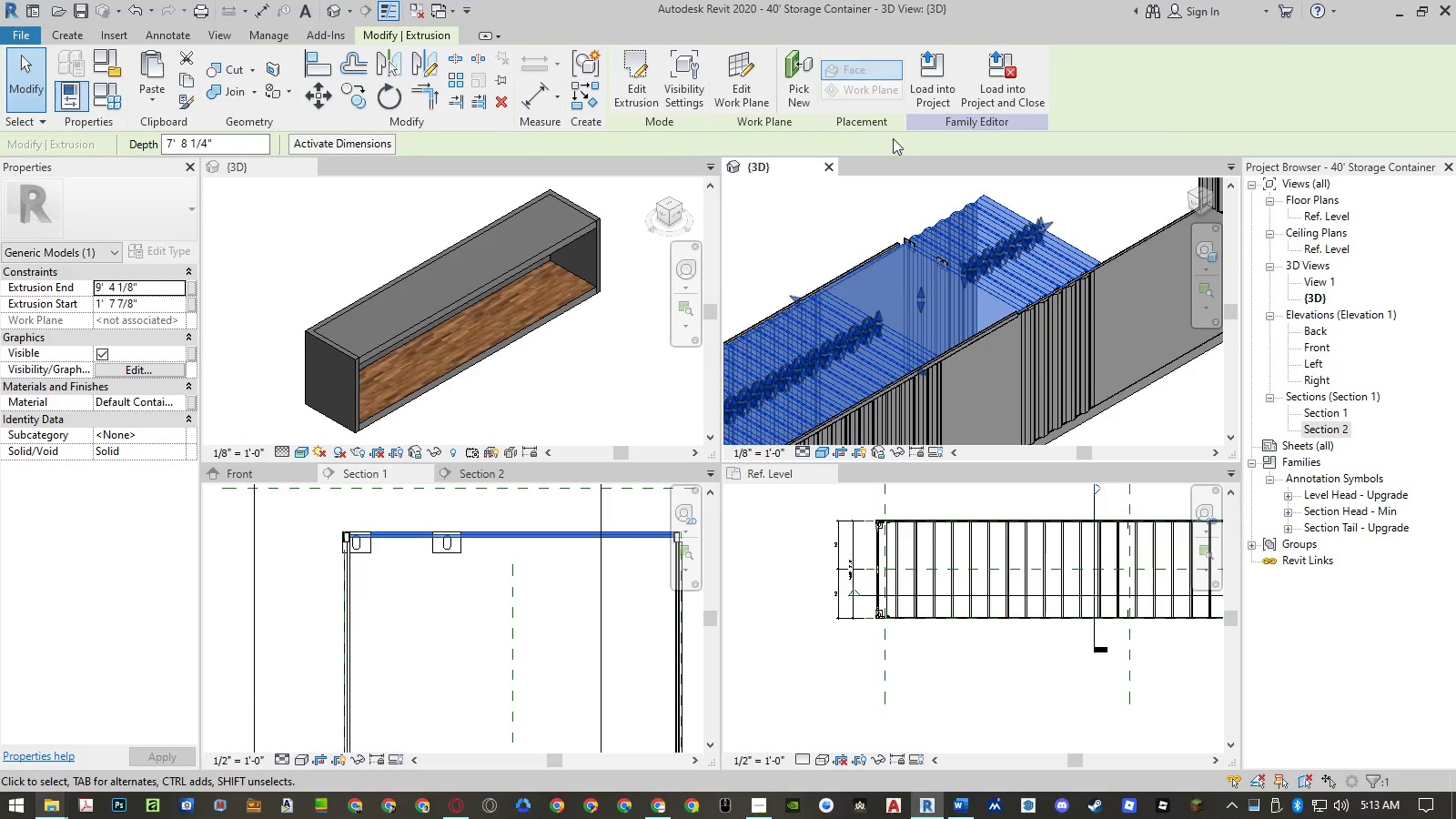 
left_click([645, 93])
 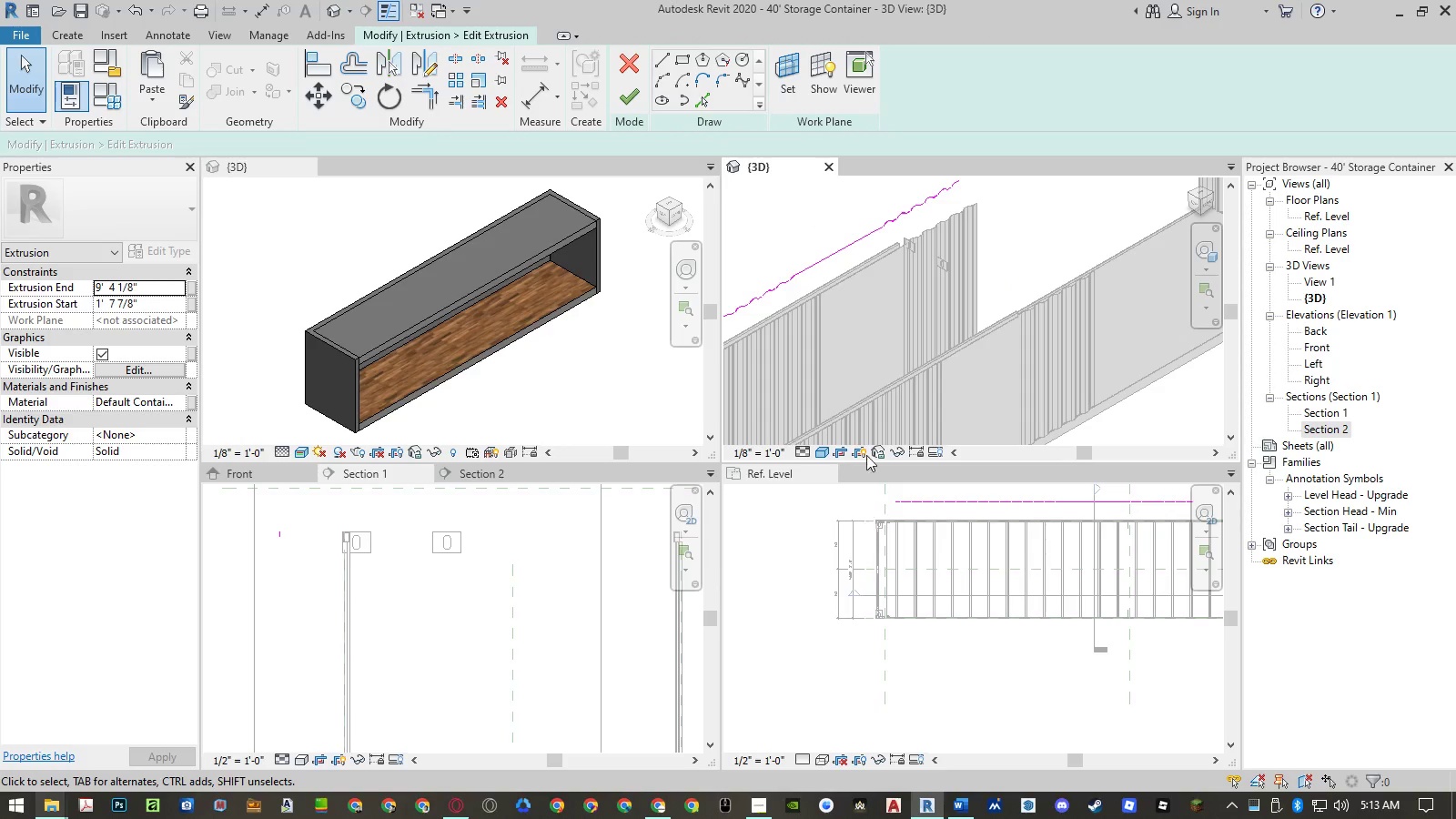 
wait(6.53)
 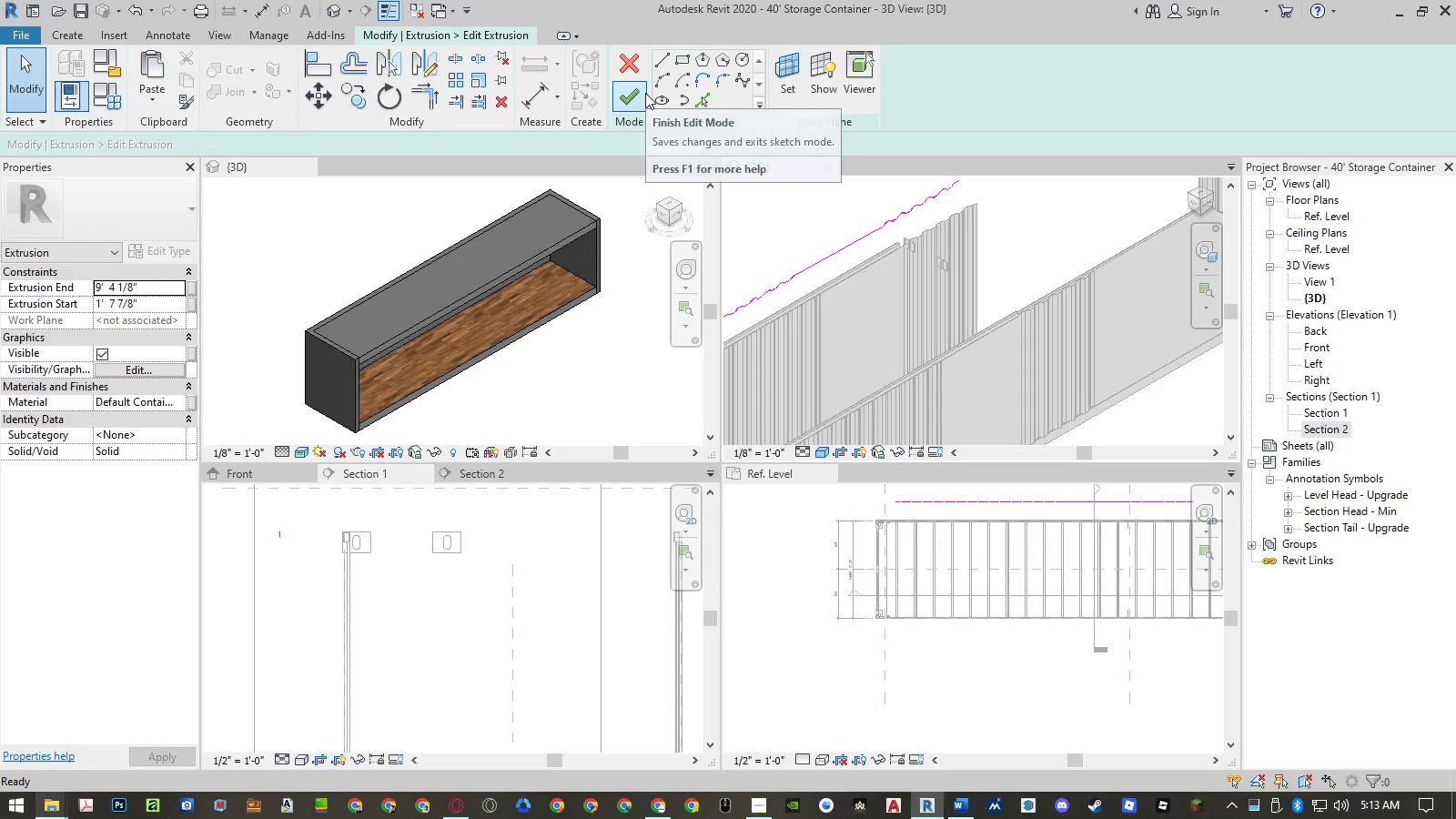 
scroll: coordinate [1137, 555], scroll_direction: up, amount: 13.0
 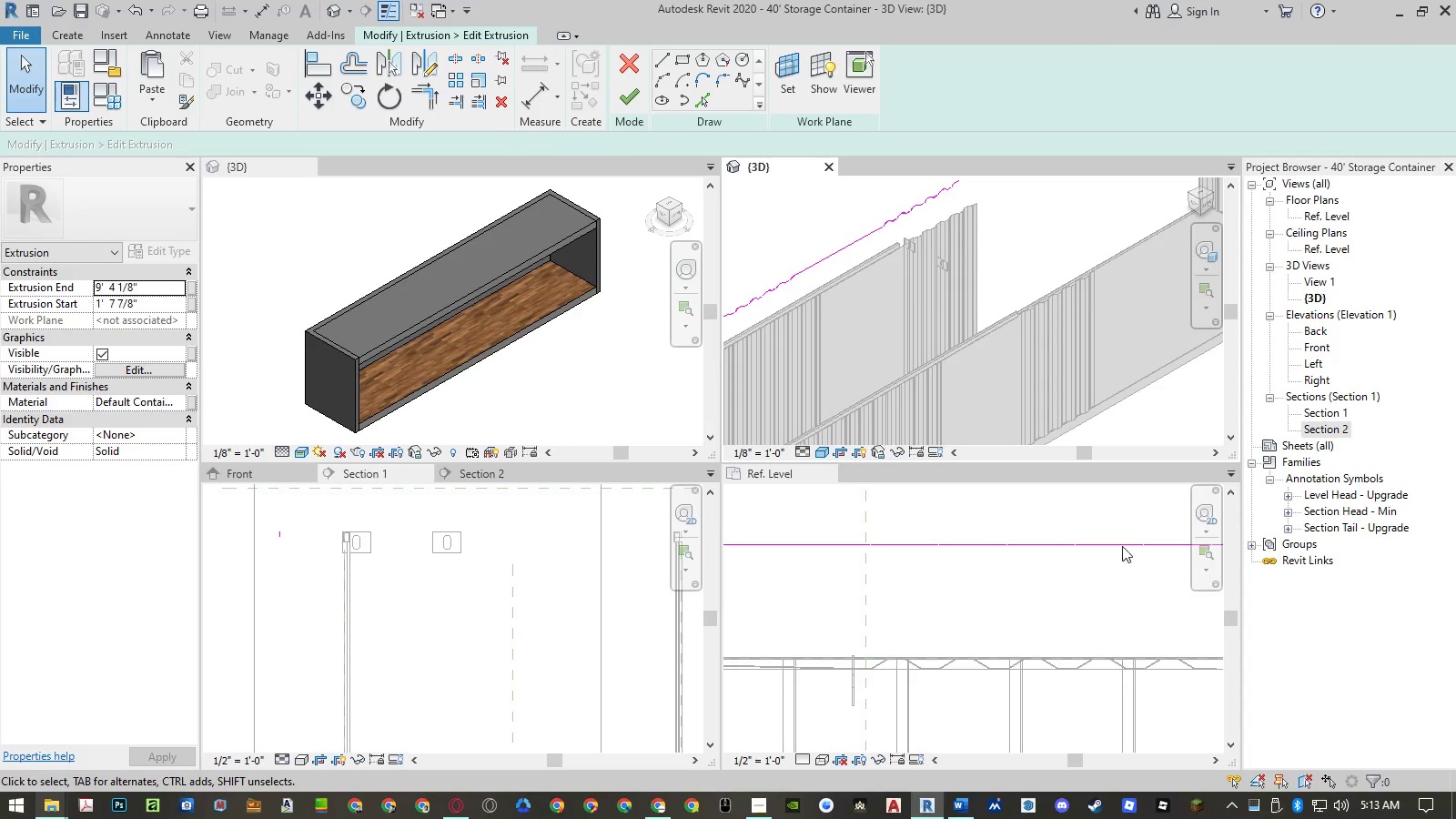 
scroll: coordinate [1057, 530], scroll_direction: down, amount: 9.0
 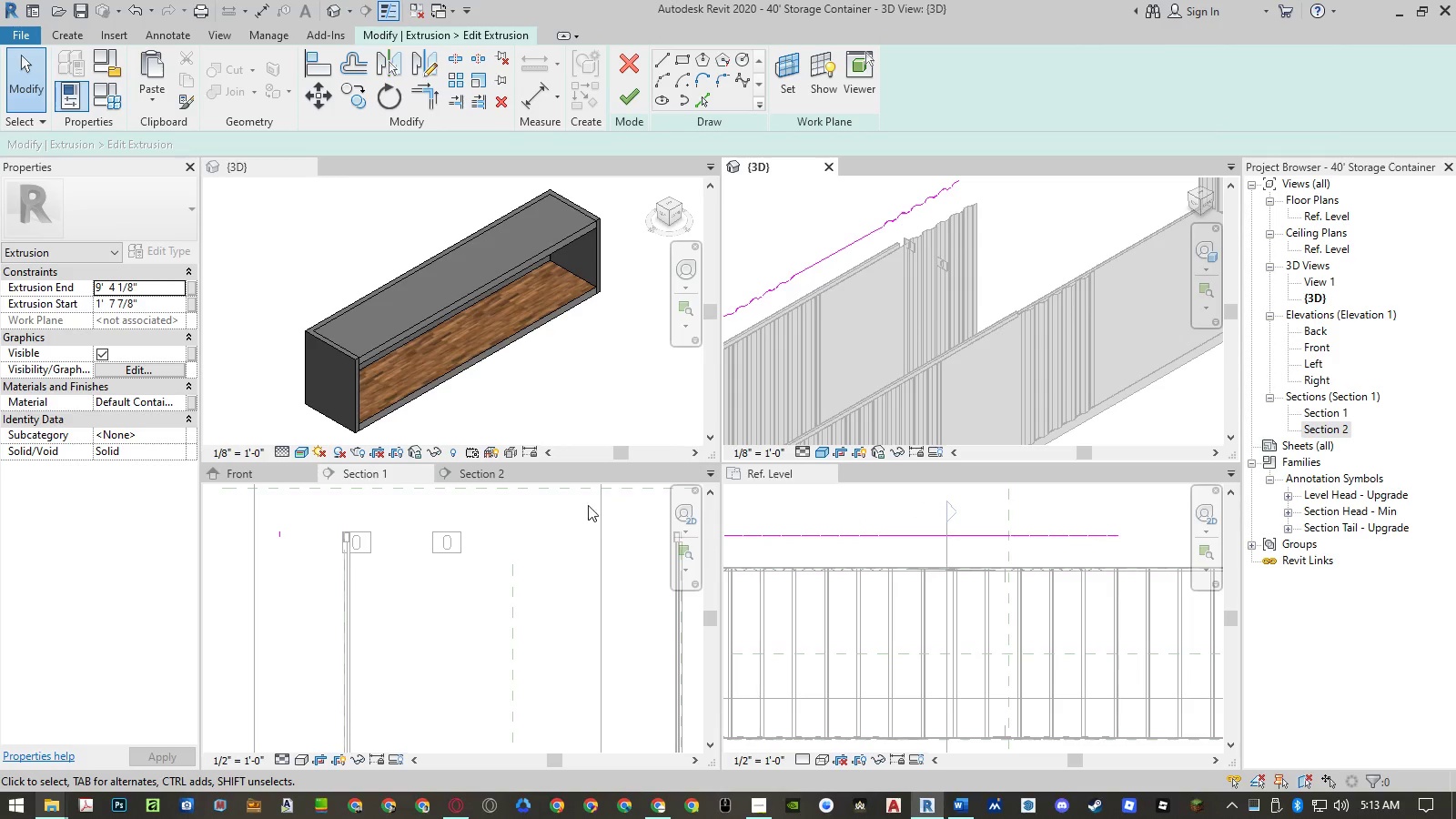 
left_click([540, 528])
 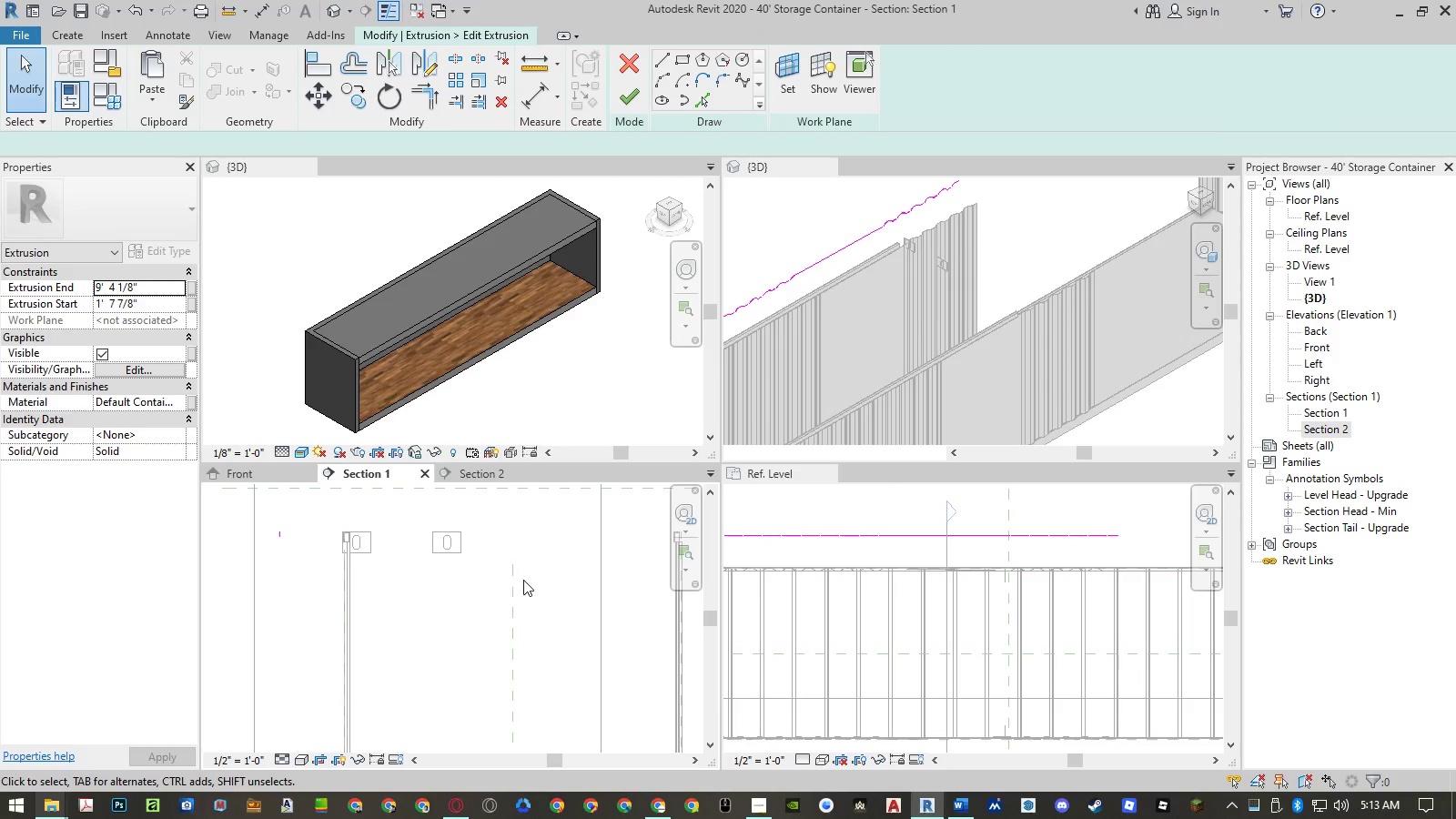 
scroll: coordinate [357, 578], scroll_direction: down, amount: 8.0
 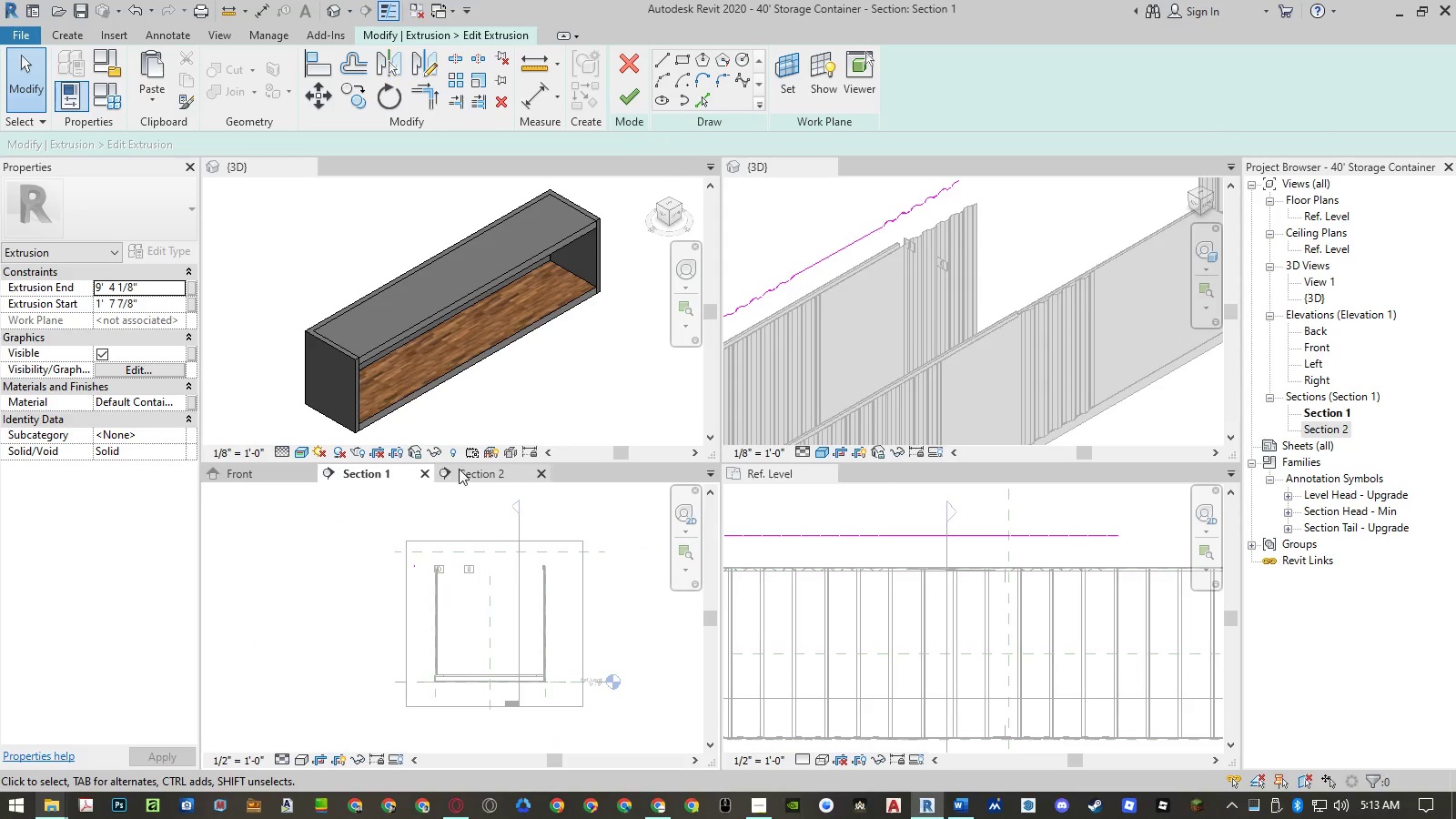 
left_click([480, 470])
 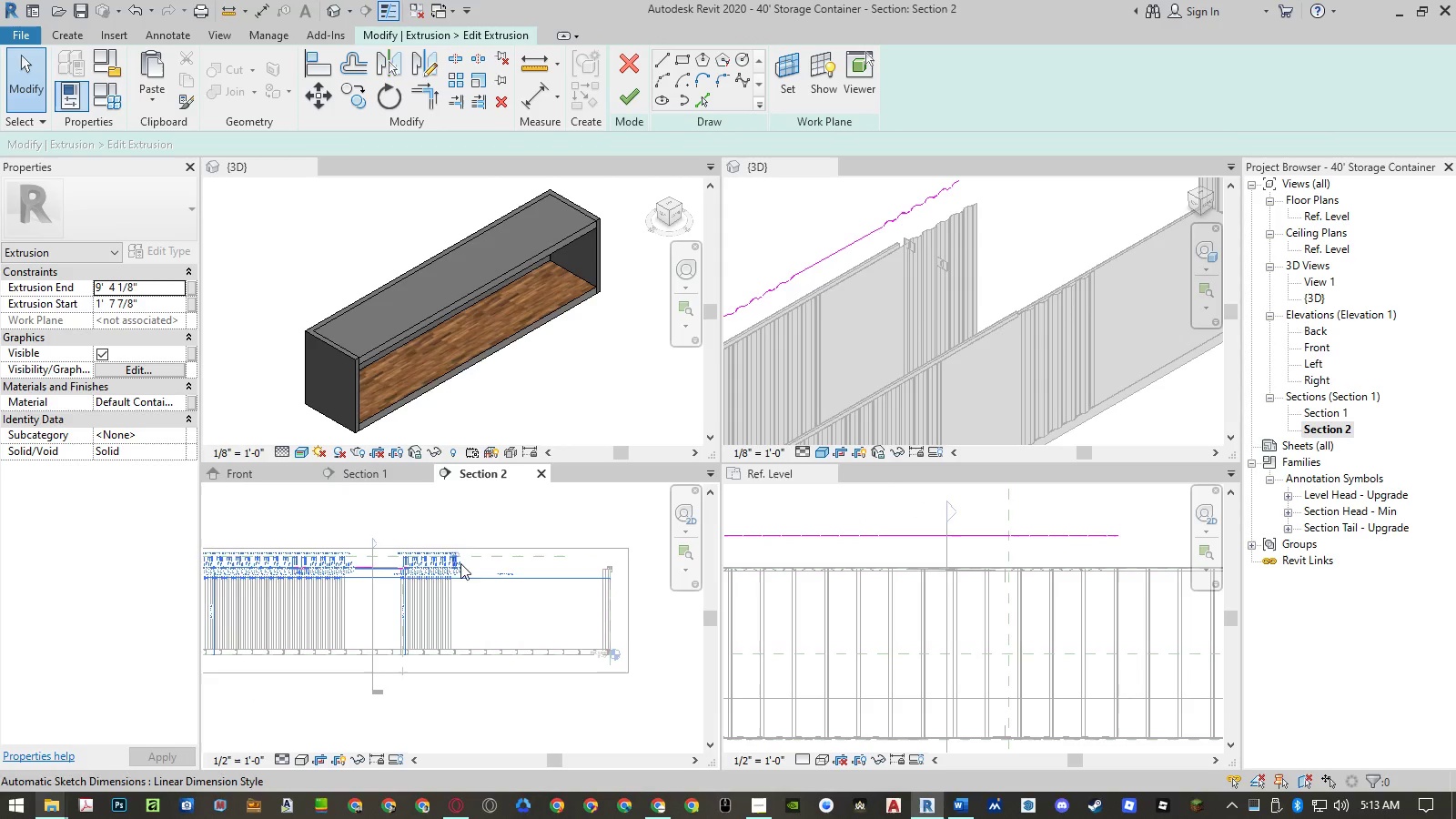 
scroll: coordinate [489, 537], scroll_direction: up, amount: 19.0
 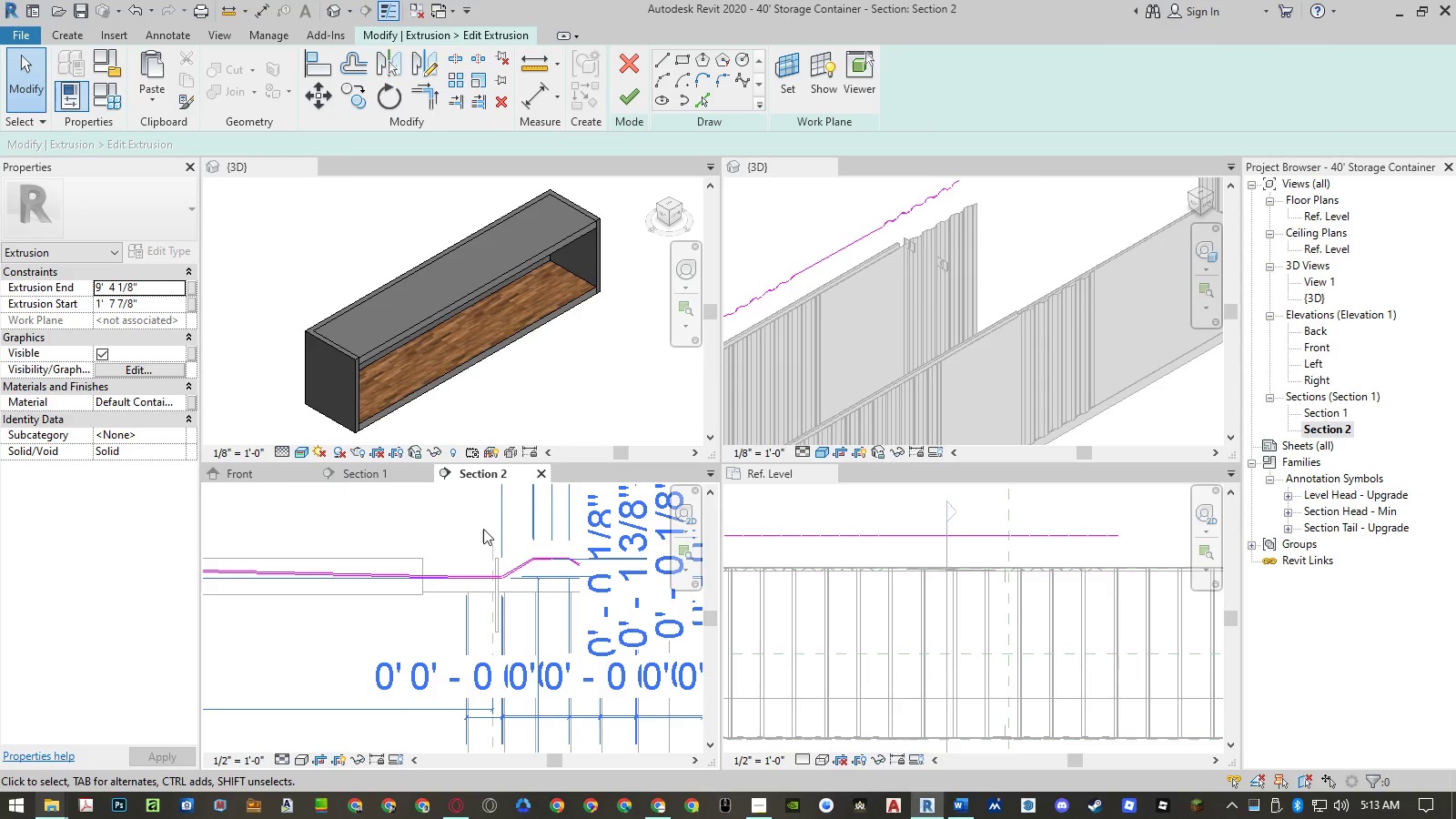 
left_click([469, 519])
 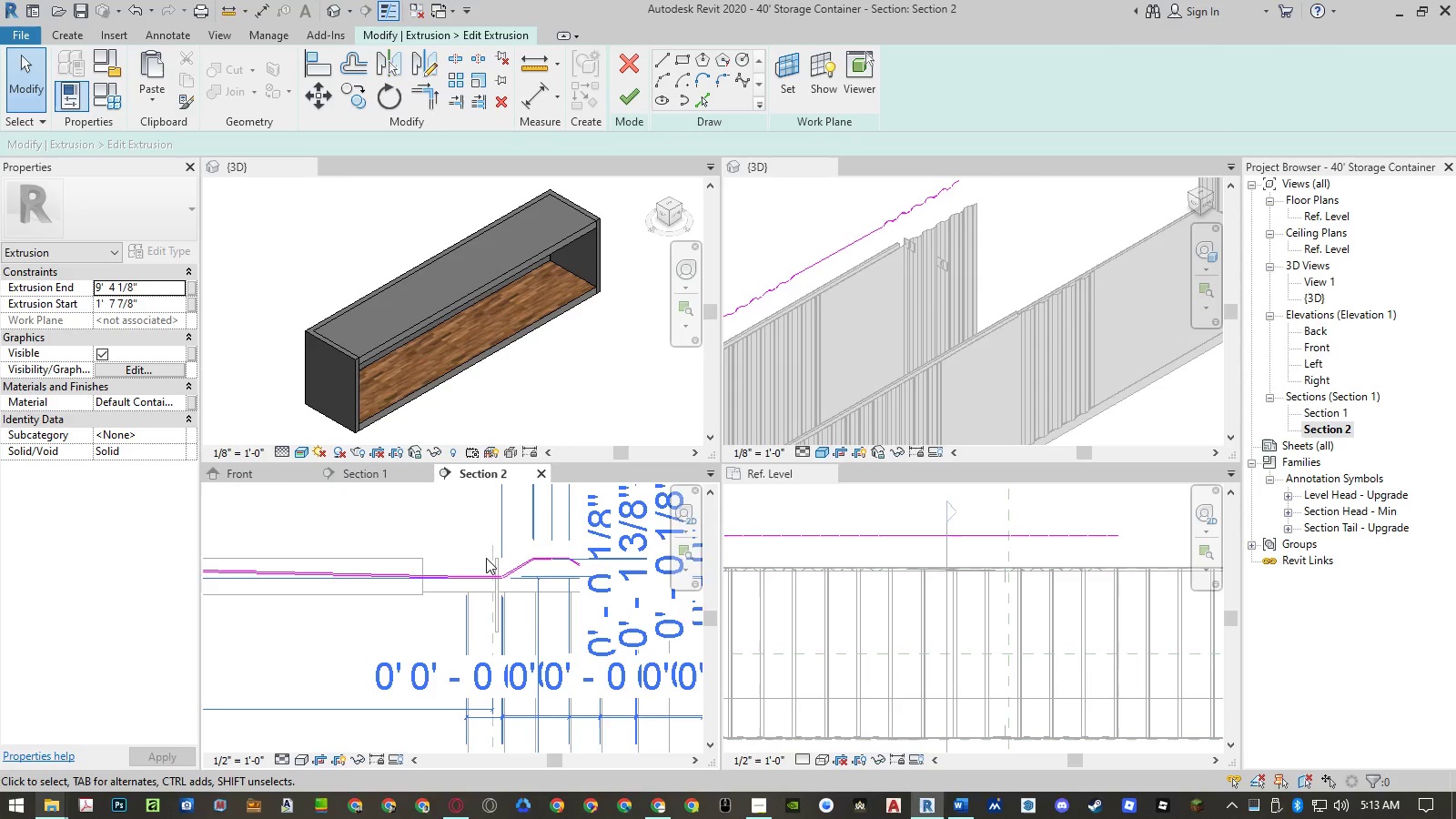 
scroll: coordinate [509, 602], scroll_direction: down, amount: 11.0
 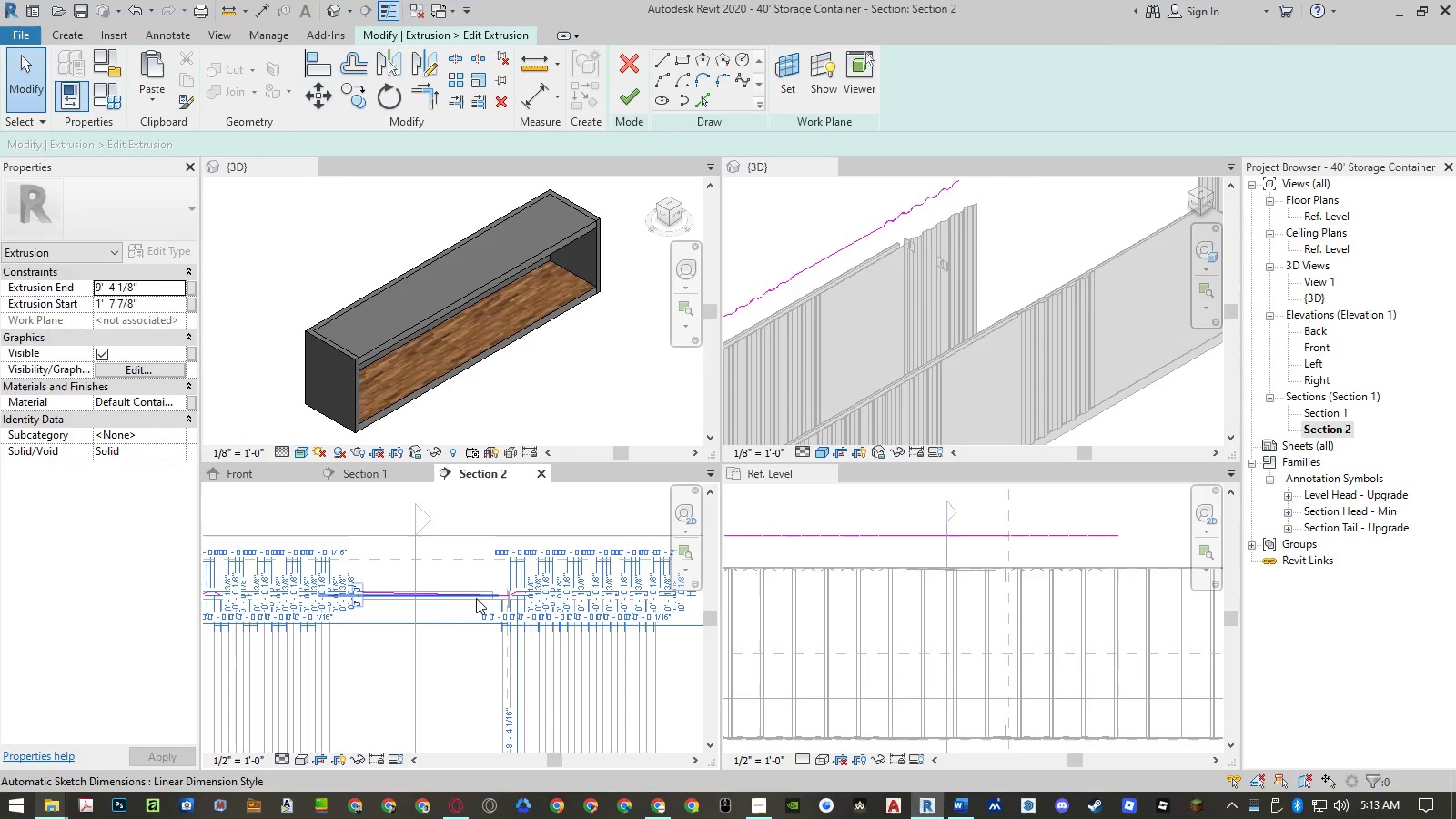 
key(Escape)
 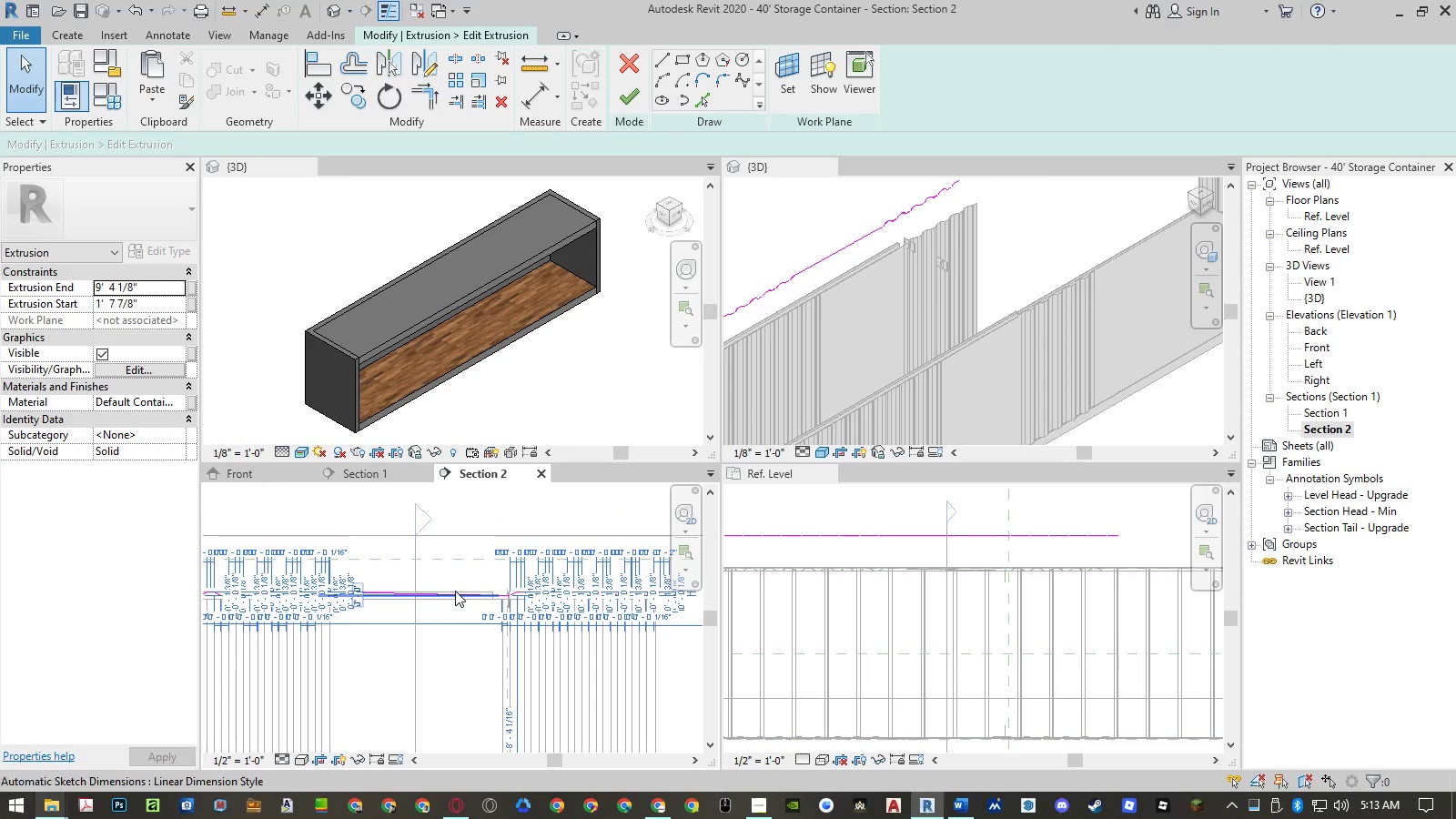 
key(Escape)
 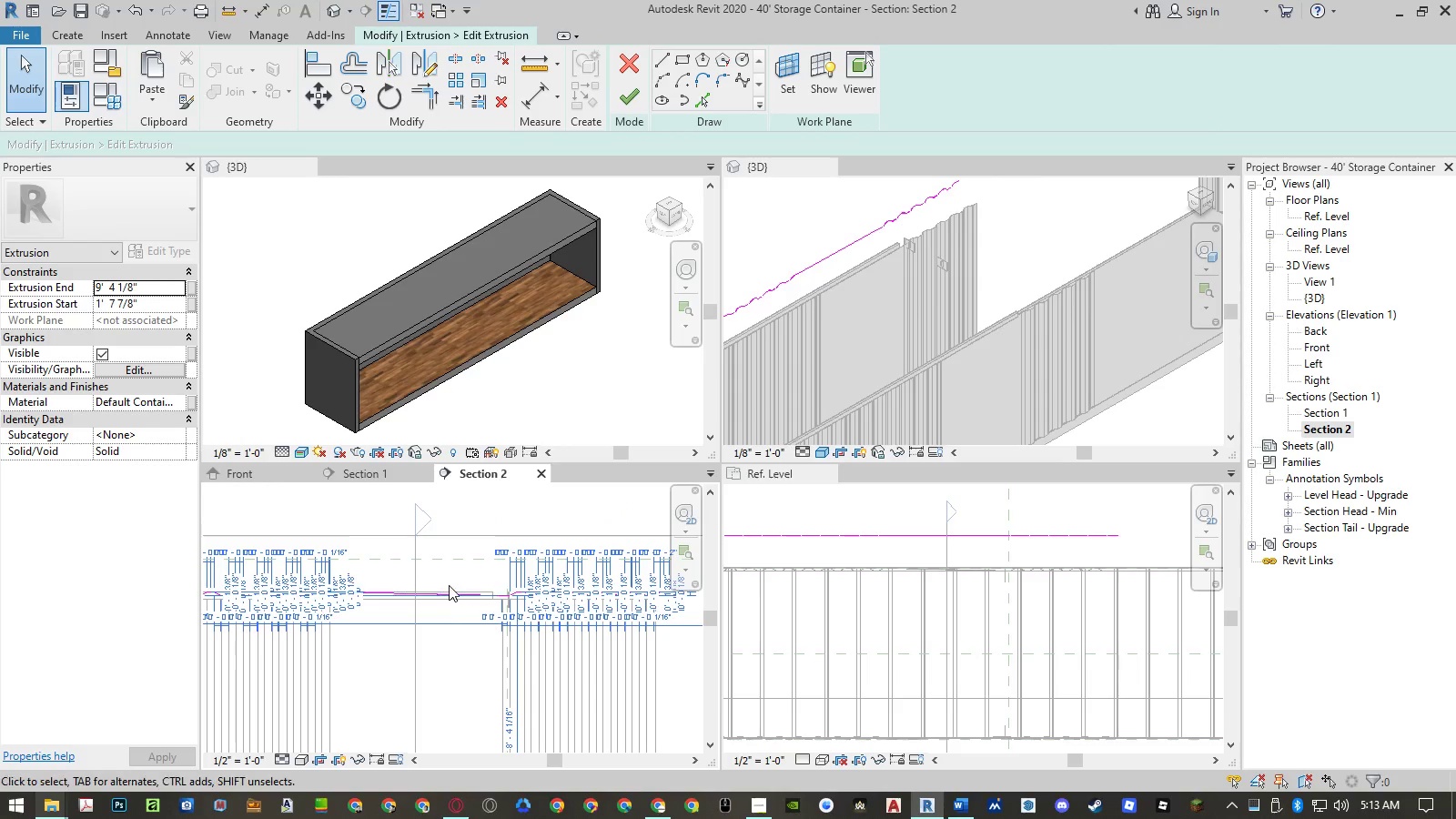 
left_click([446, 579])
 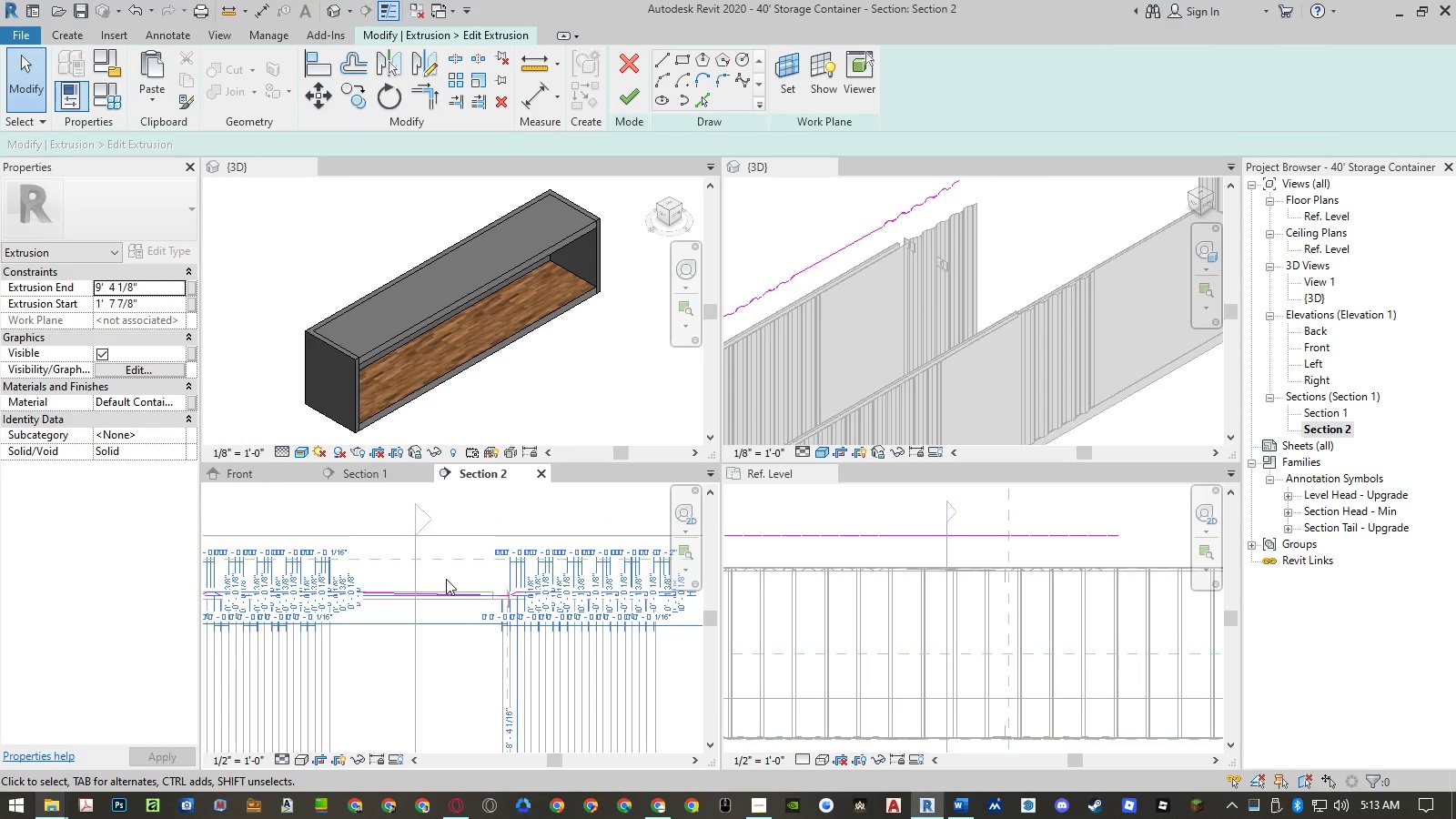 
key(Escape)
 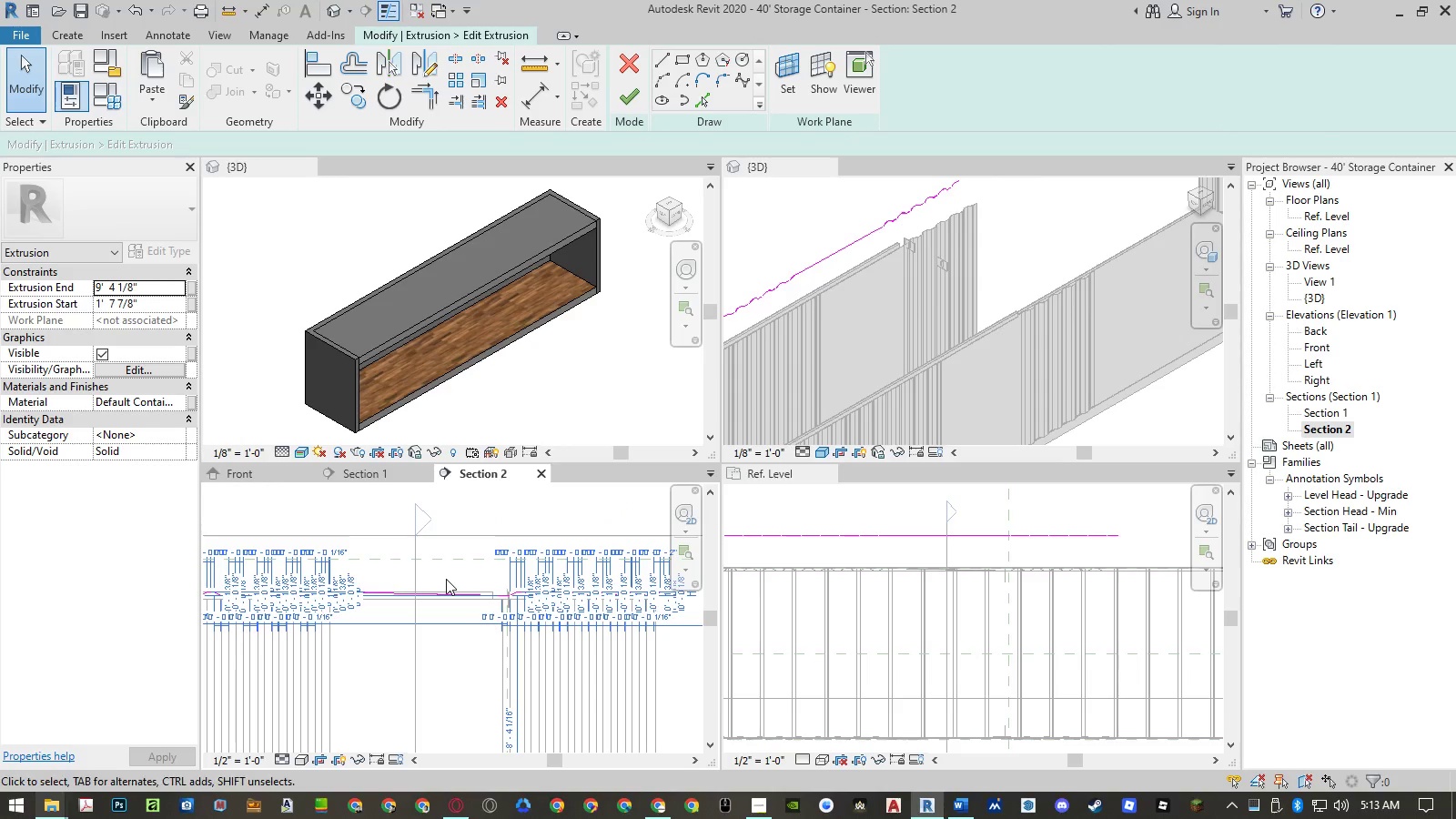 
key(Escape)
 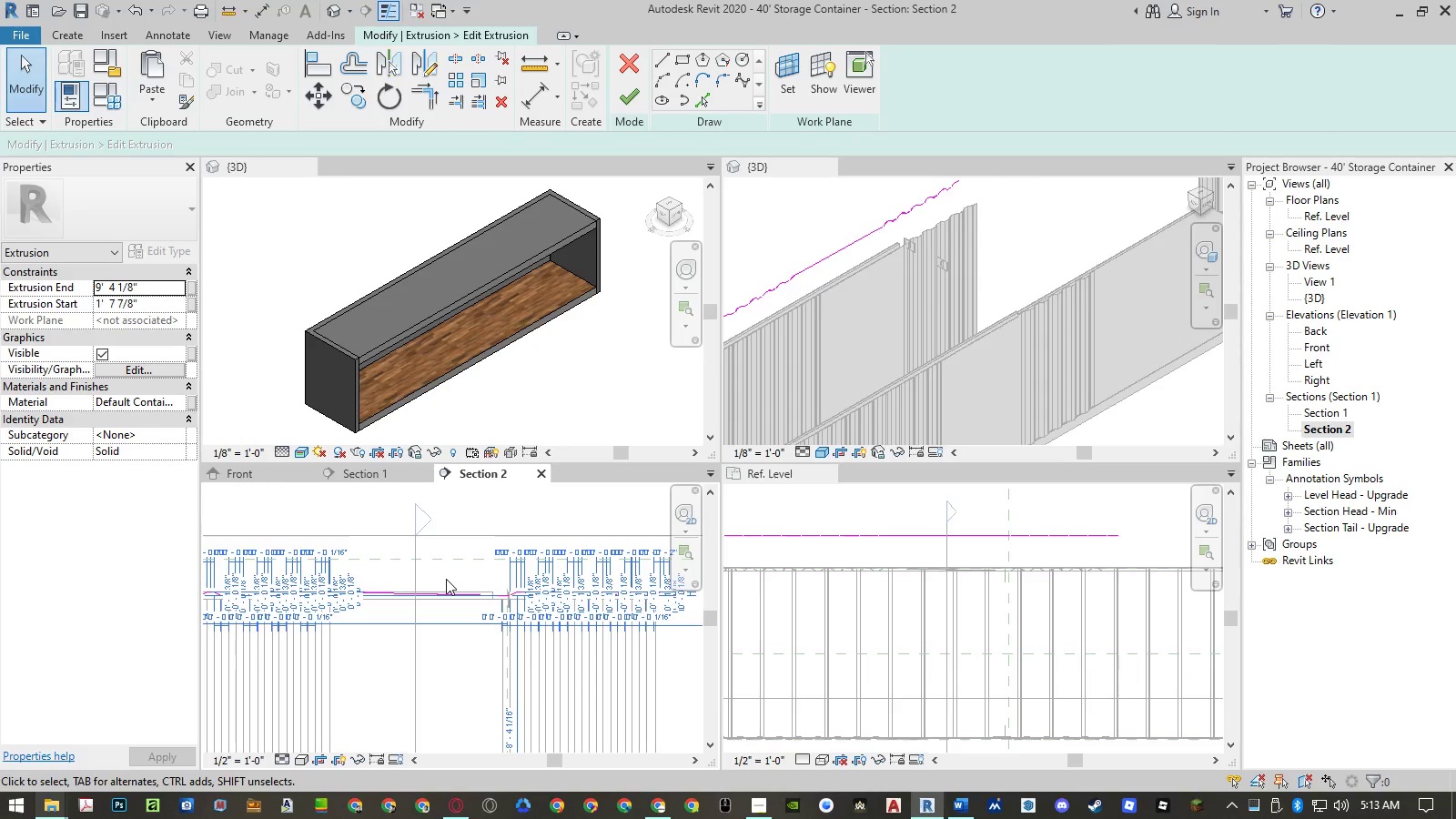 
key(Escape)
 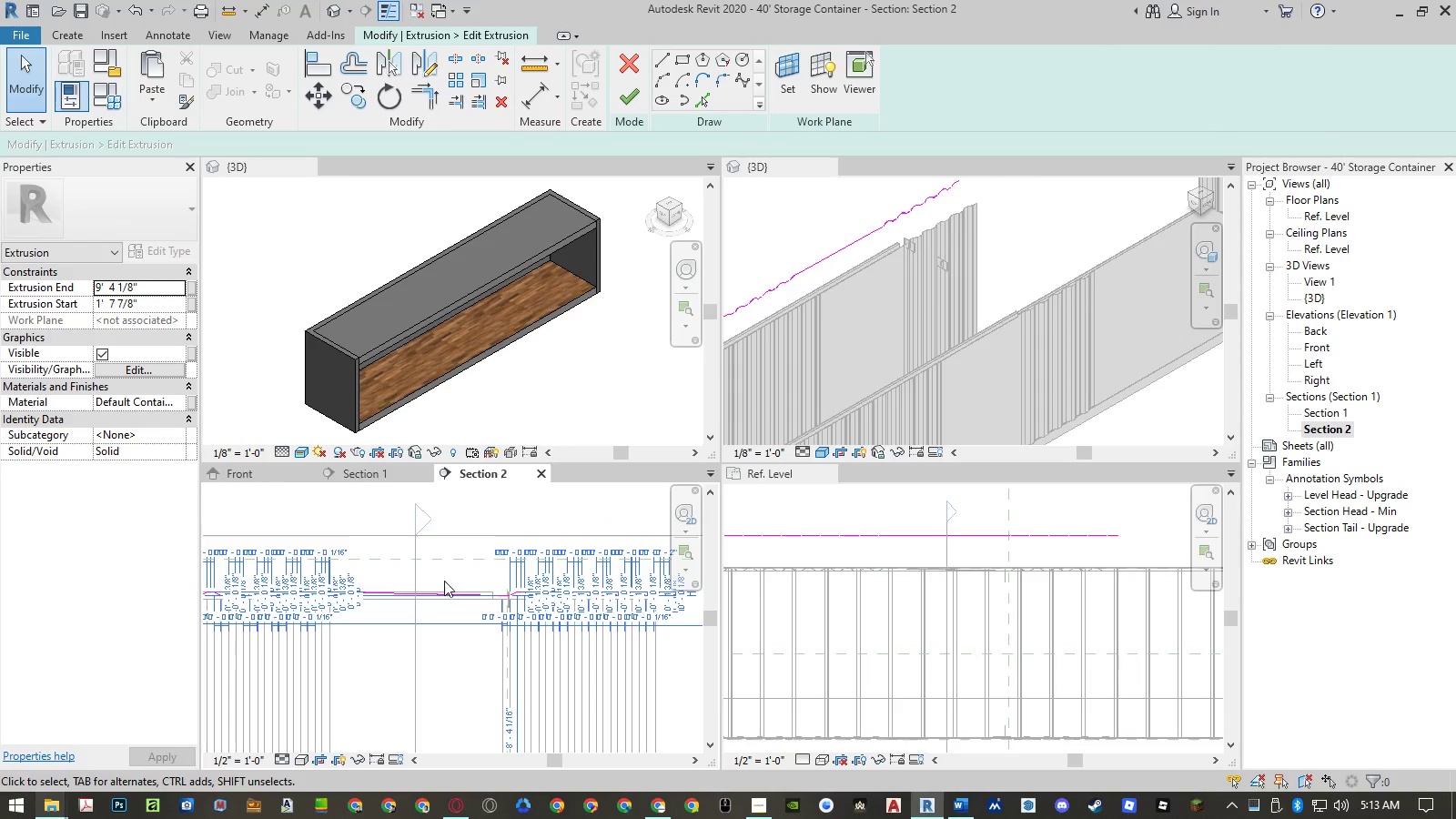 
scroll: coordinate [293, 595], scroll_direction: up, amount: 5.0
 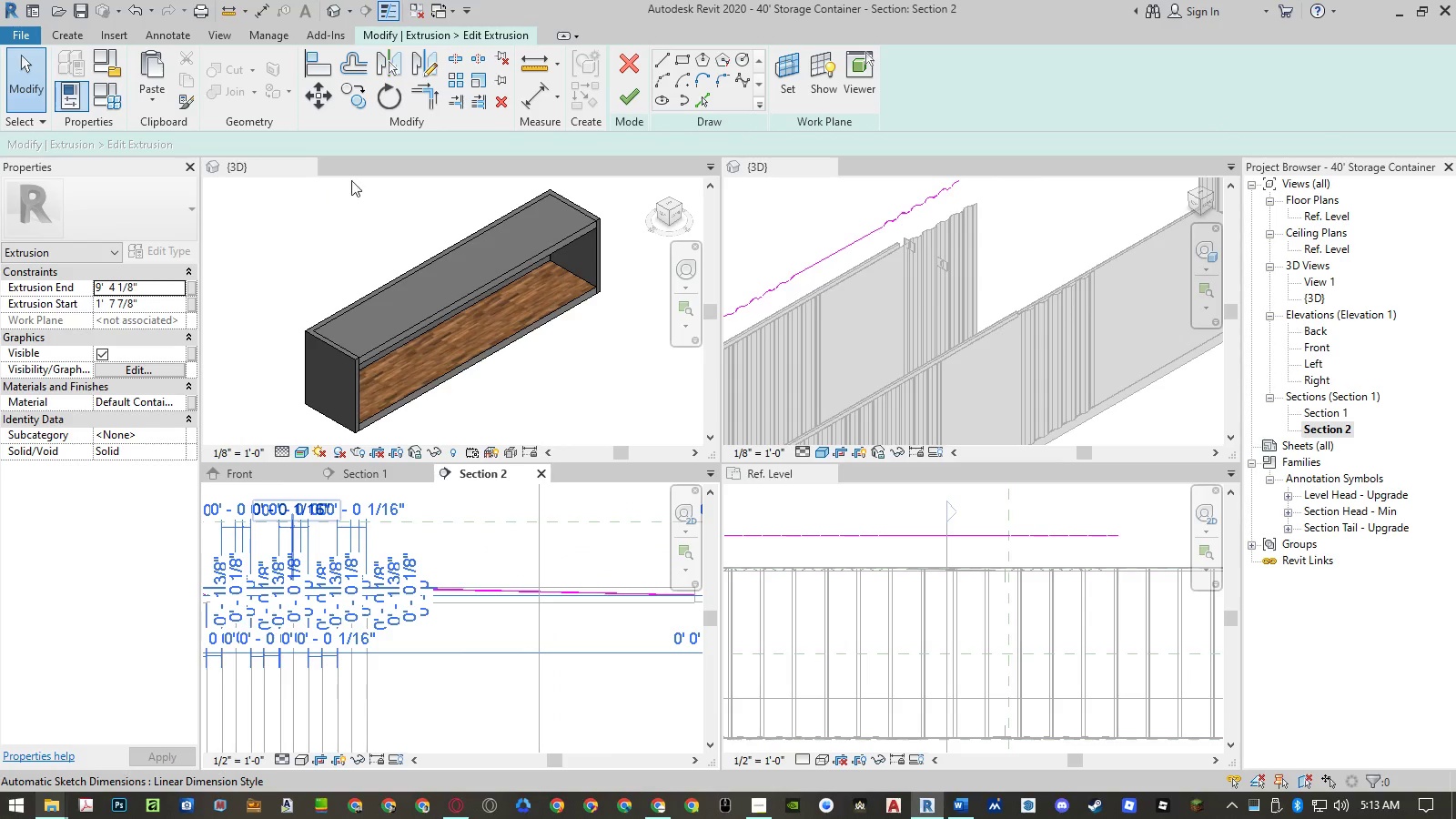 
left_click([148, 369])
 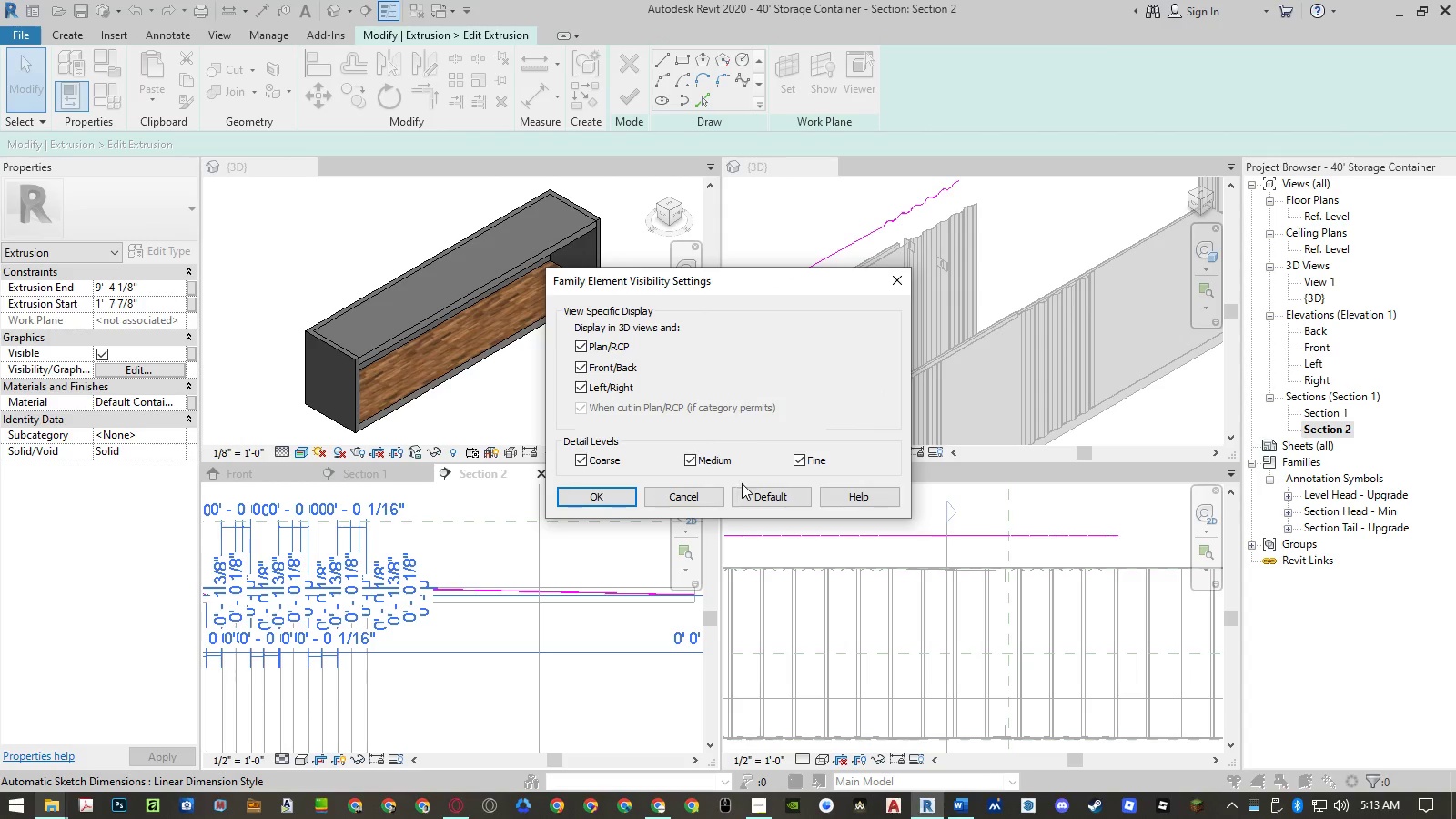 
left_click([704, 492])
 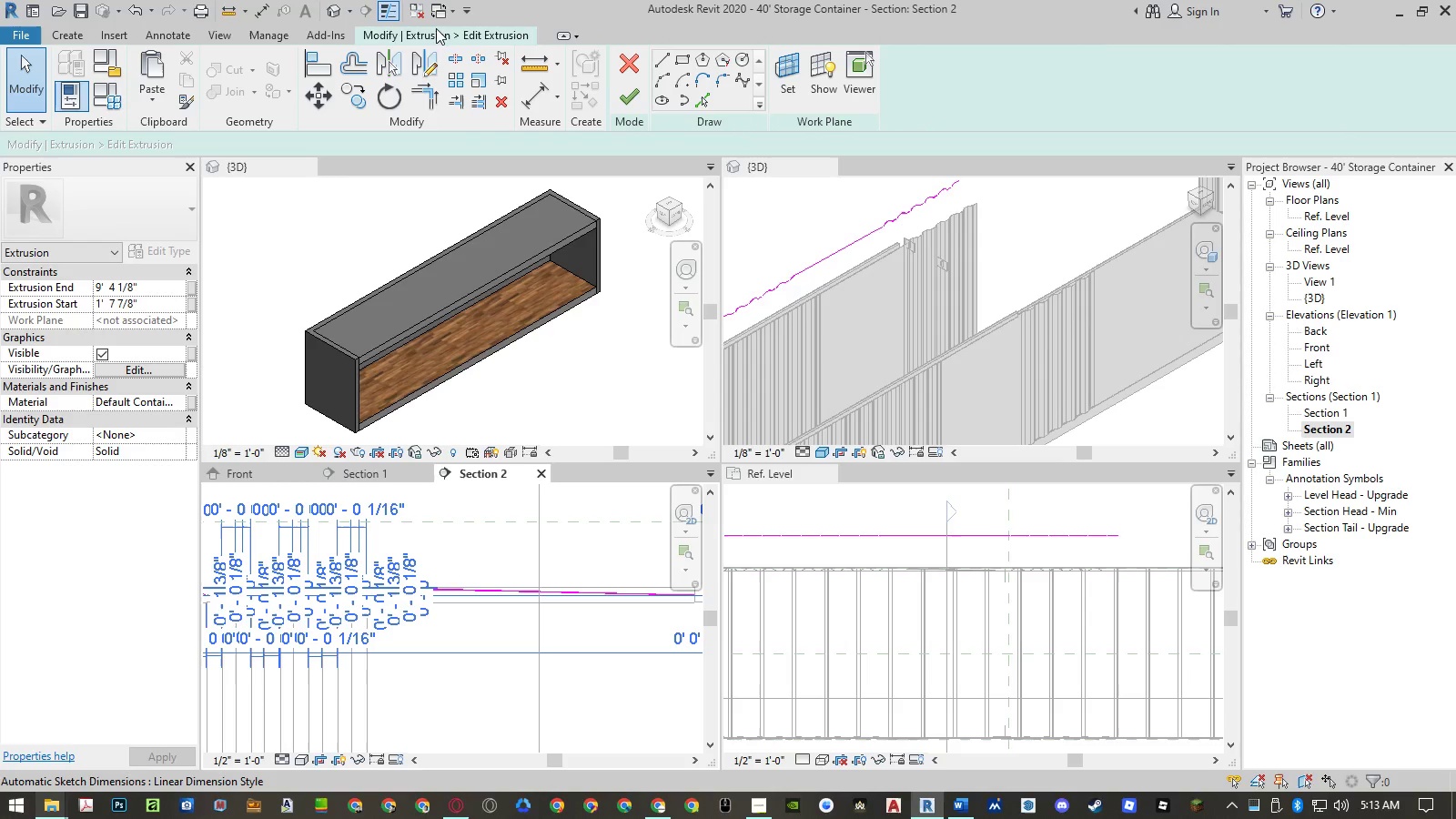 
left_click([205, 36])
 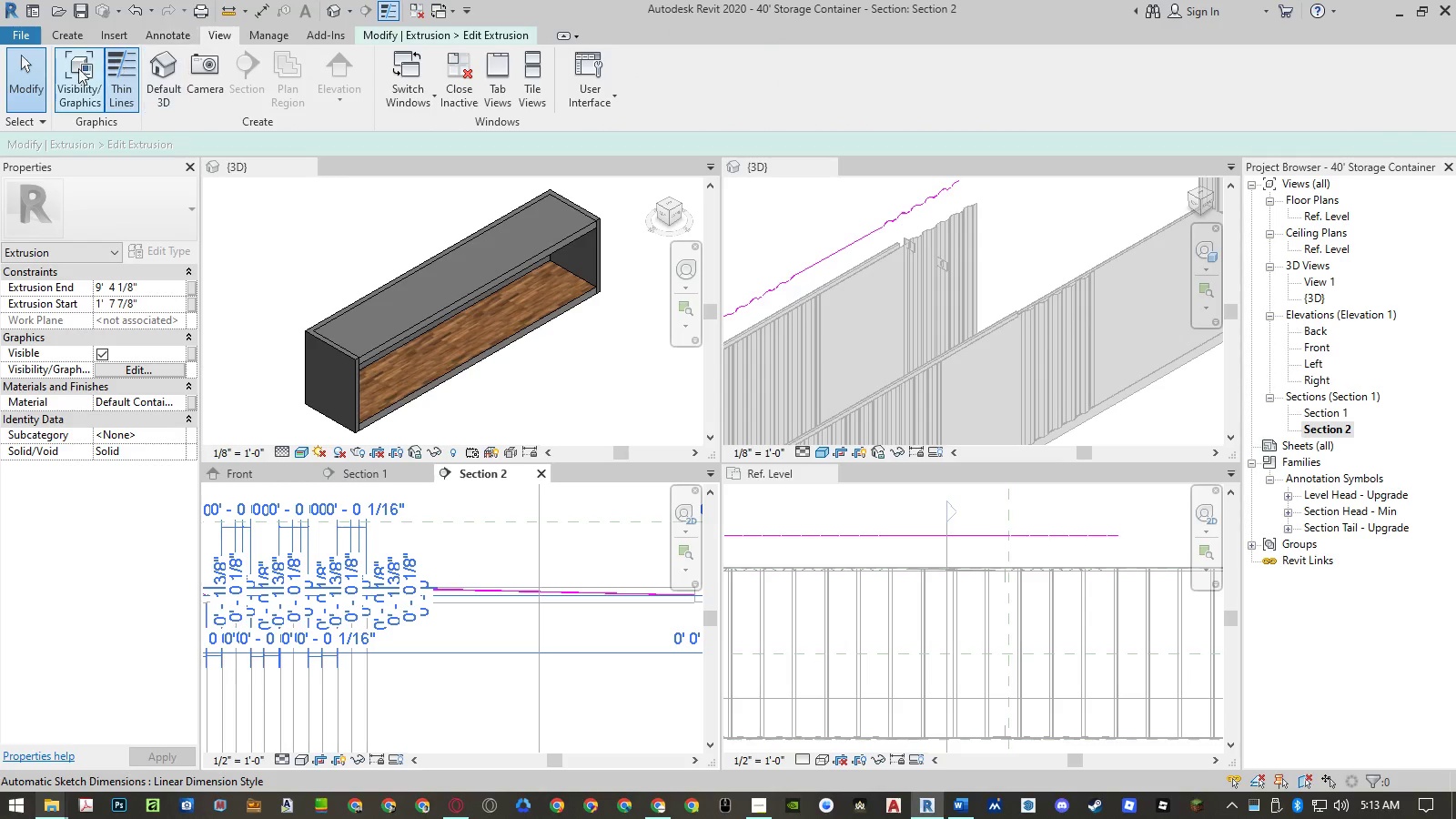 
left_click([76, 70])
 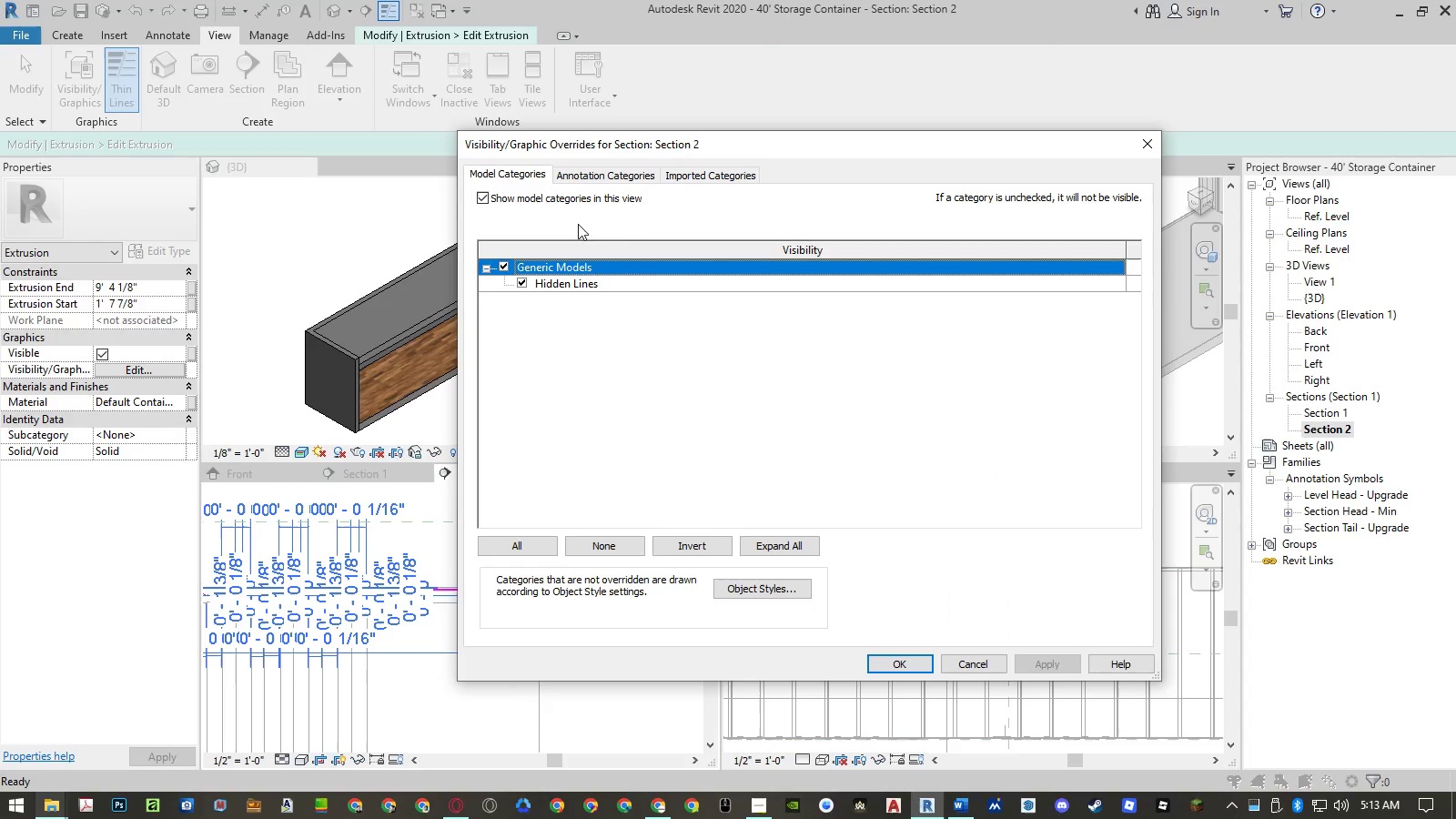 
left_click([598, 173])
 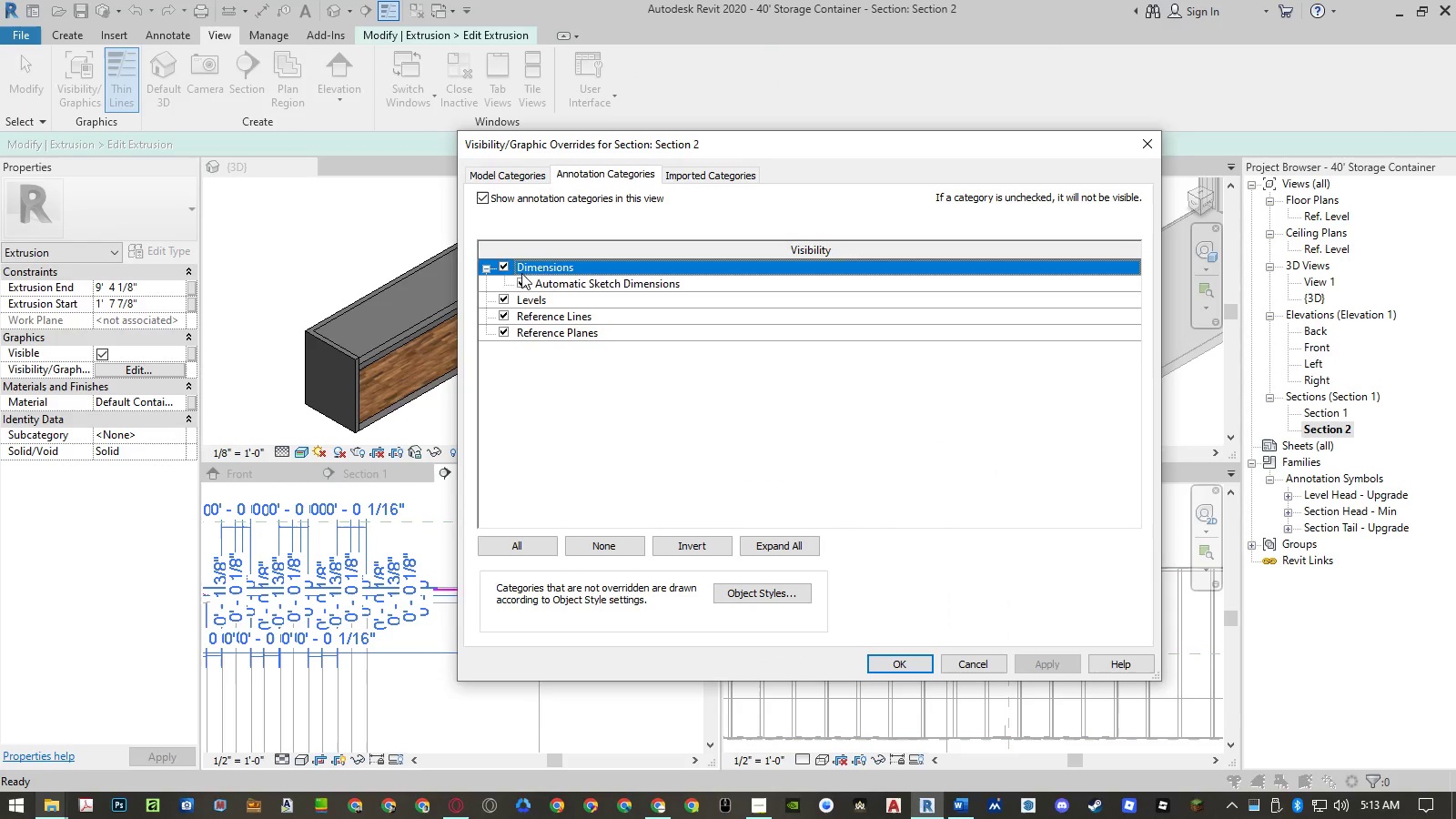 
left_click([519, 278])
 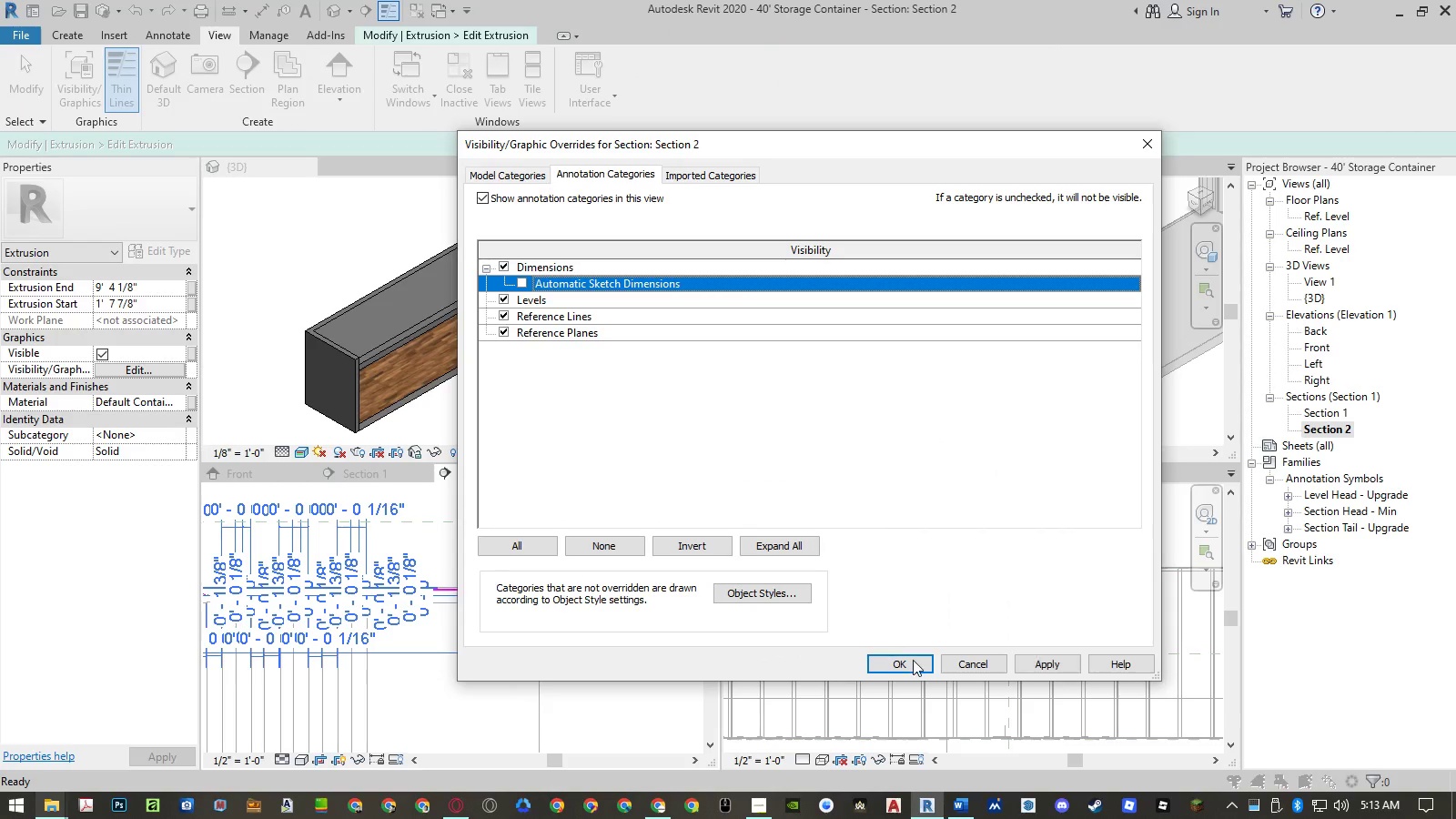 
left_click([913, 660])
 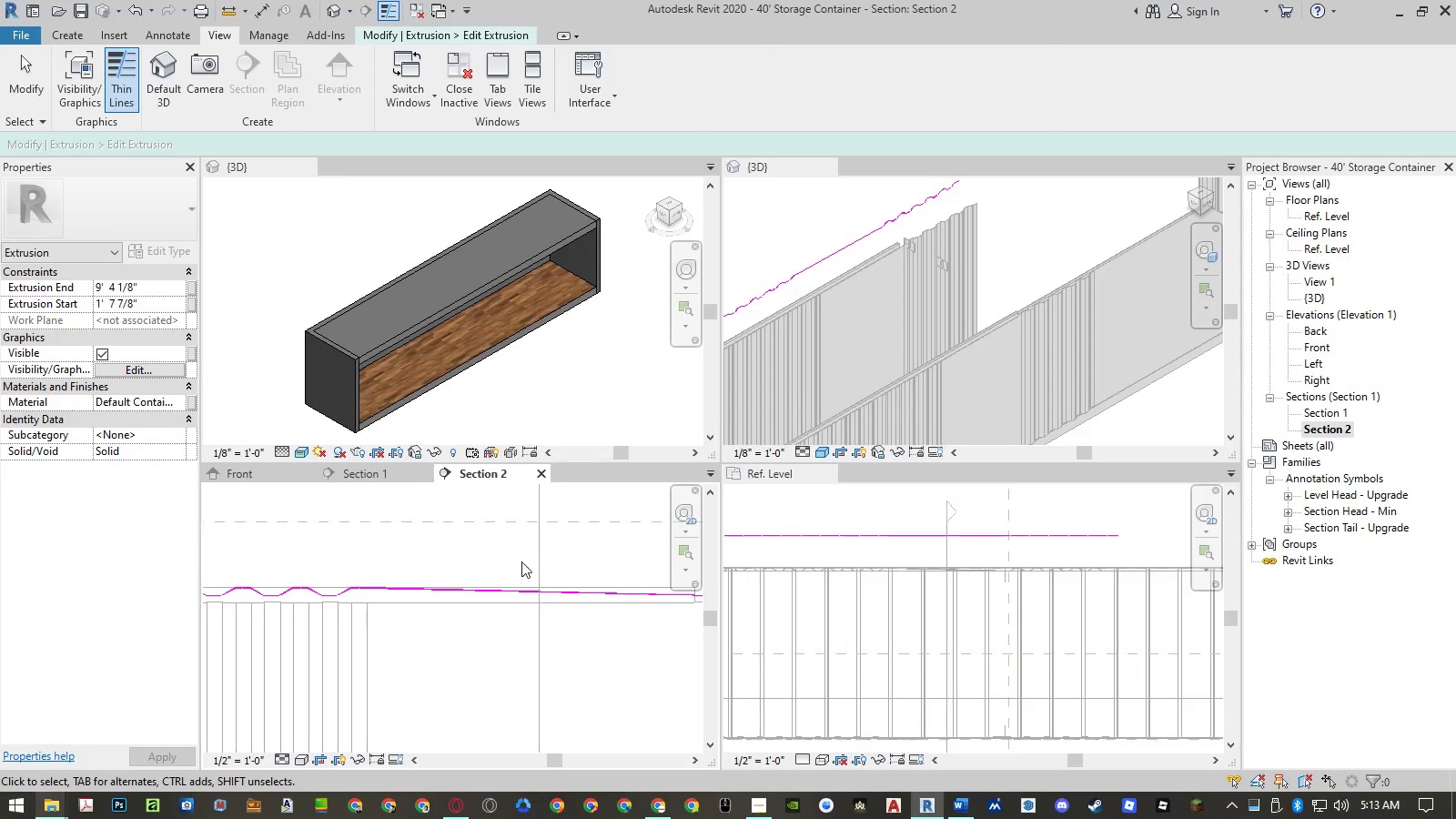 
left_click([483, 547])
 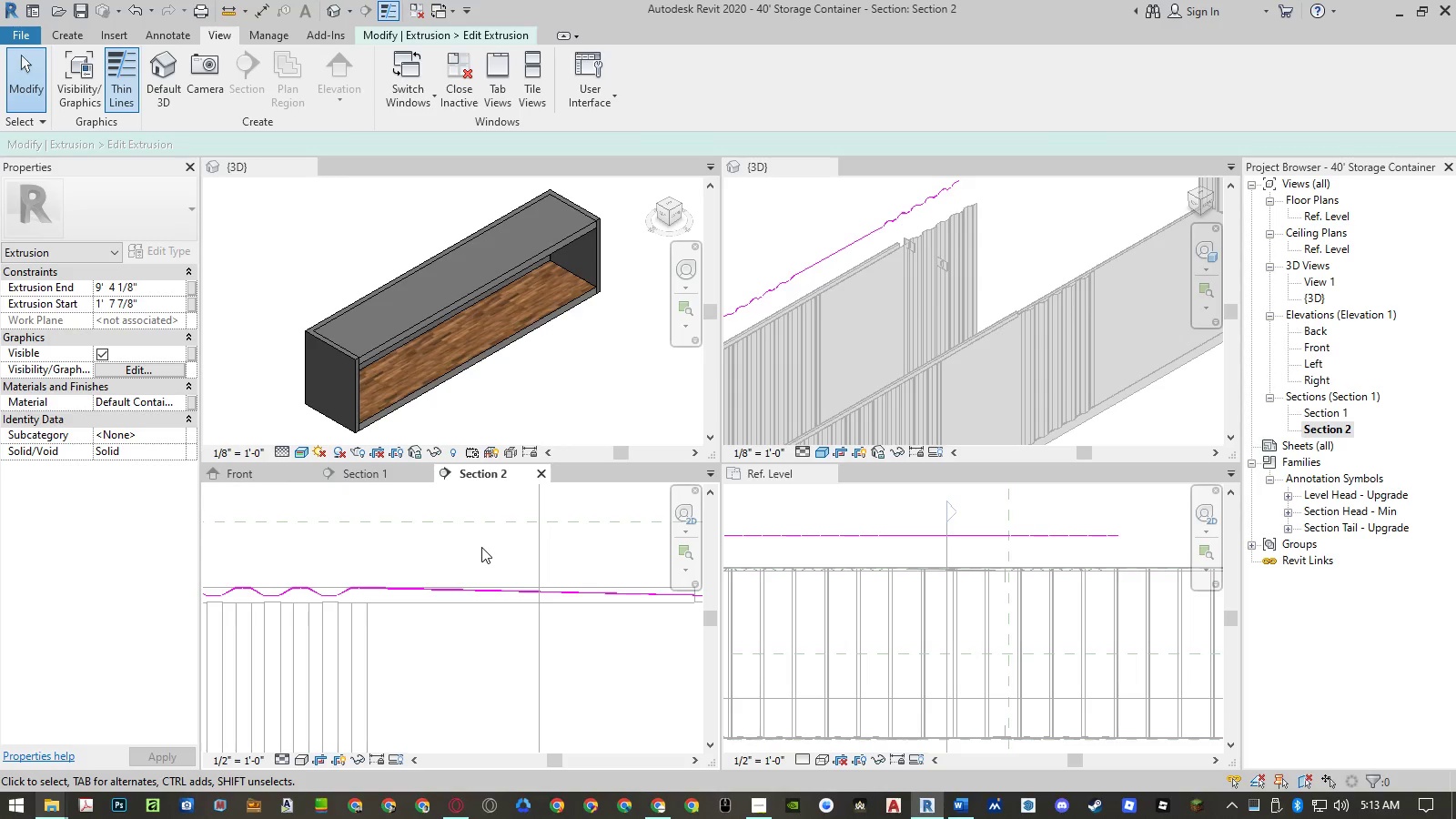 
scroll: coordinate [481, 547], scroll_direction: down, amount: 4.0
 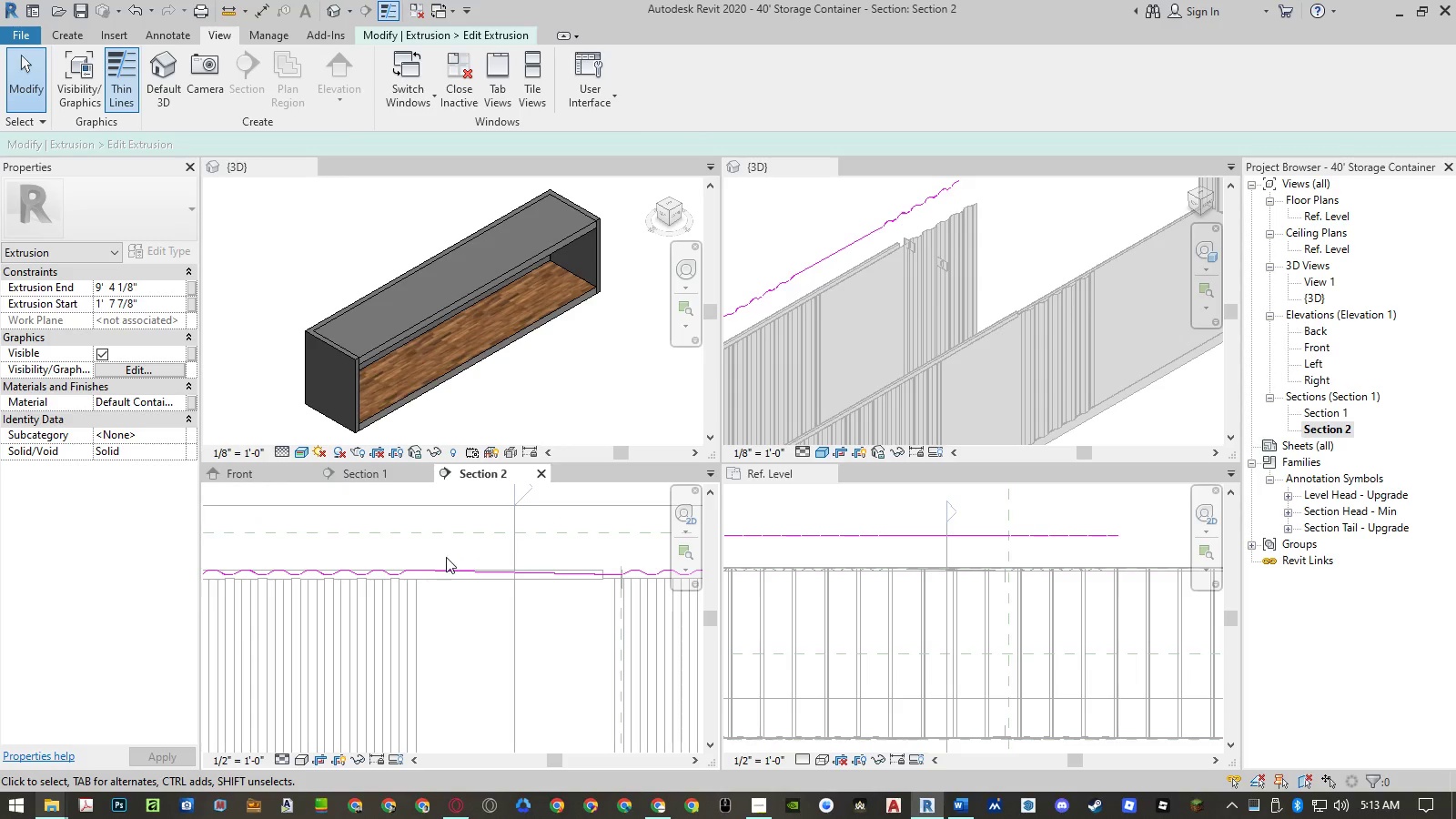 
scroll: coordinate [384, 567], scroll_direction: up, amount: 10.0
 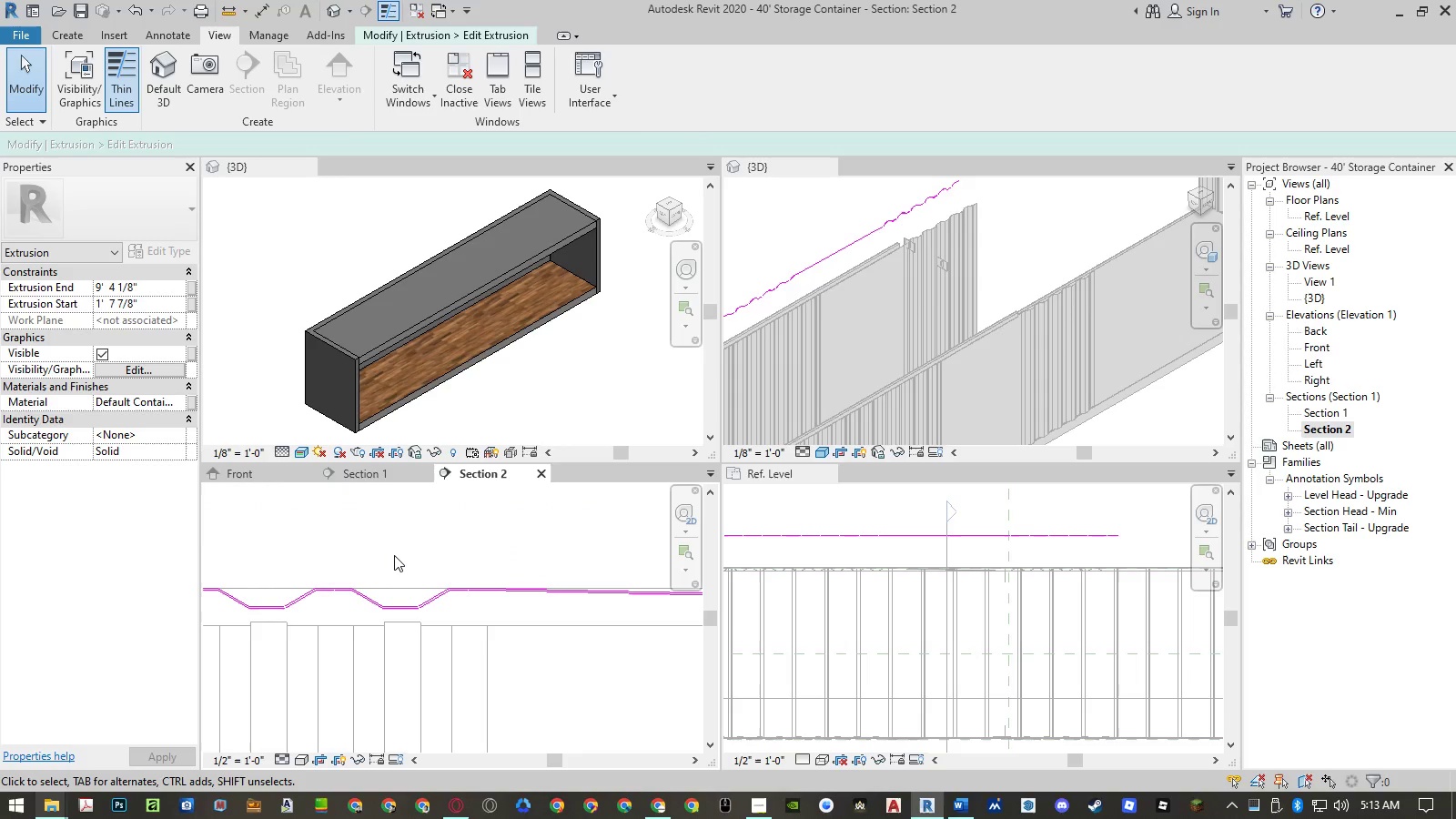 
left_click([395, 554])
 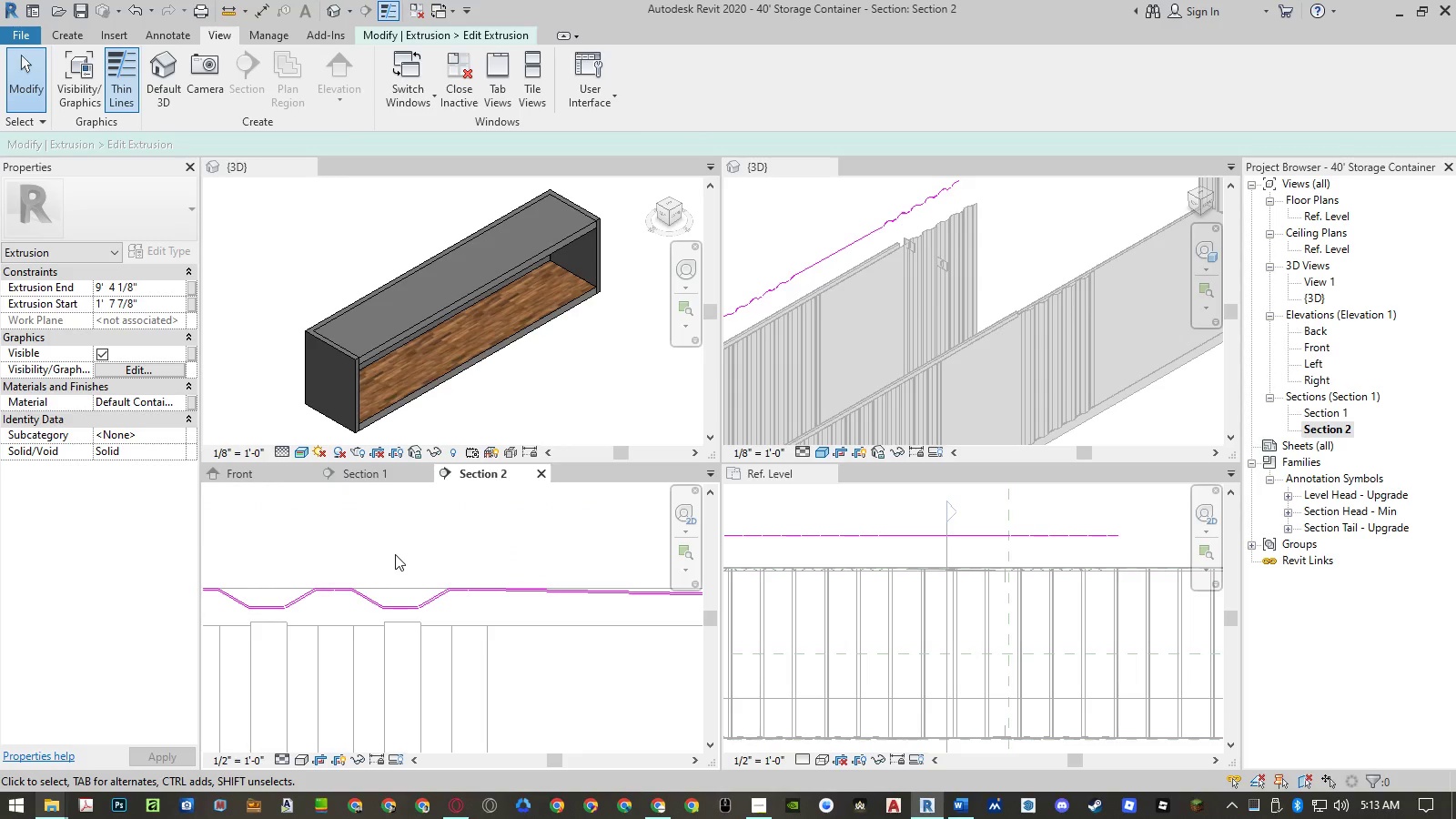 
type(c)
key(Escape)
type(li)
 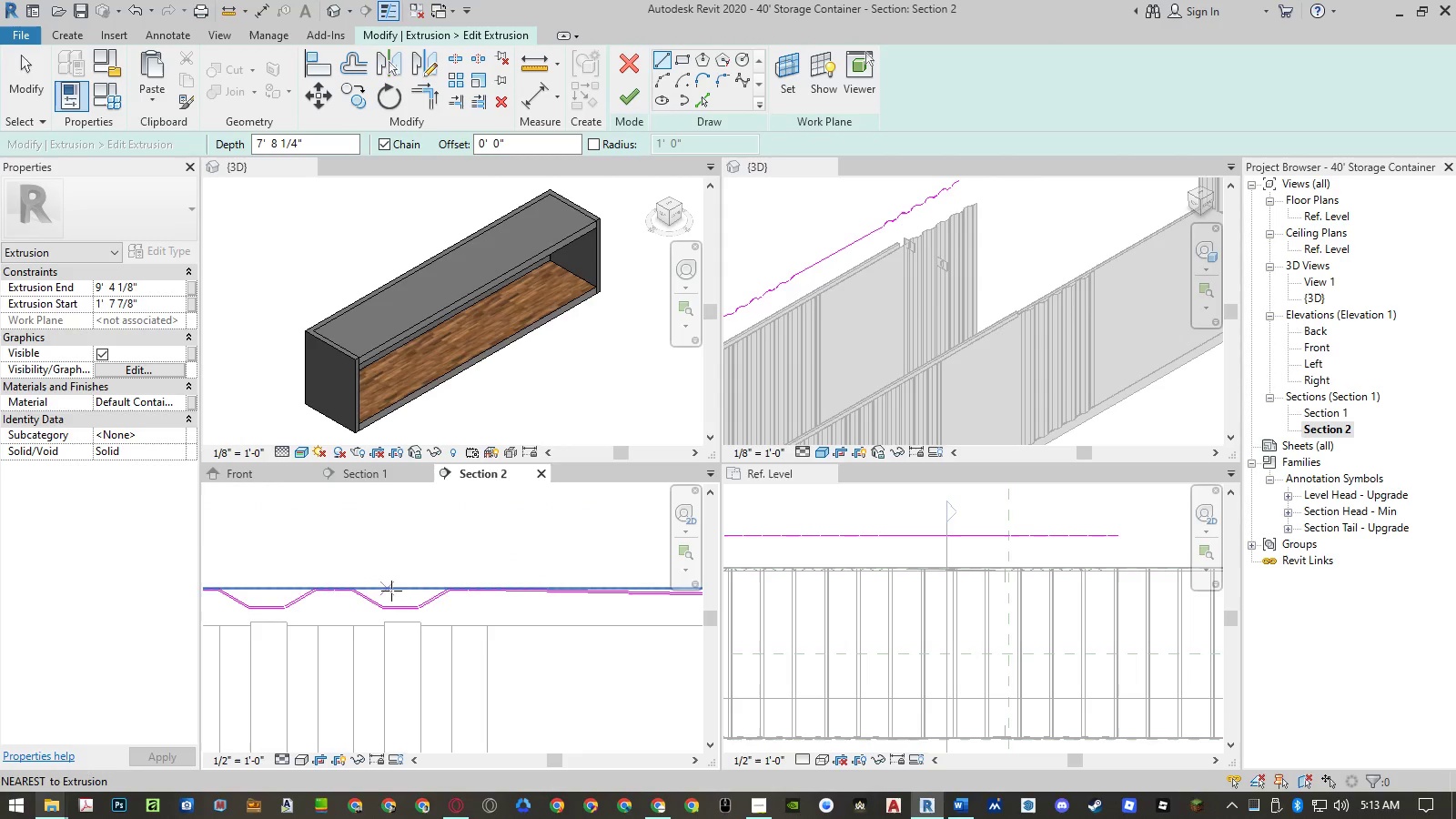 
scroll: coordinate [651, 638], scroll_direction: down, amount: 5.0
 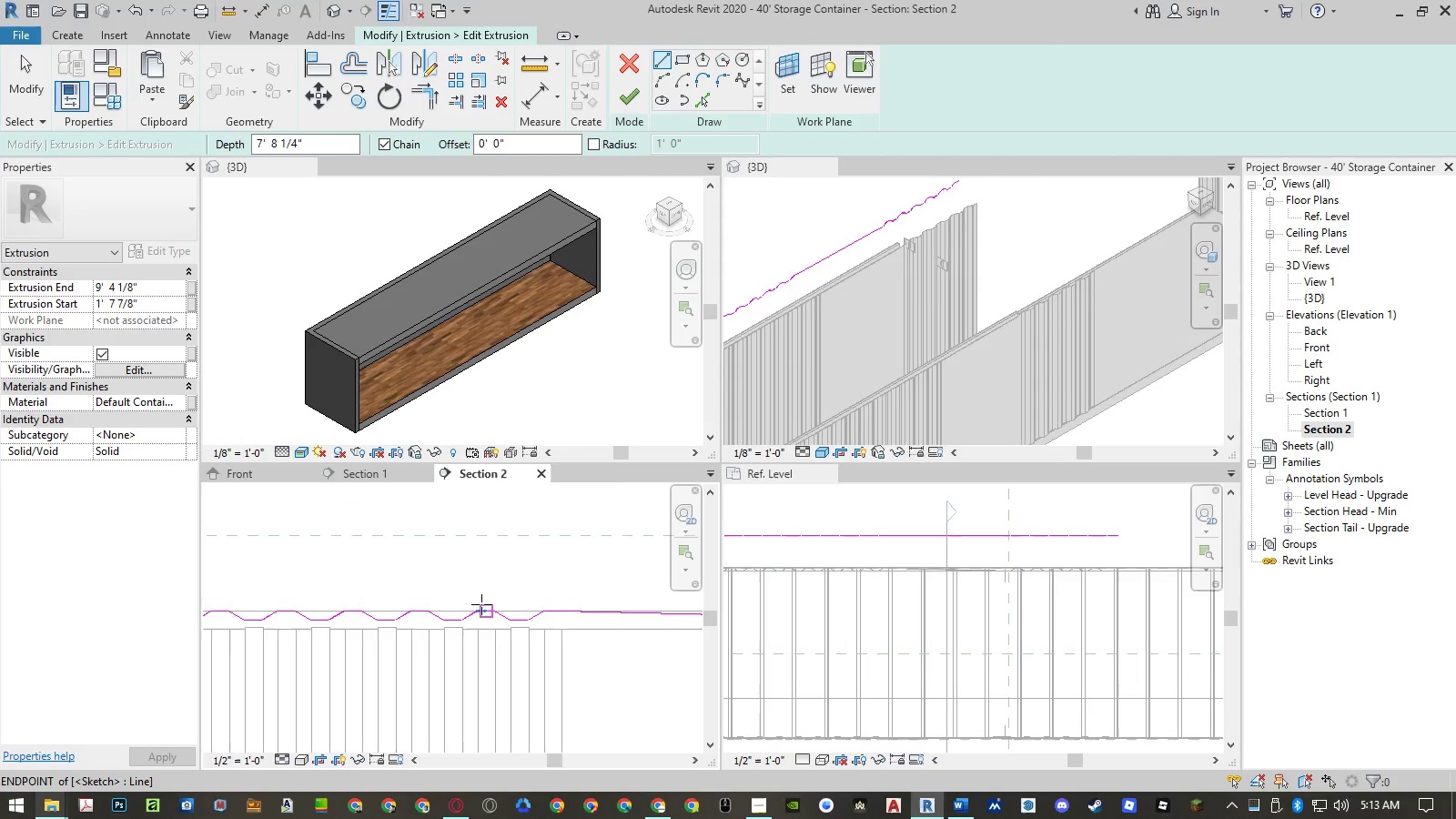 
scroll: coordinate [500, 606], scroll_direction: up, amount: 11.0
 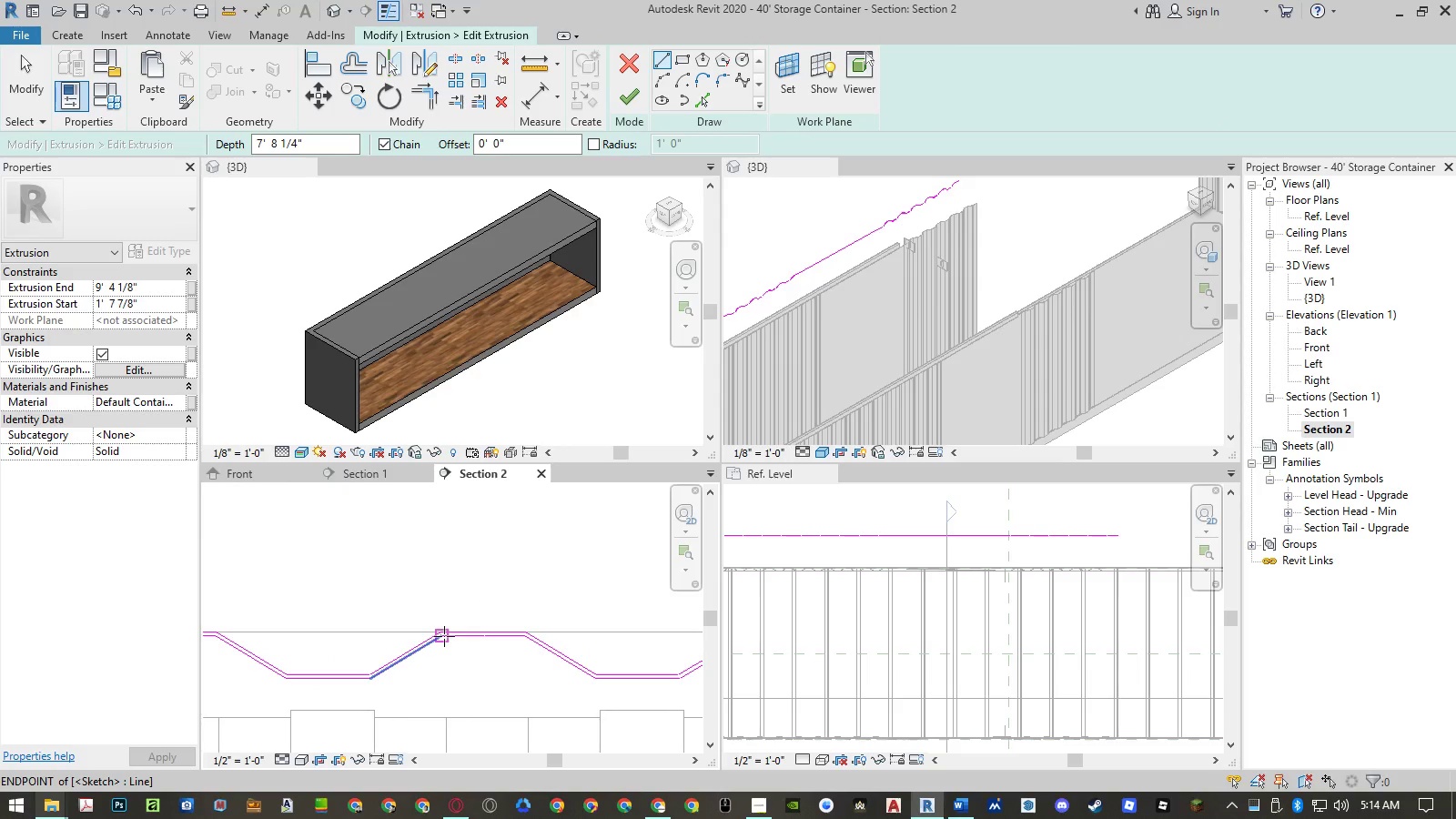 
left_click([444, 636])
 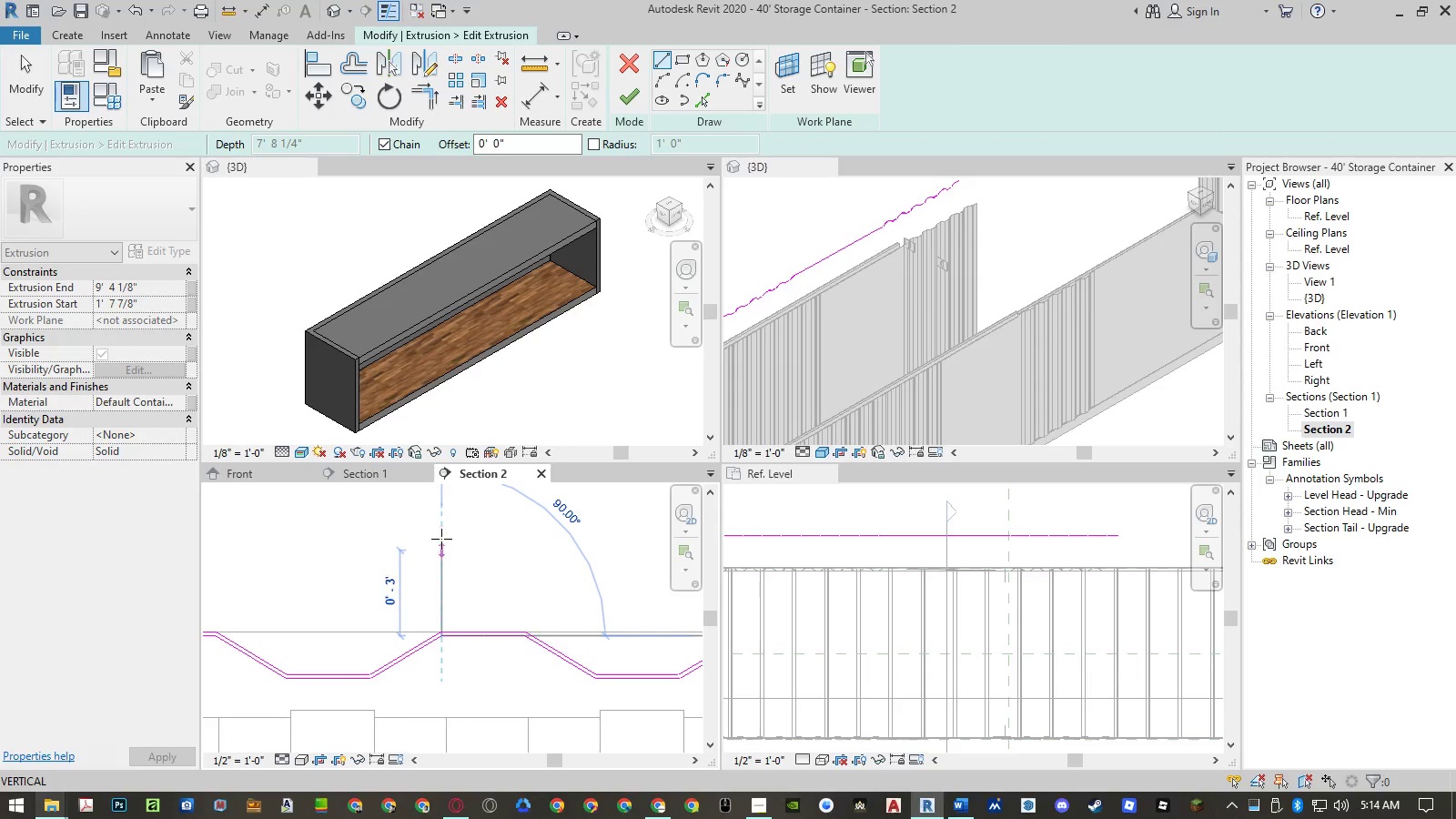 
left_click([441, 539])
 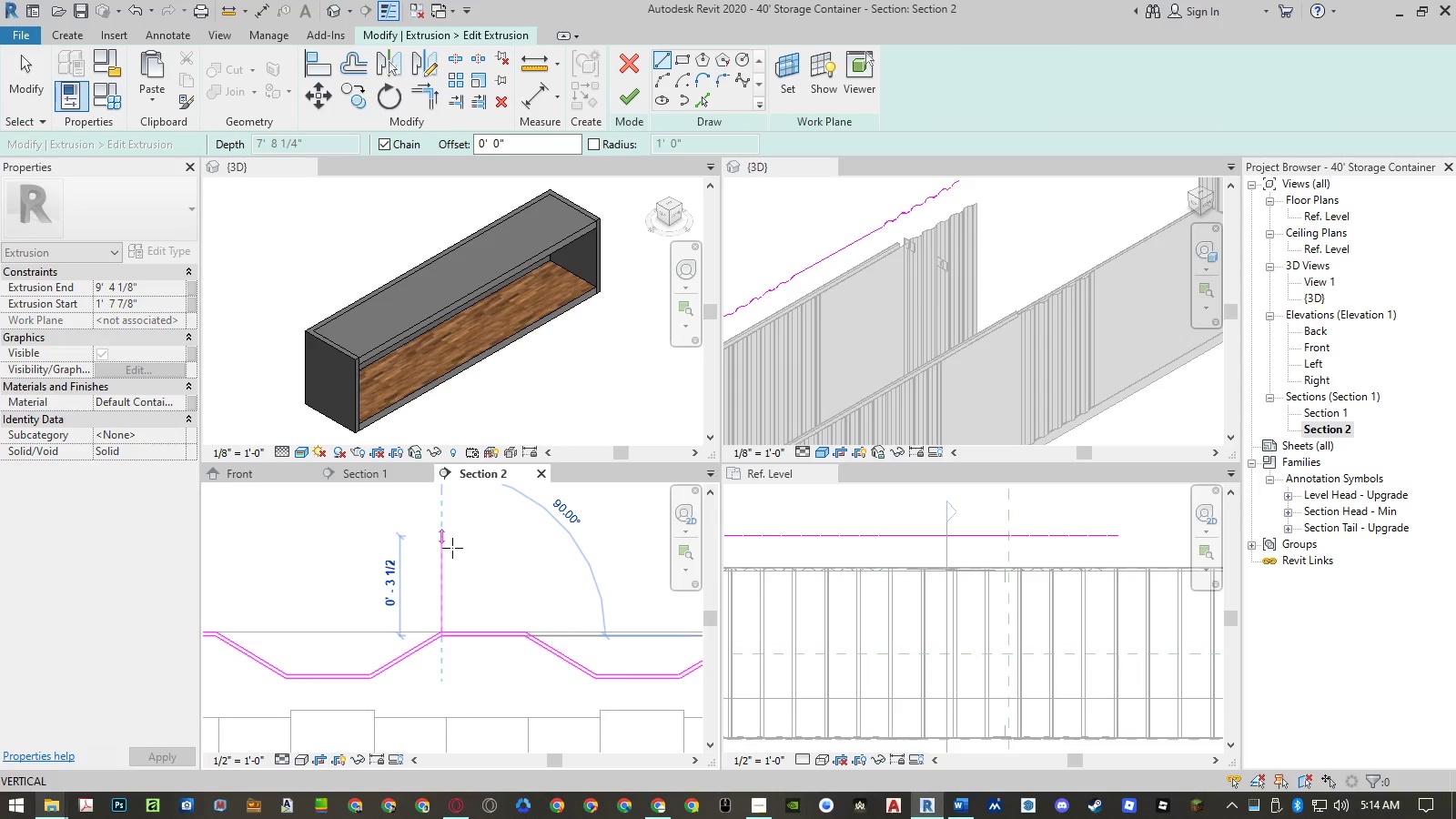 
key(Escape)
 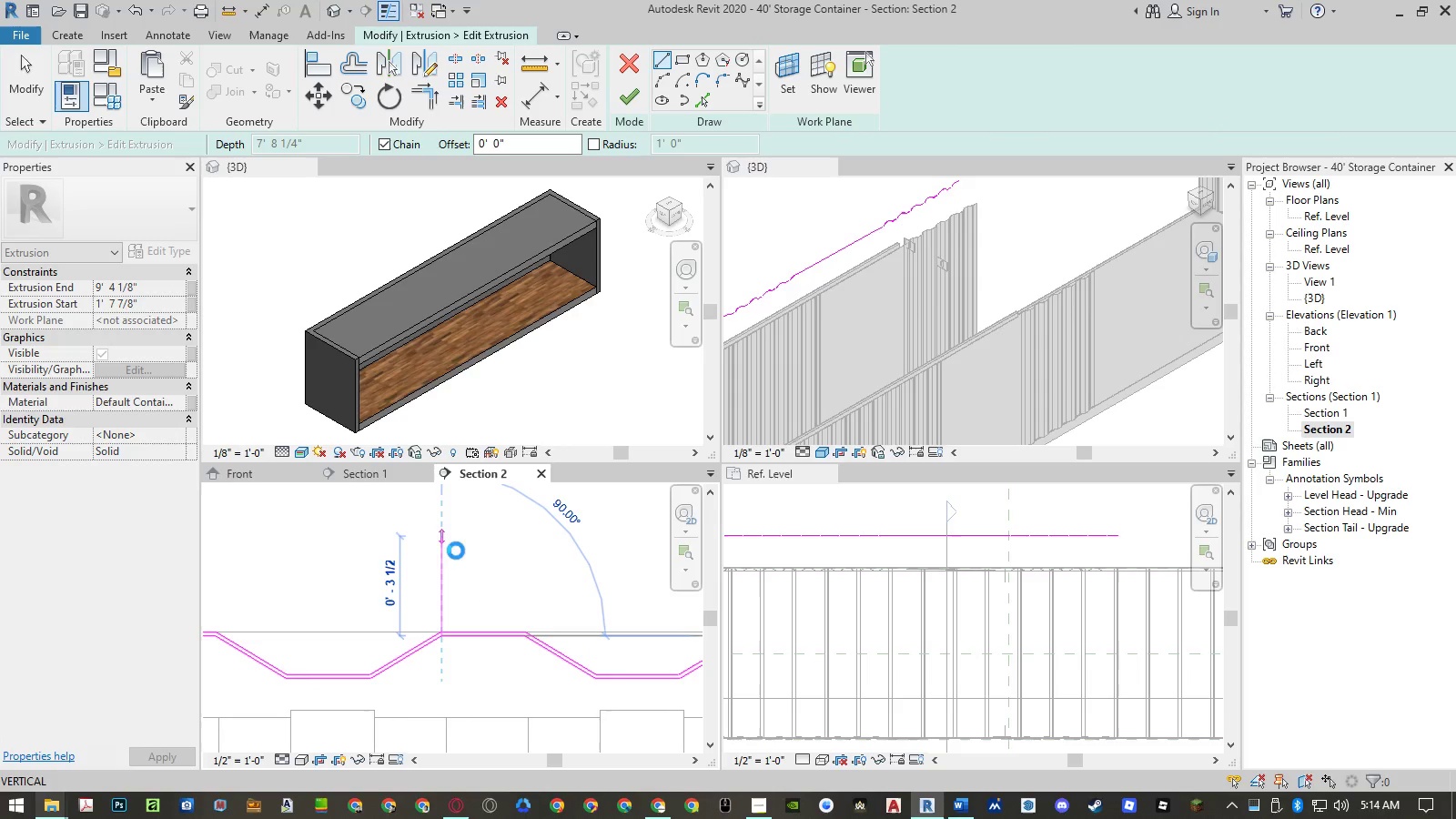 
key(Escape)
 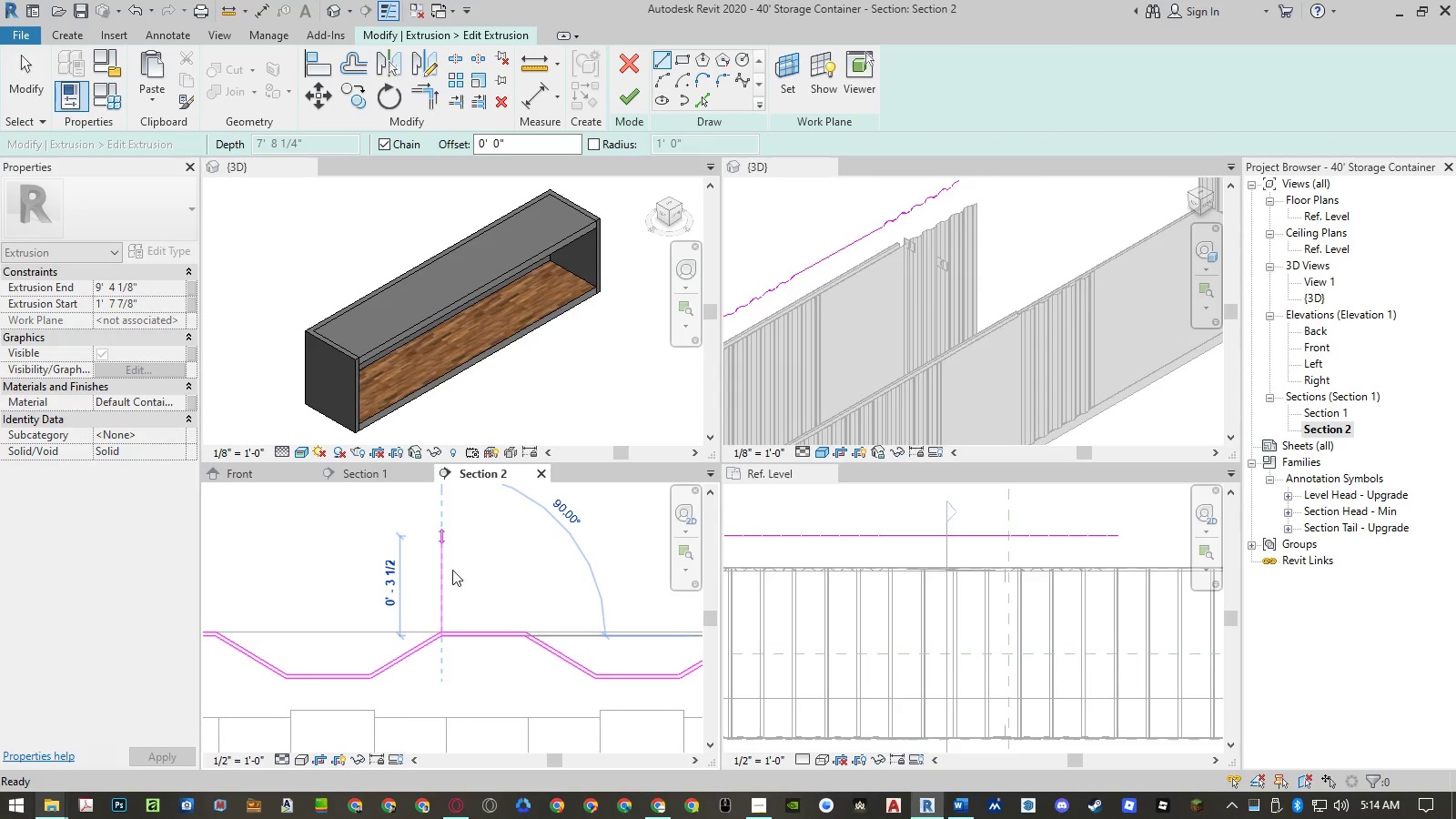 
key(Escape)
 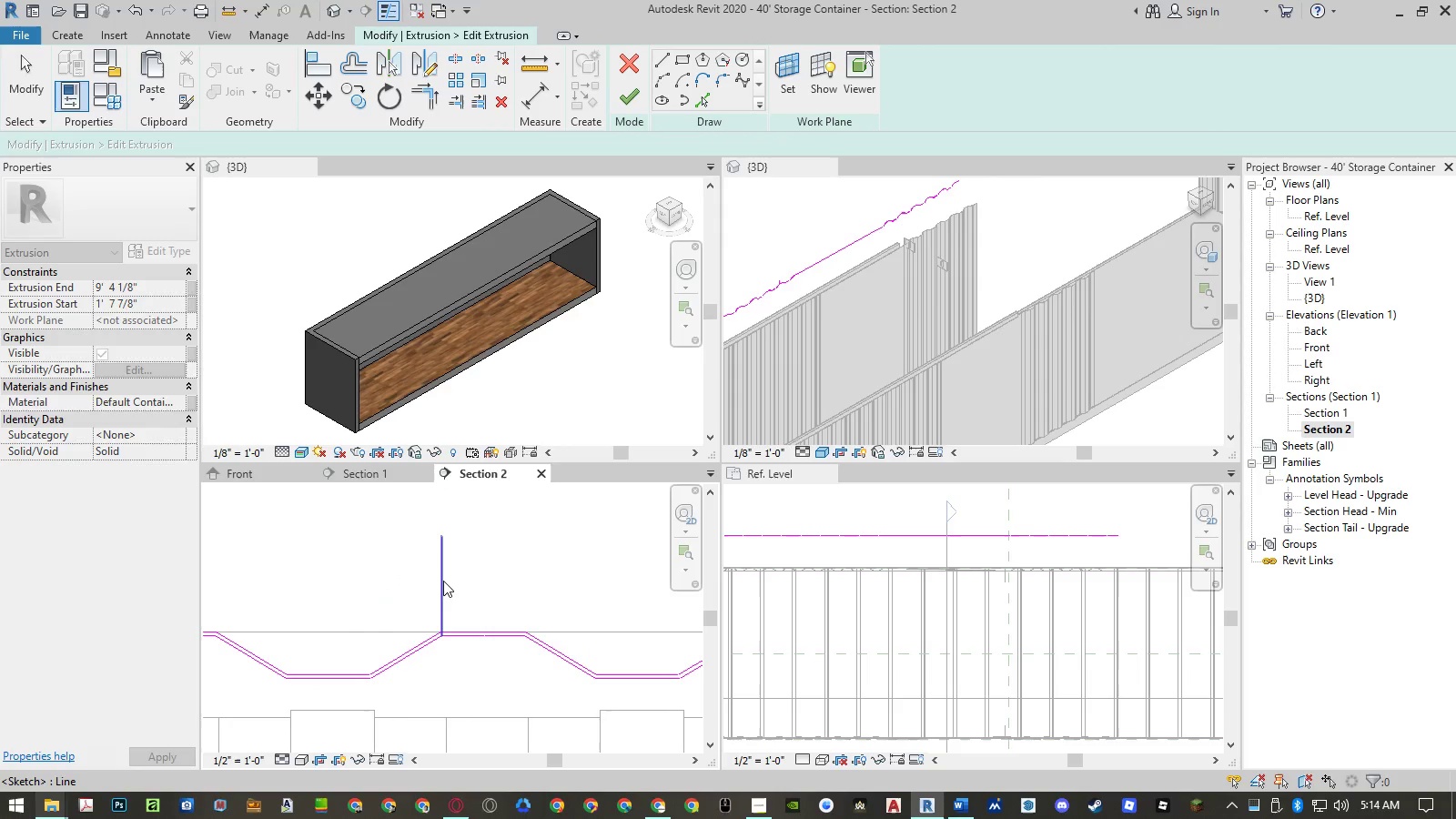 
left_click([443, 581])
 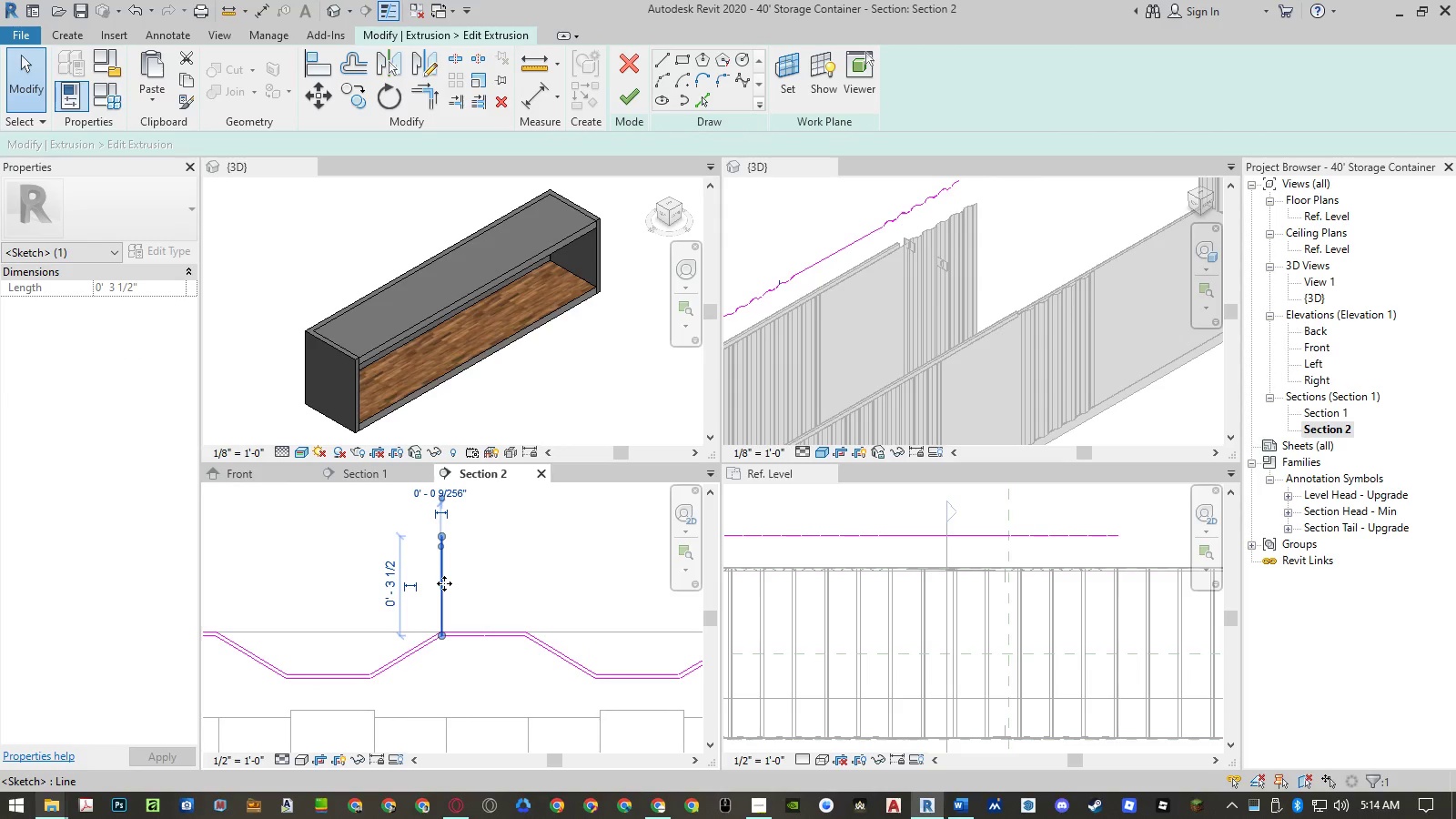 
type(mv)
 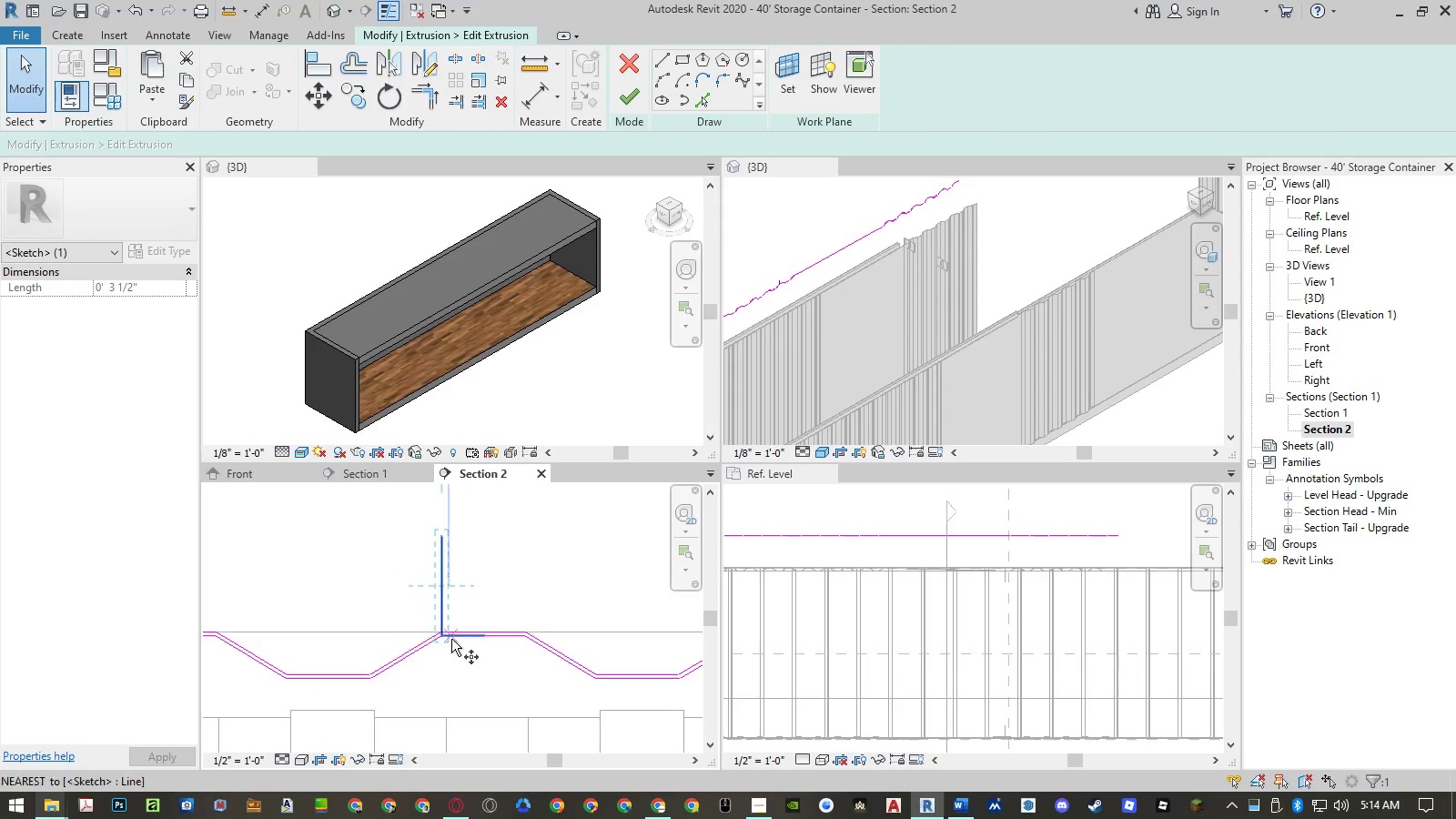 
scroll: coordinate [443, 646], scroll_direction: up, amount: 5.0
 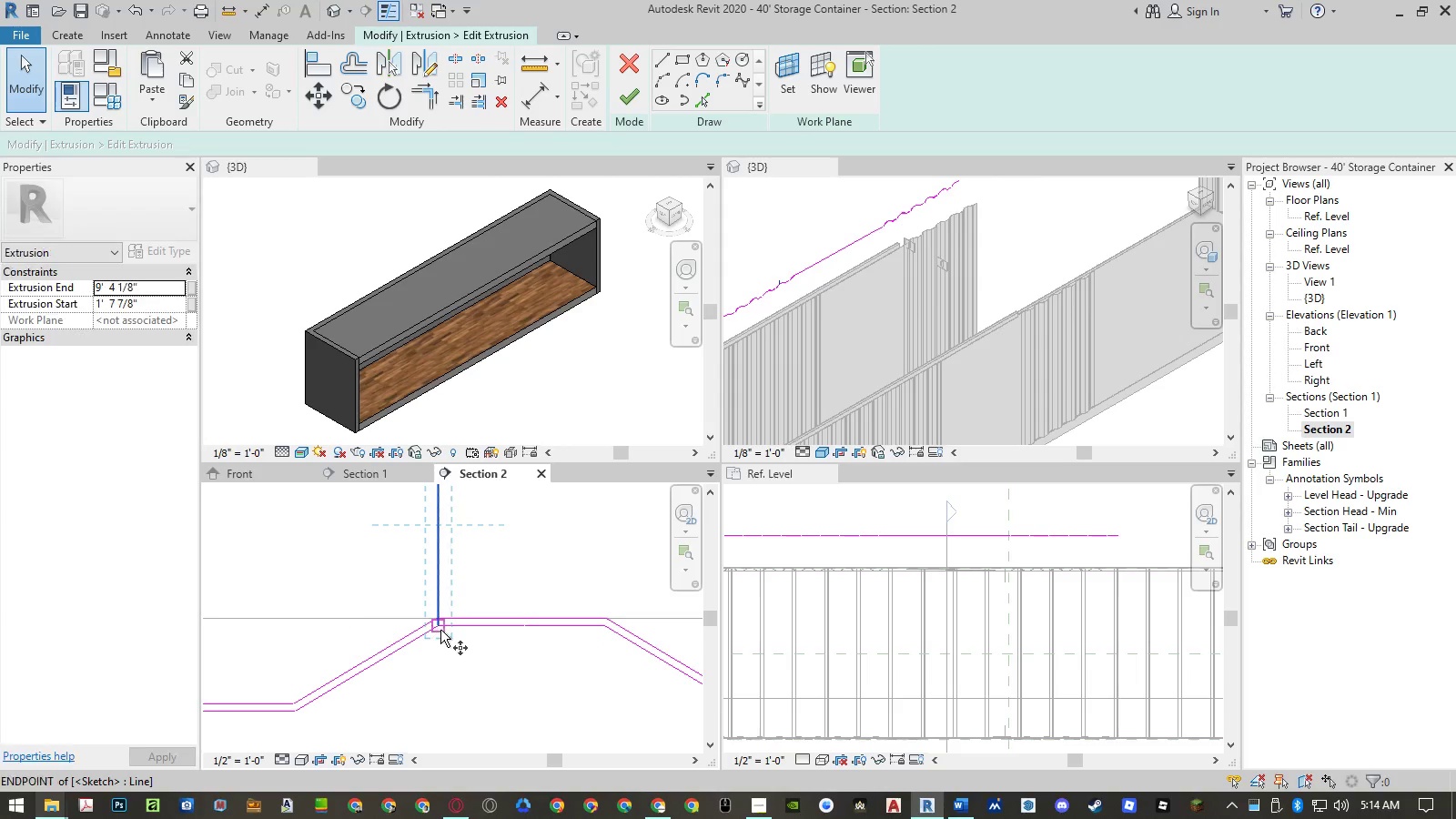 
left_click([440, 629])
 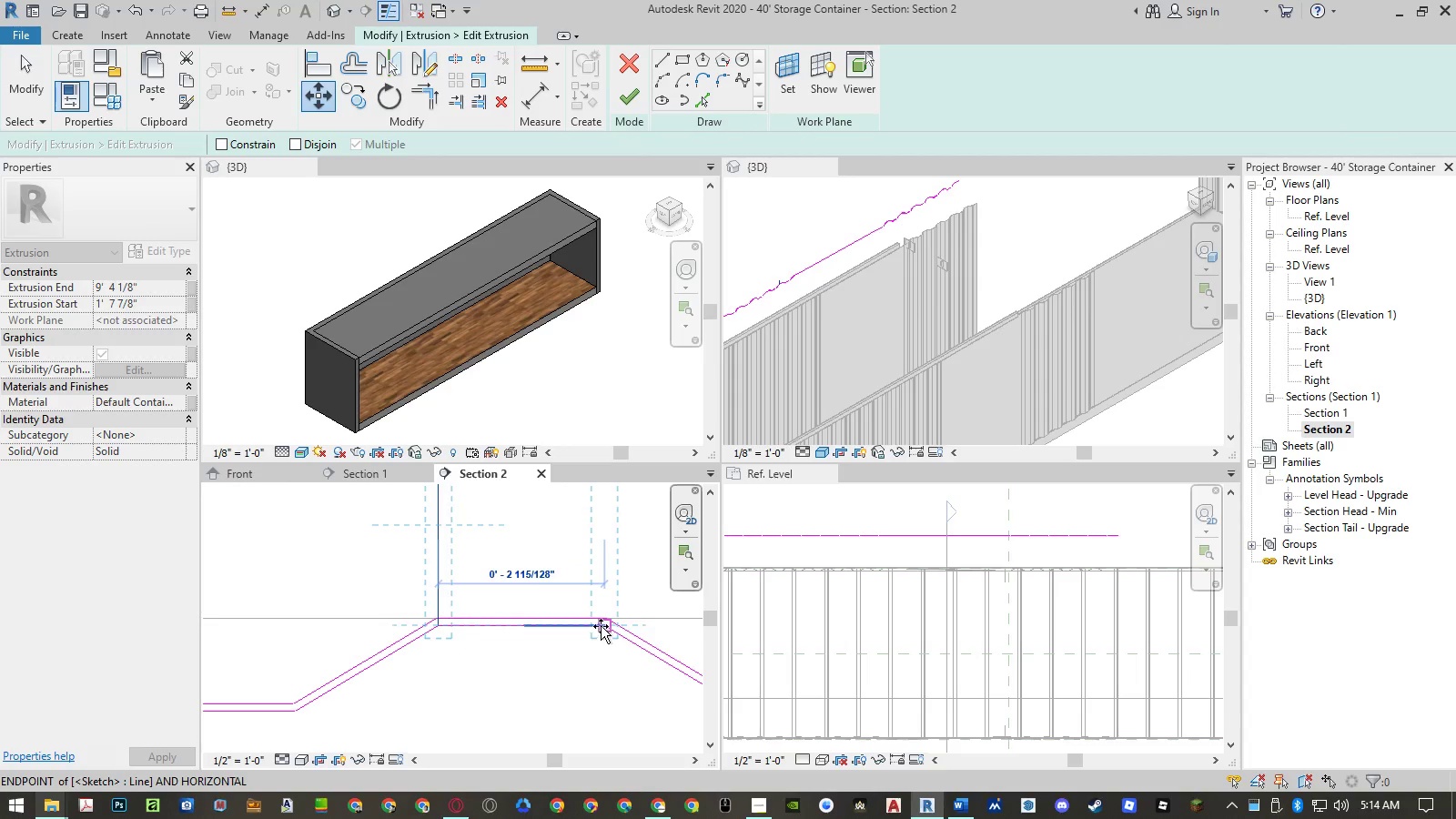 
left_click([602, 626])
 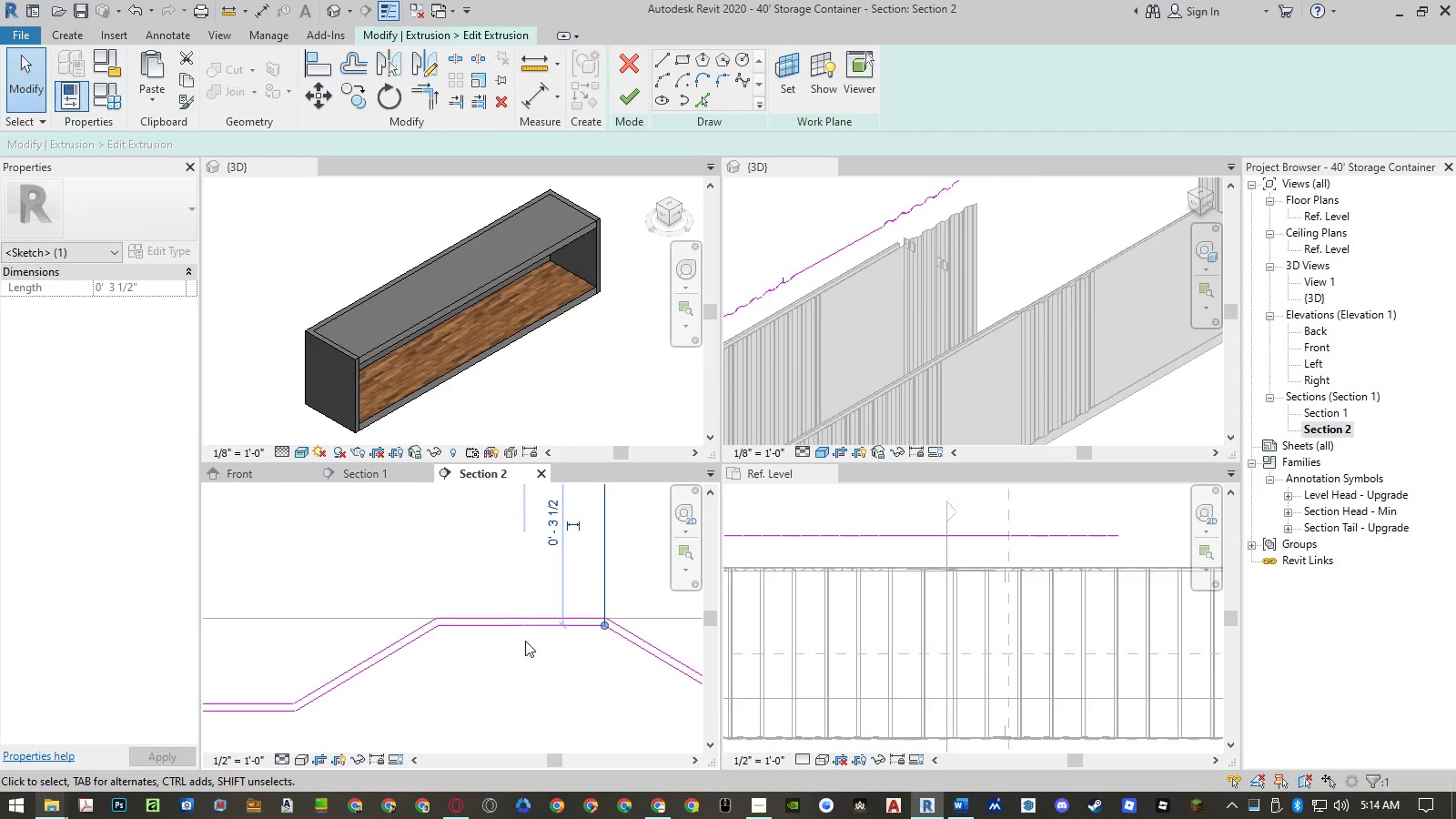 
type(mv)
 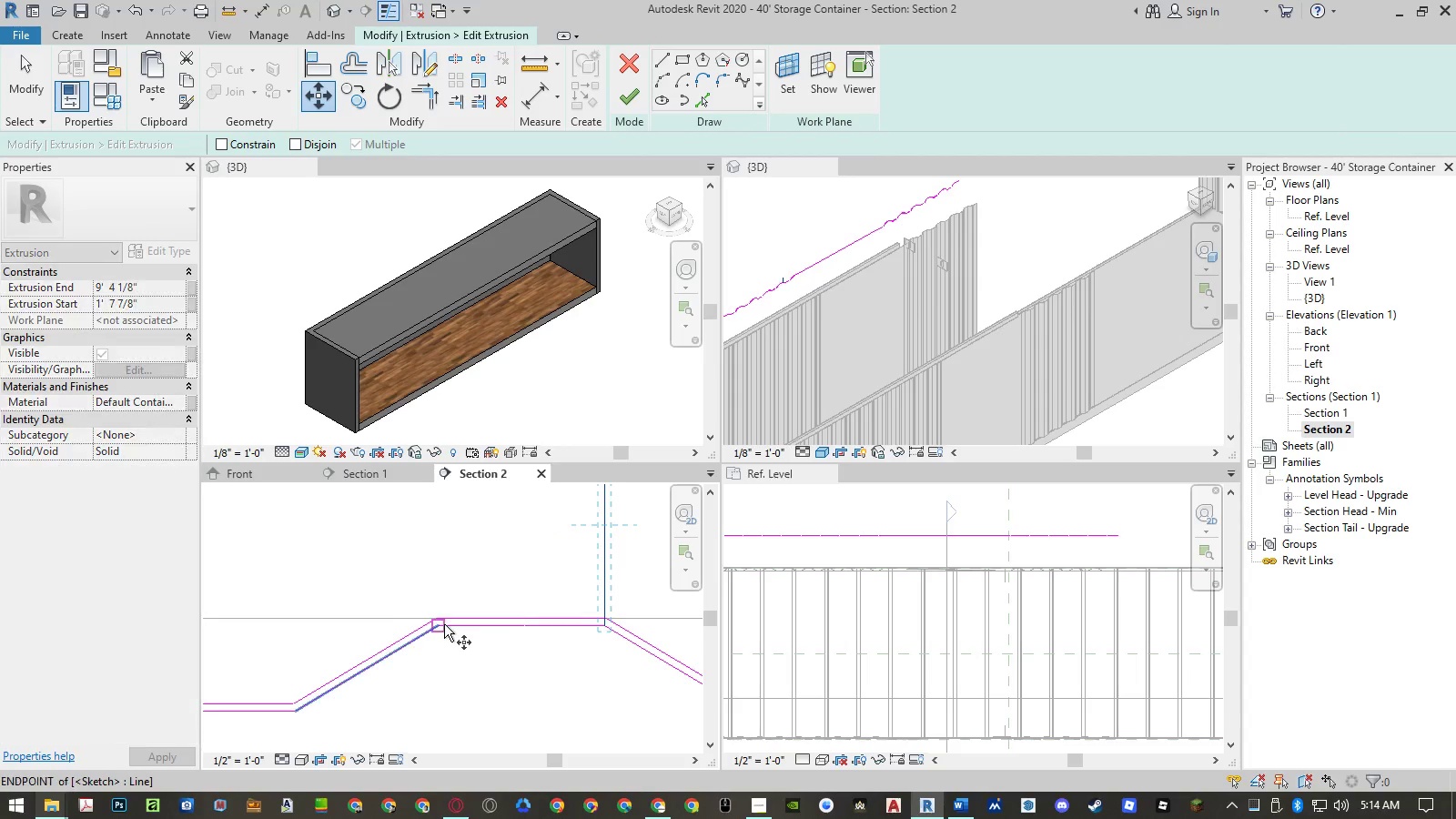 
left_click([441, 624])
 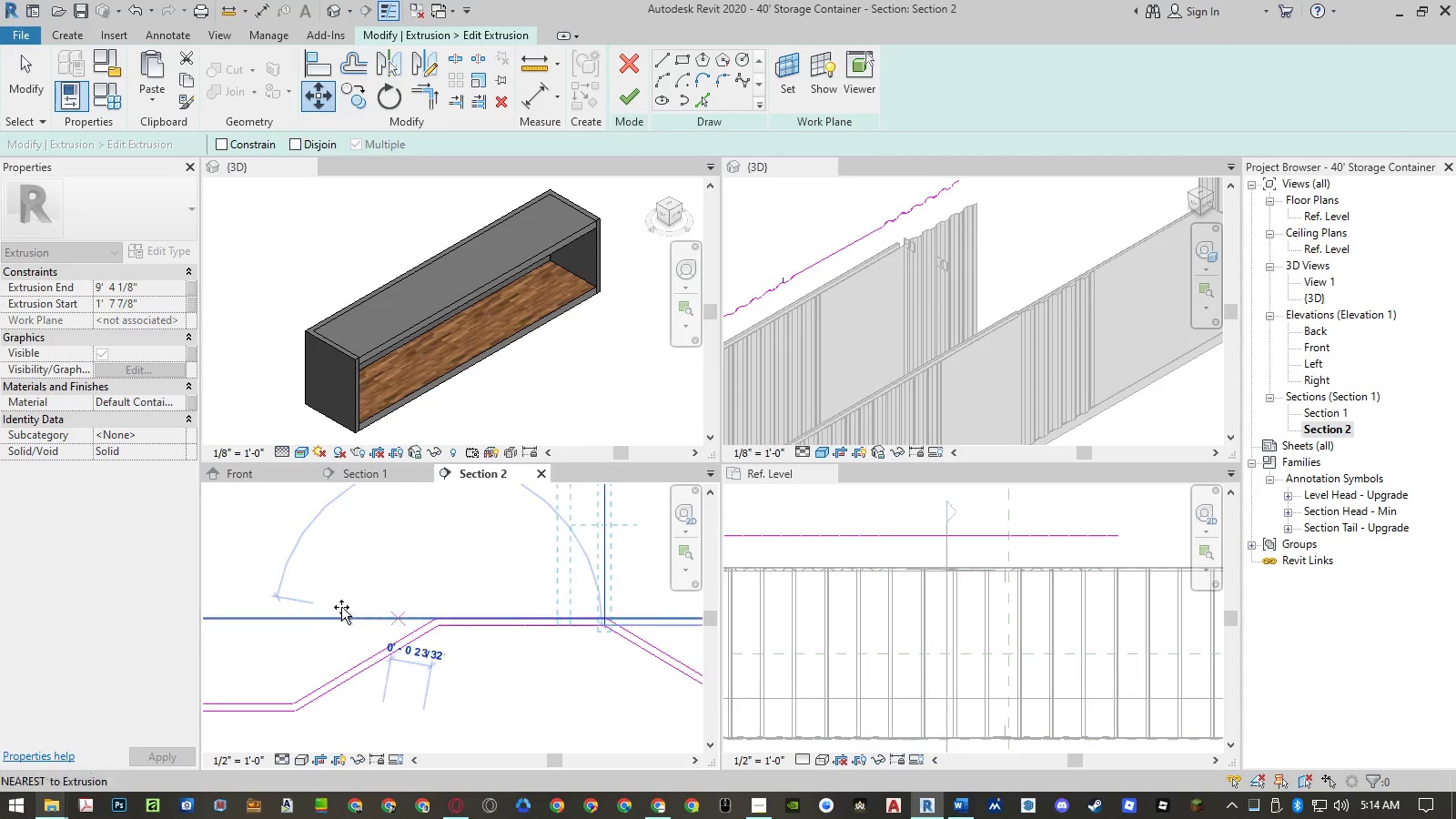 
scroll: coordinate [332, 602], scroll_direction: down, amount: 11.0
 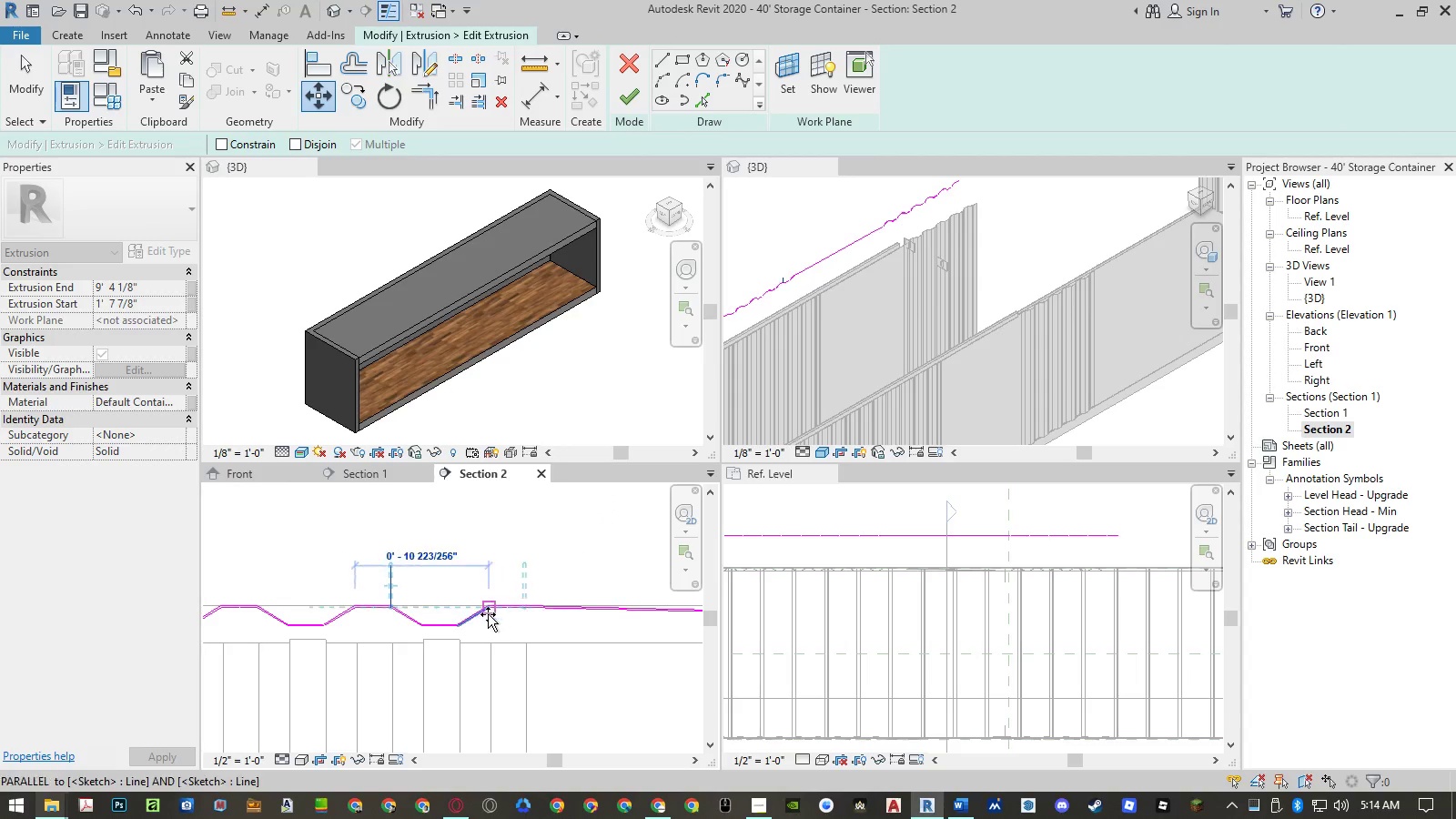 
scroll: coordinate [494, 612], scroll_direction: up, amount: 12.0
 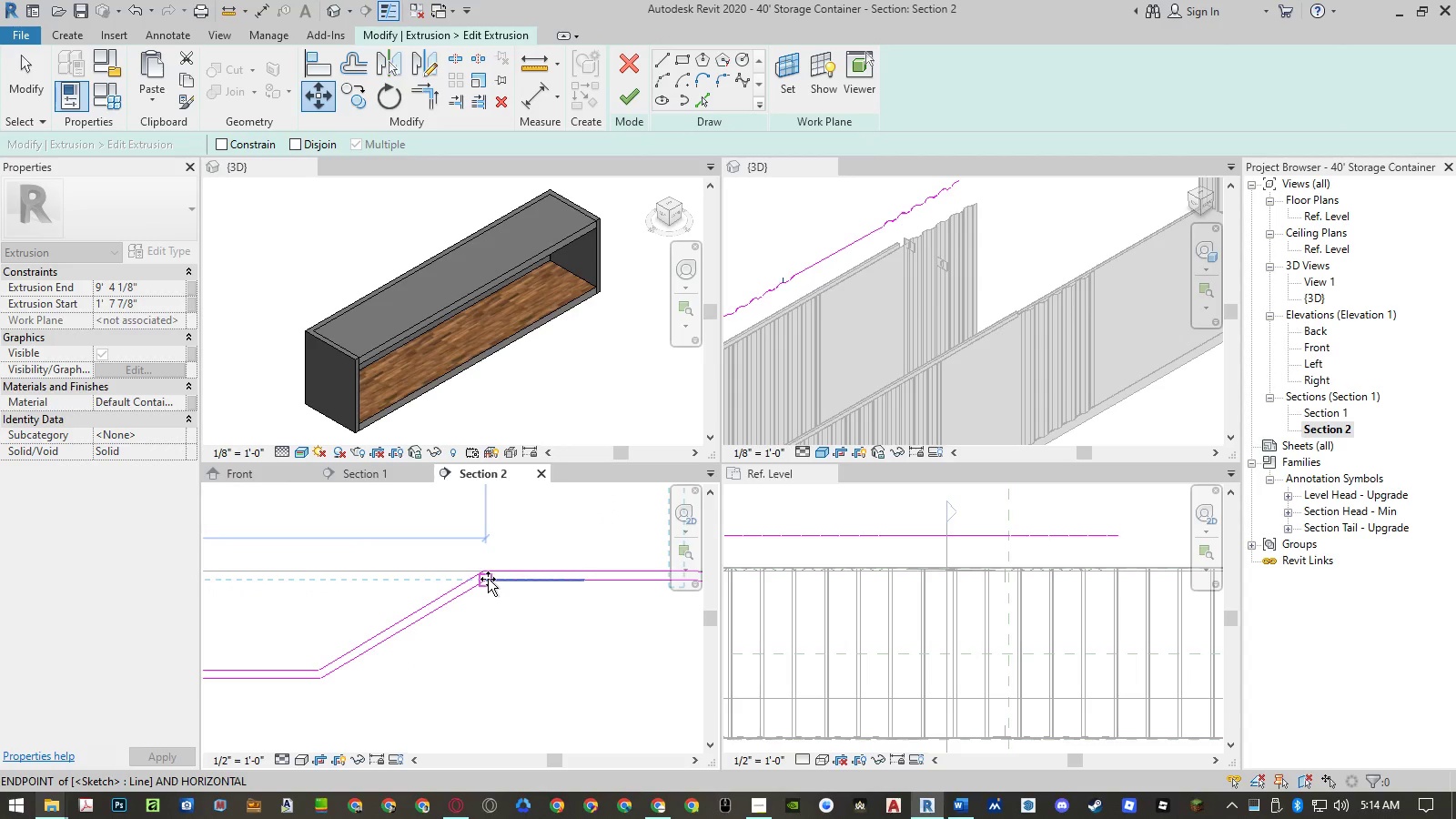 
left_click([488, 579])
 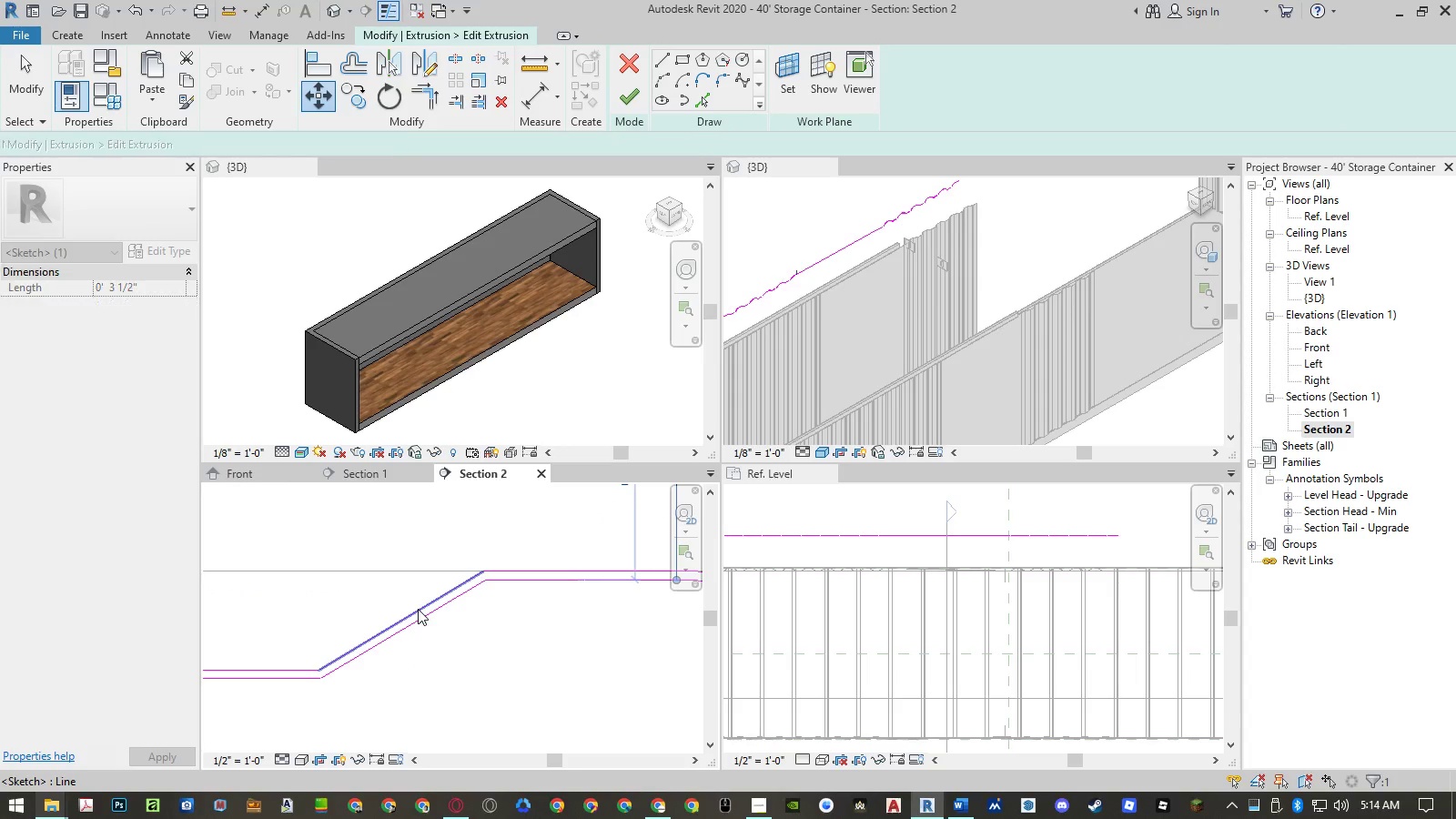 
scroll: coordinate [420, 594], scroll_direction: down, amount: 28.0
 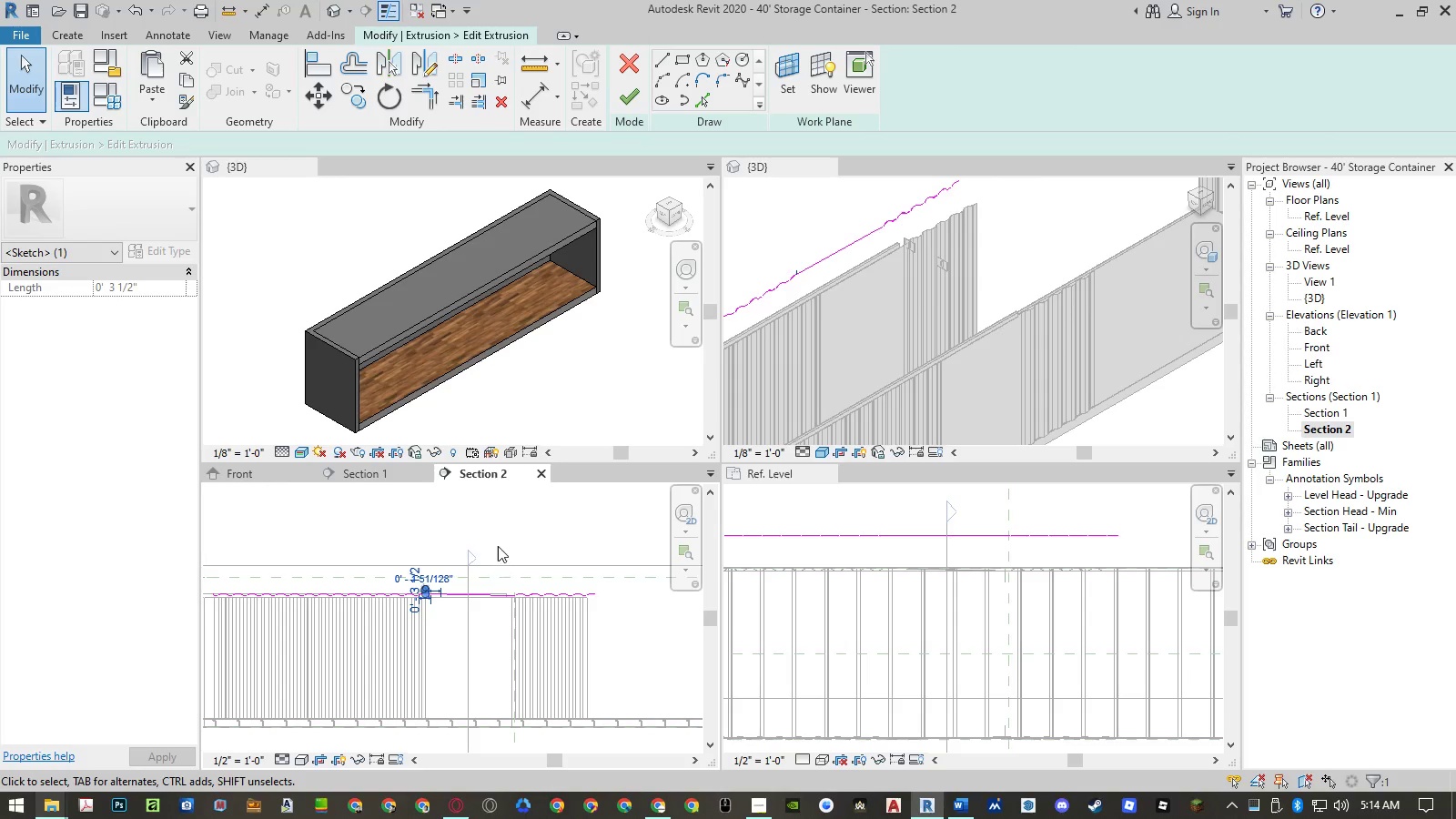 
left_click_drag(start_coordinate=[486, 533], to_coordinate=[618, 619])
 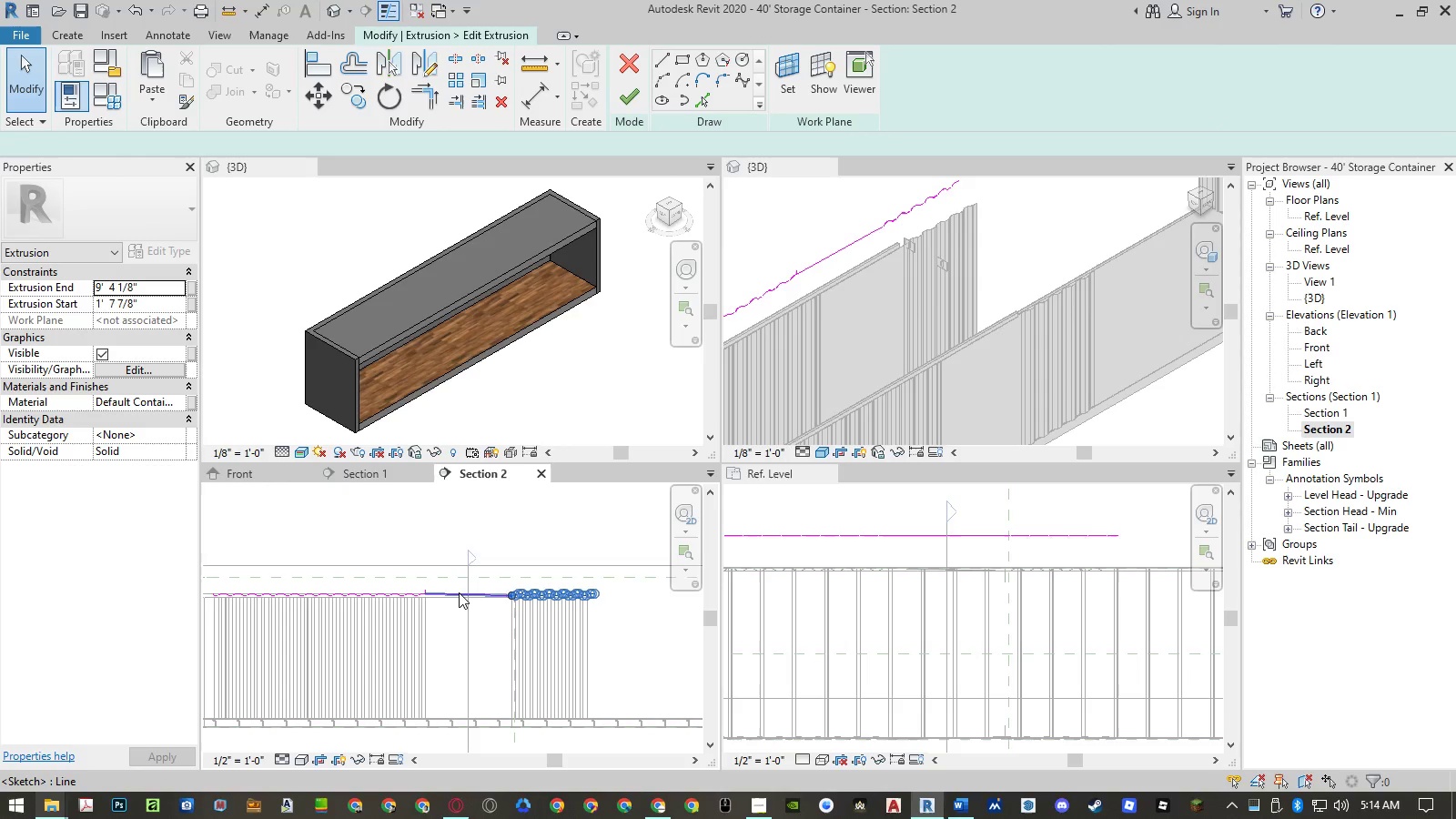 
scroll: coordinate [389, 598], scroll_direction: up, amount: 16.0
 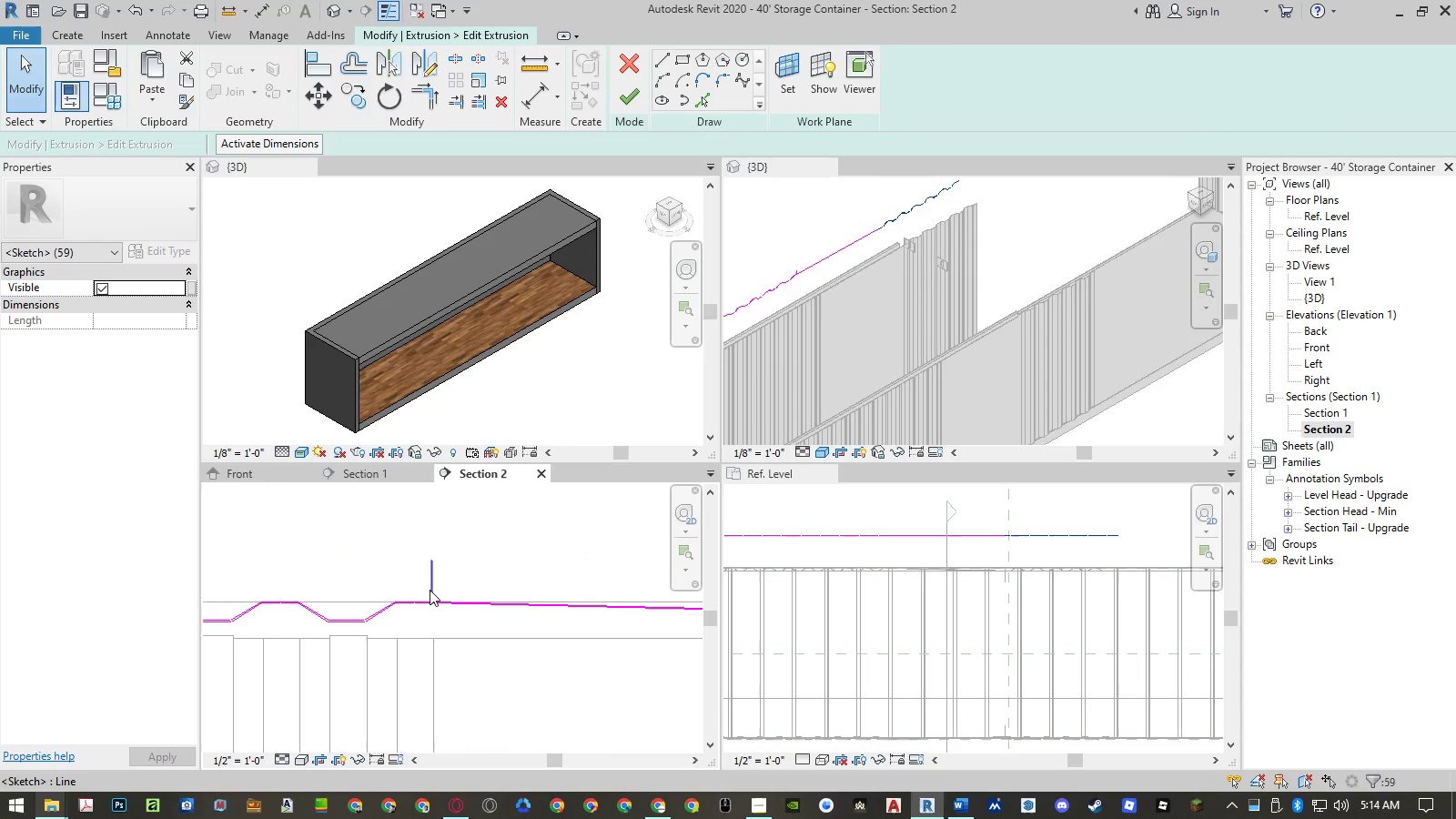 
left_click([430, 590])
 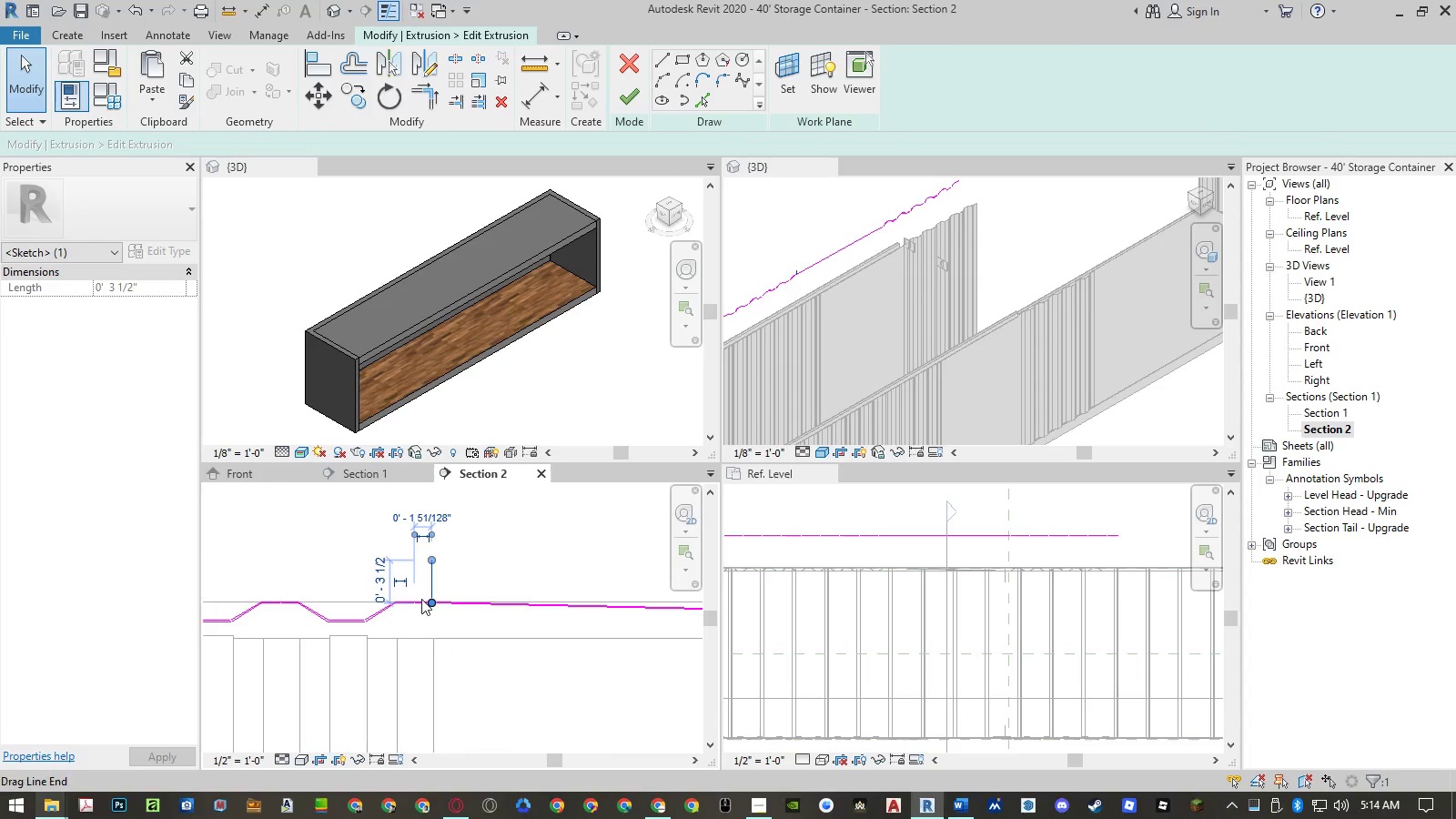 
key(Delete)
 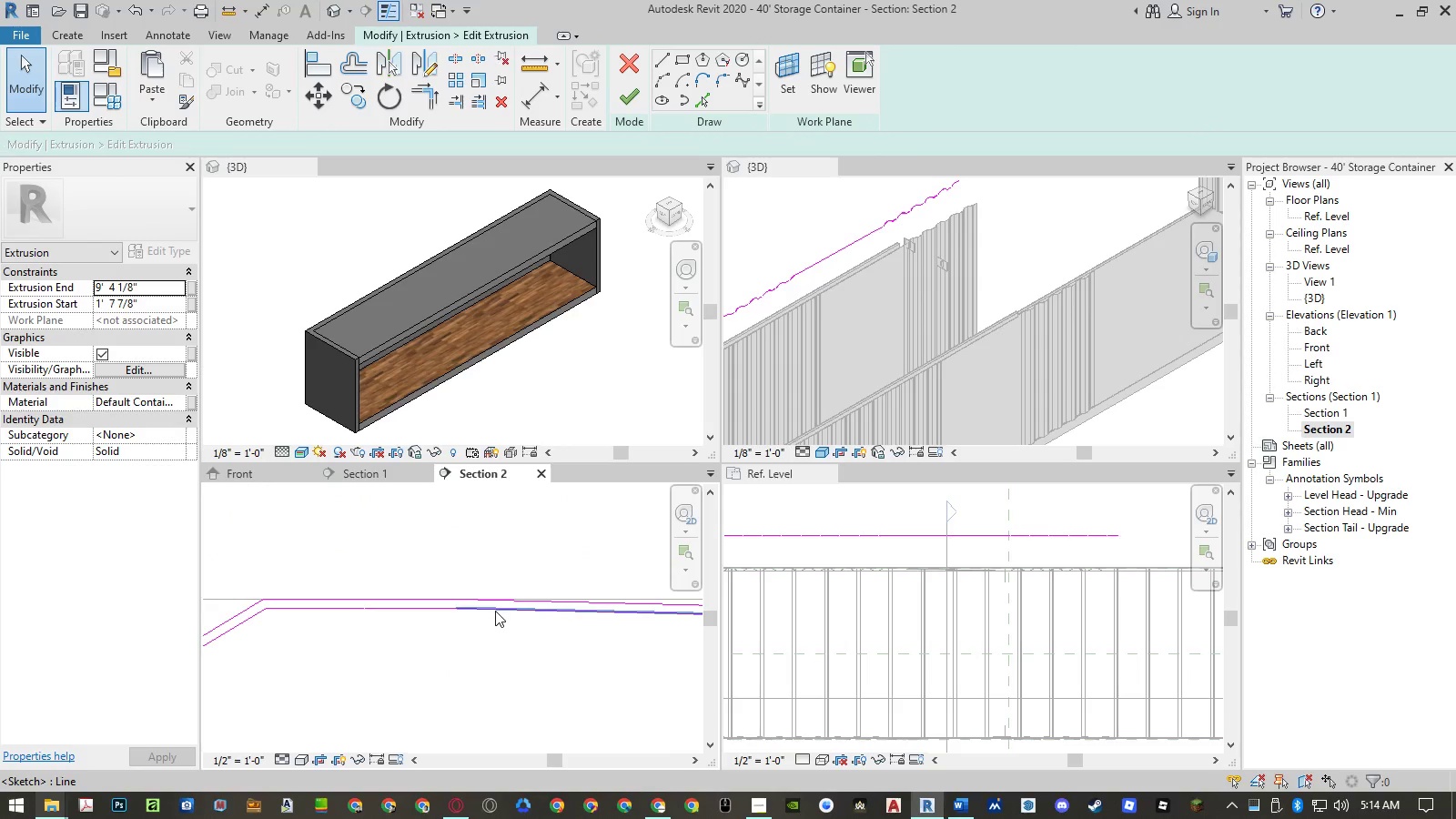 
scroll: coordinate [430, 610], scroll_direction: up, amount: 11.0
 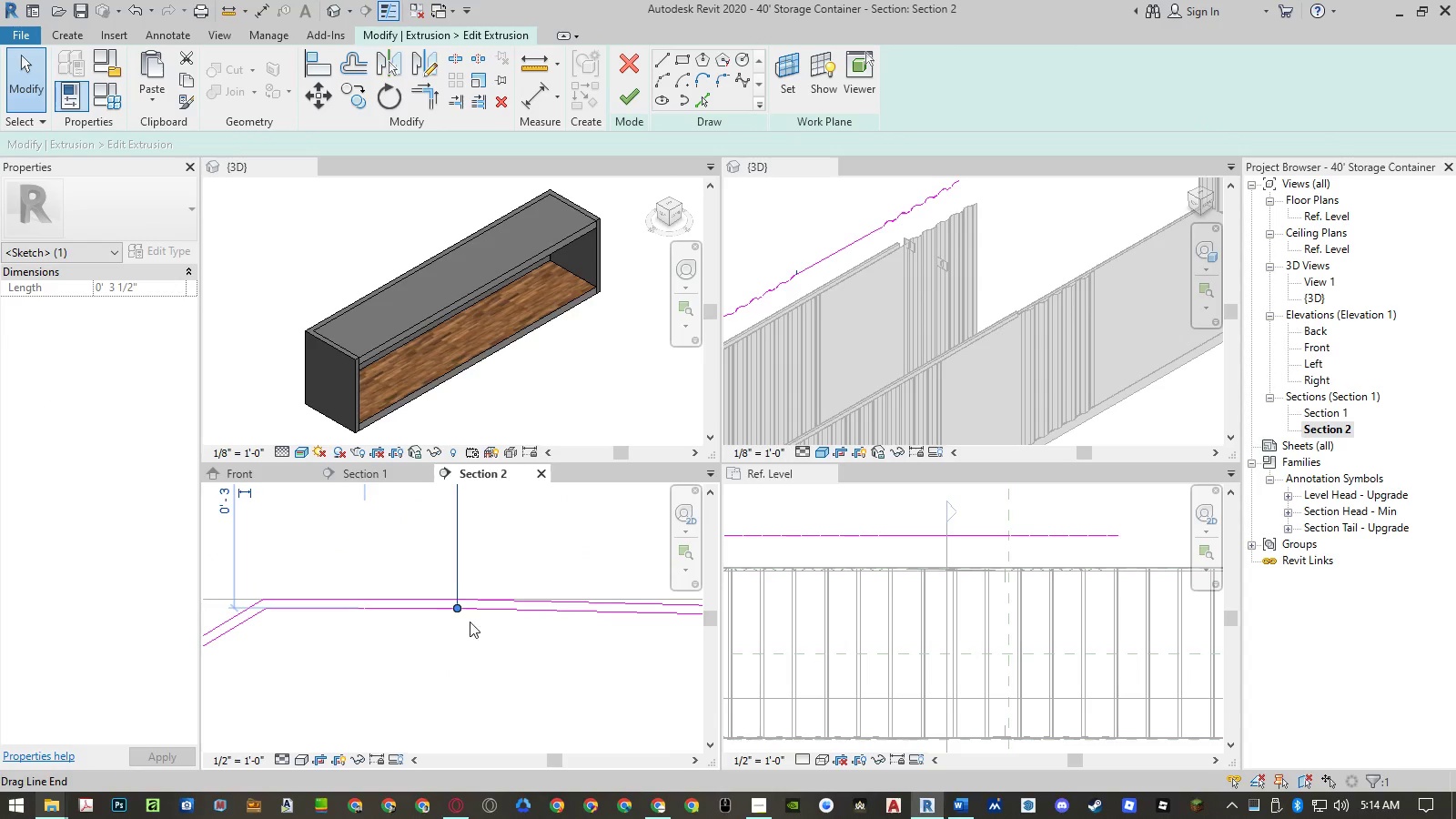 
scroll: coordinate [546, 605], scroll_direction: down, amount: 11.0
 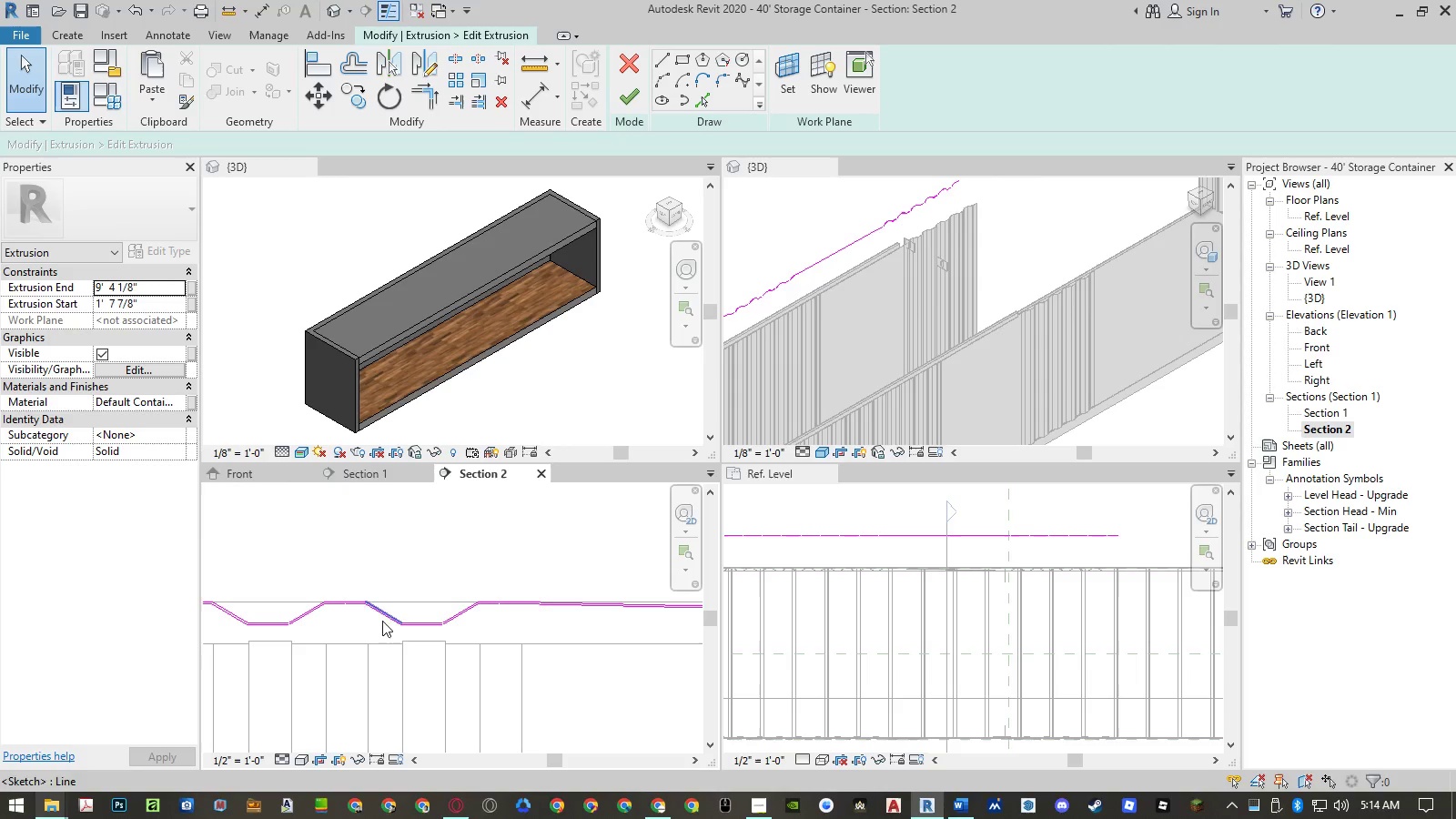 
scroll: coordinate [352, 622], scroll_direction: up, amount: 4.0
 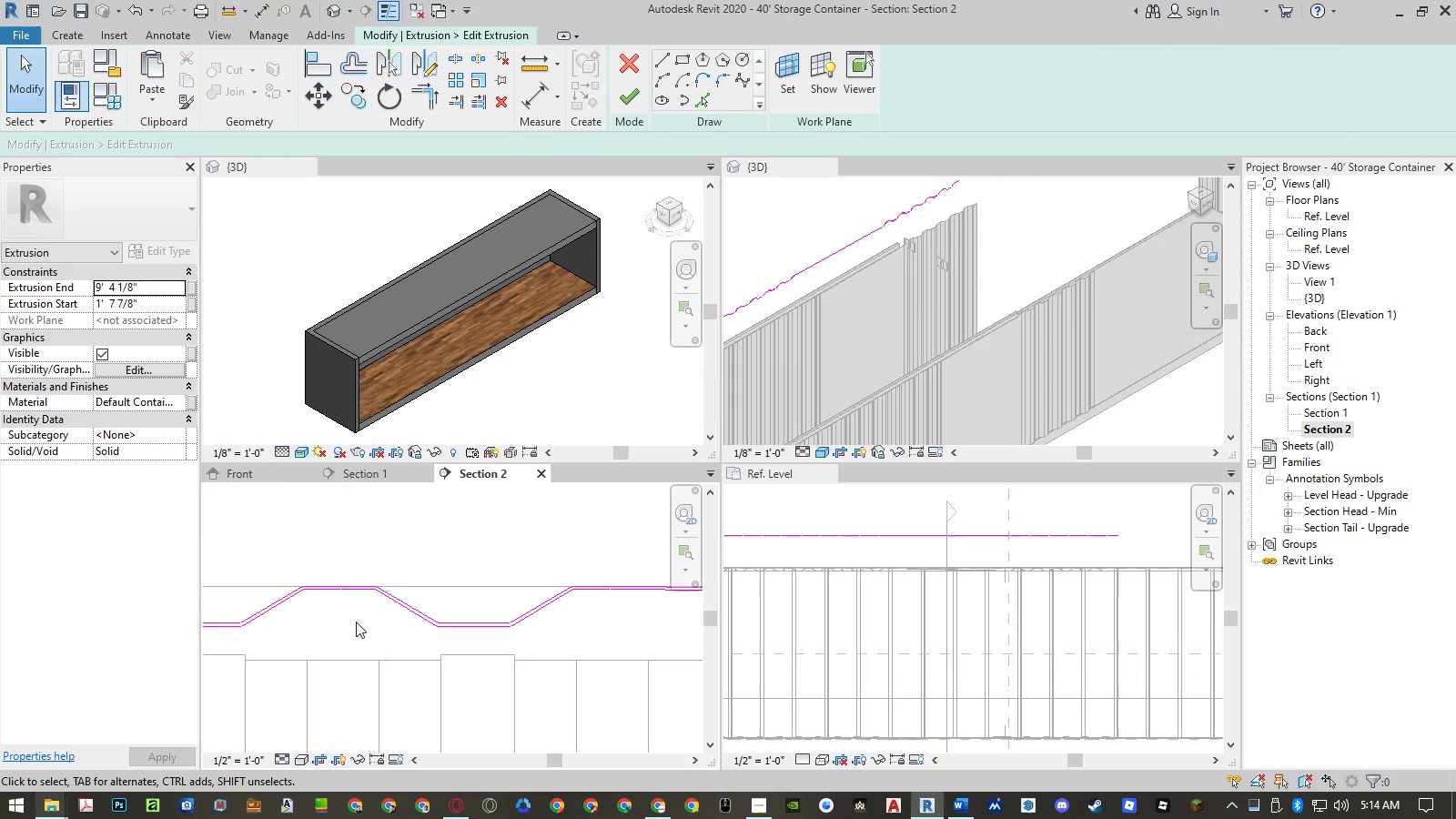 
key(L)
 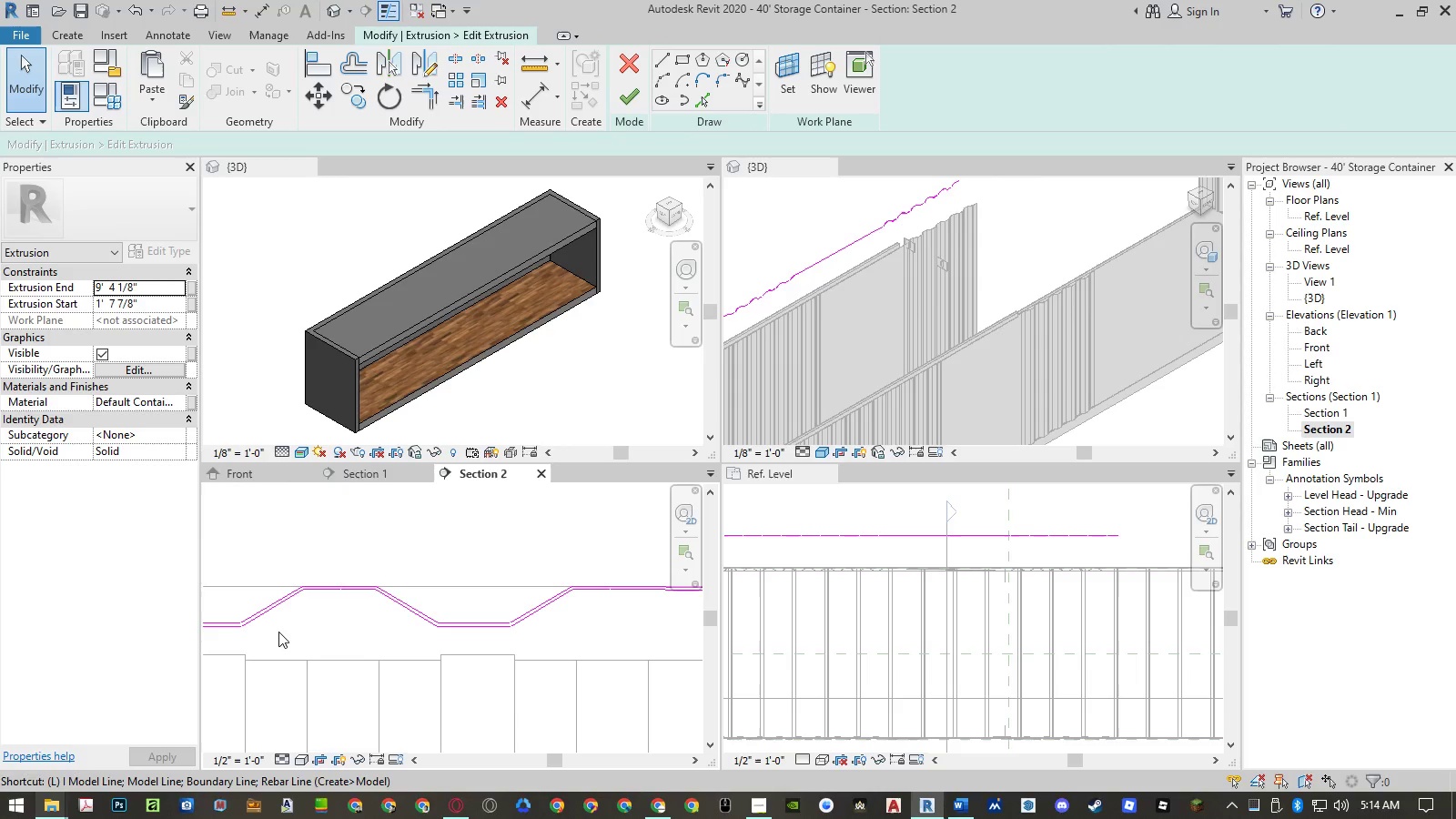 
key(I)
 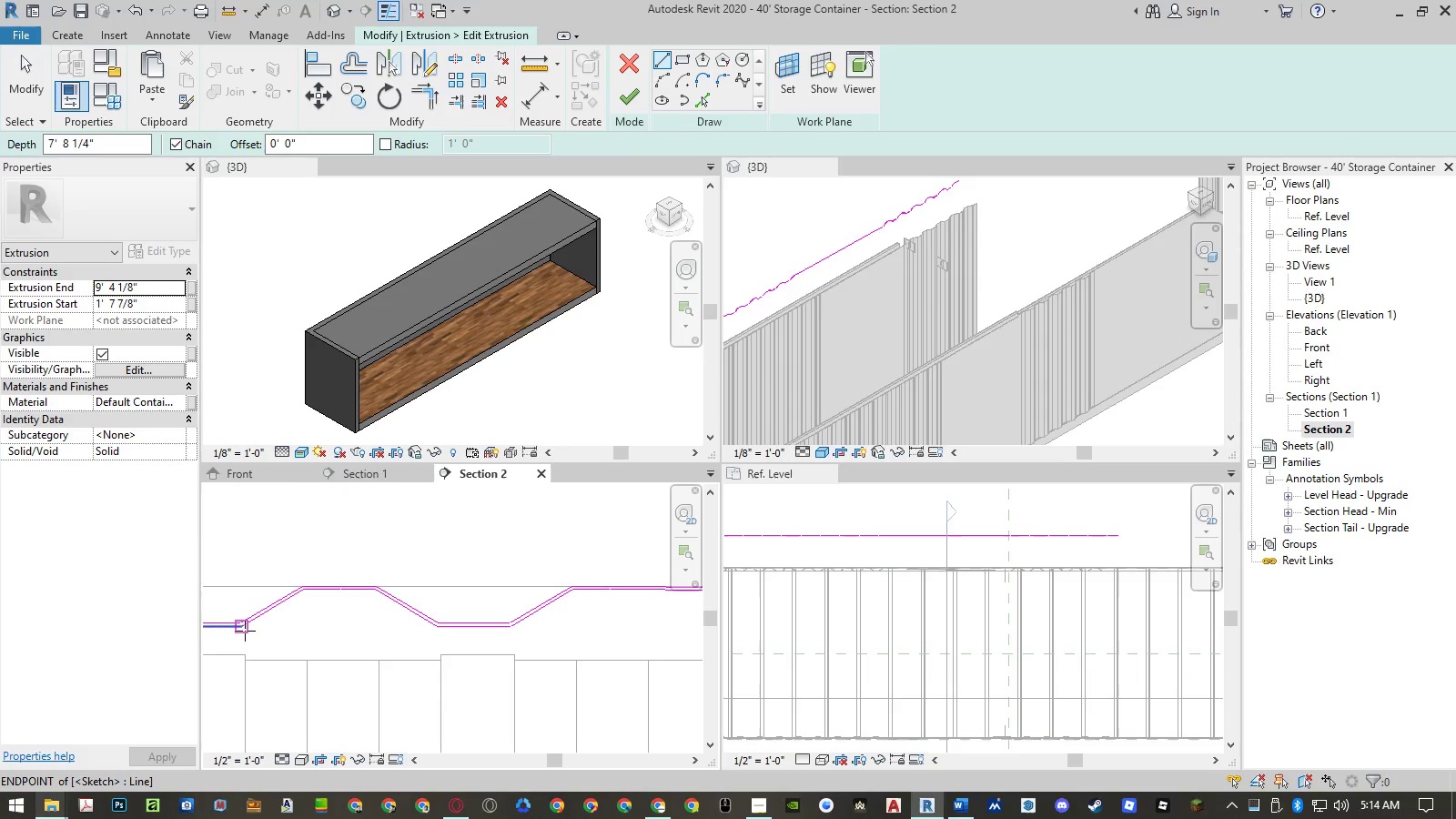 
left_click([243, 630])
 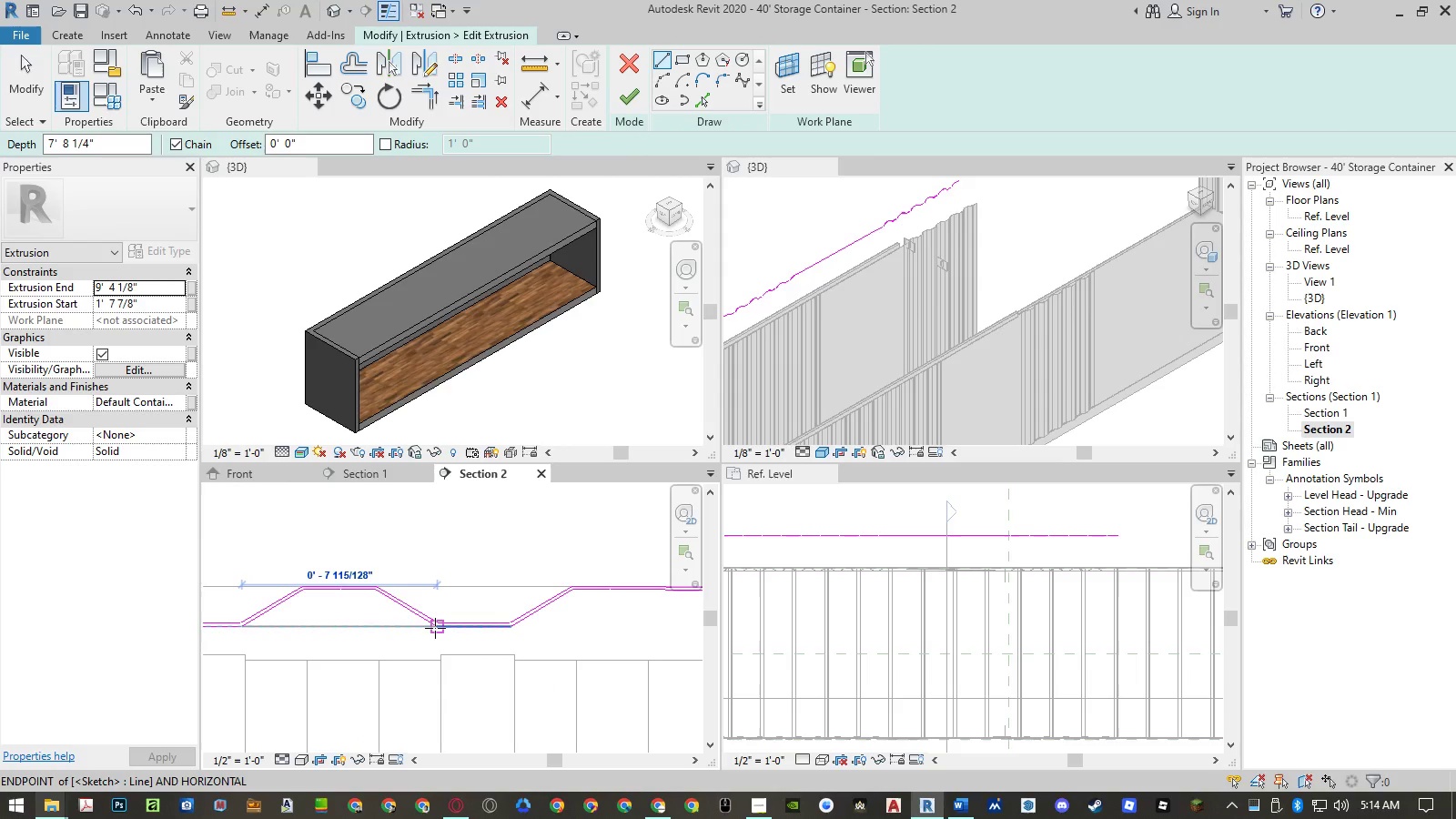 
left_click([435, 628])
 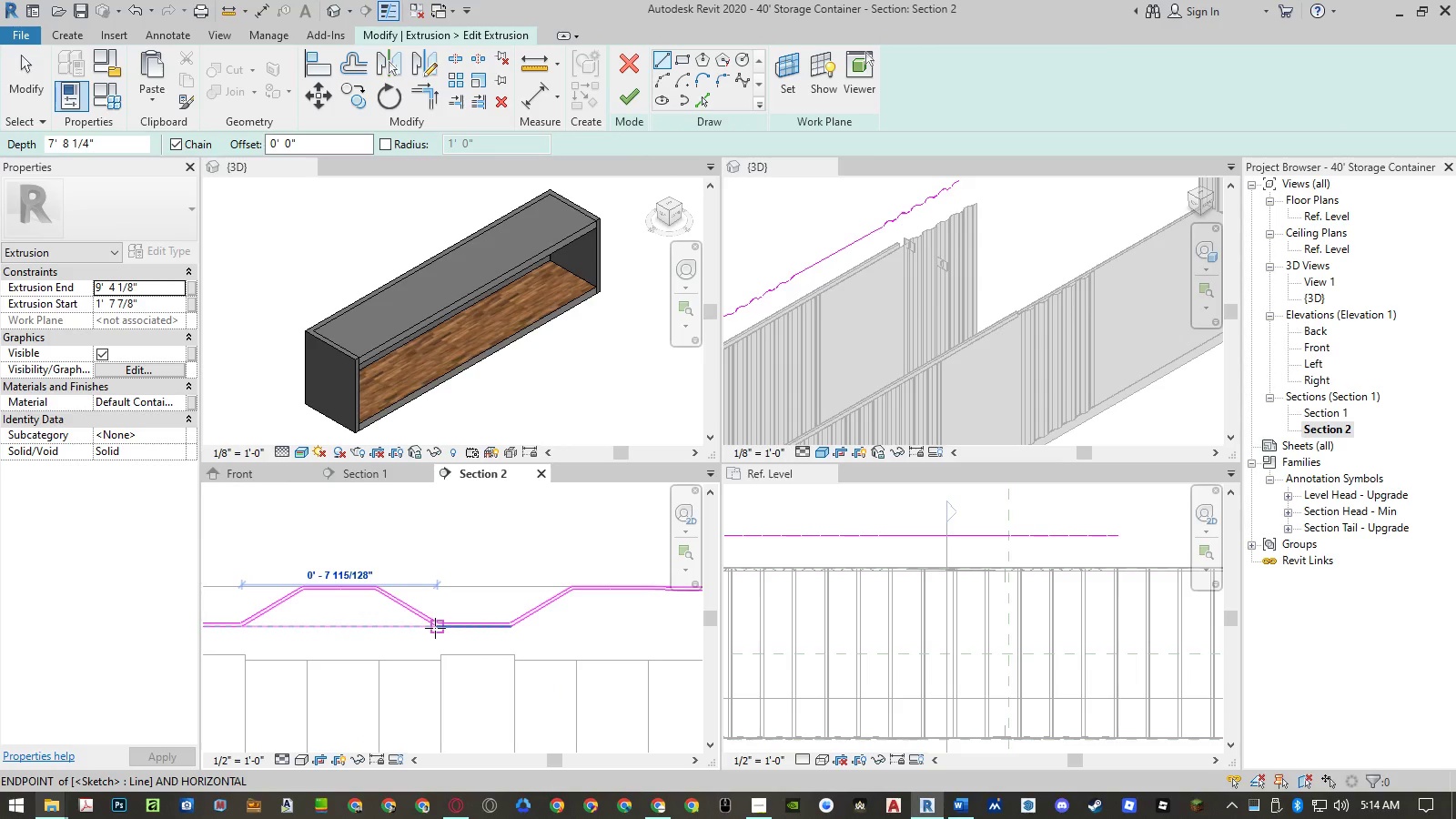 
key(Escape)
 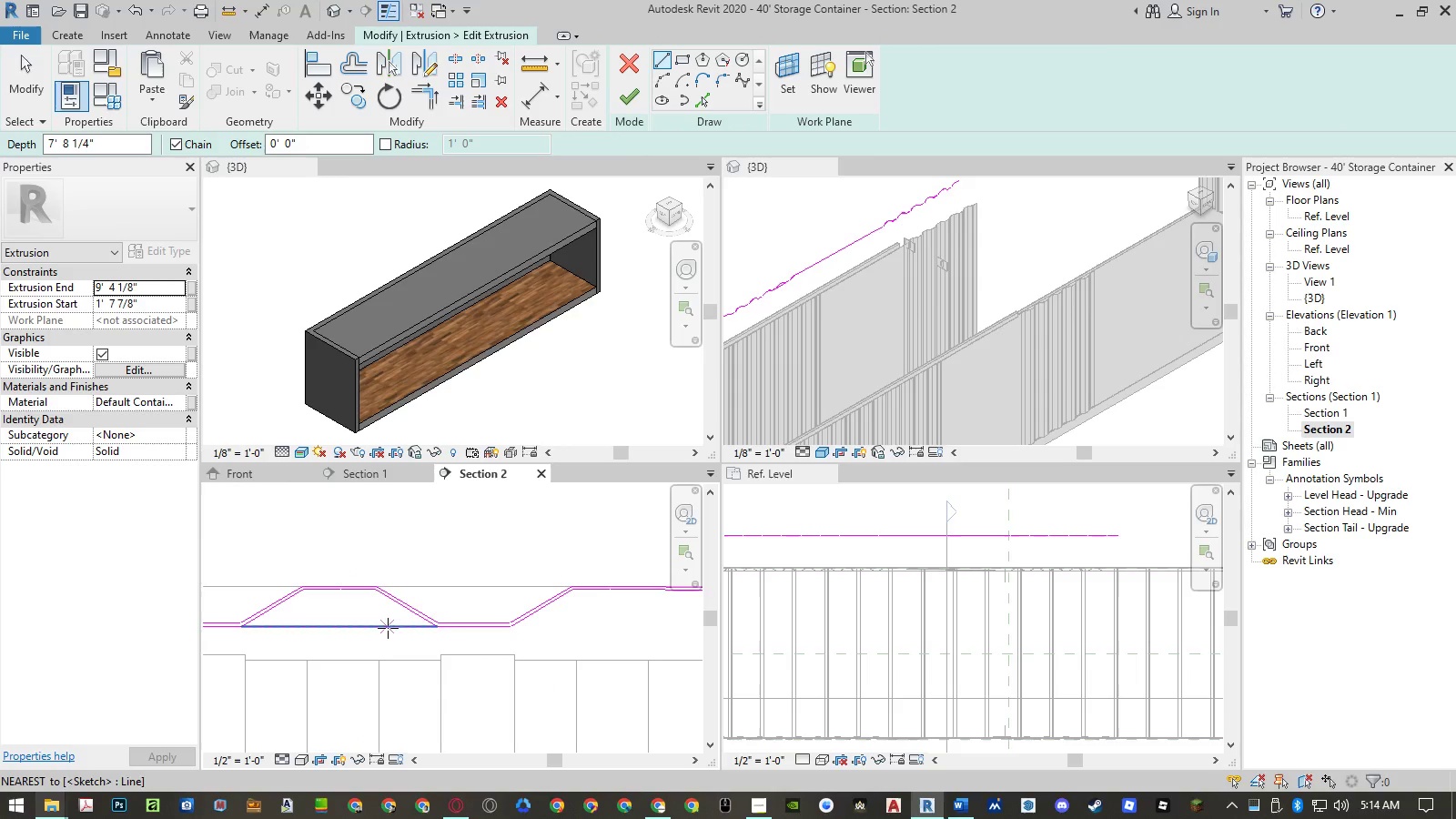 
key(Escape)
 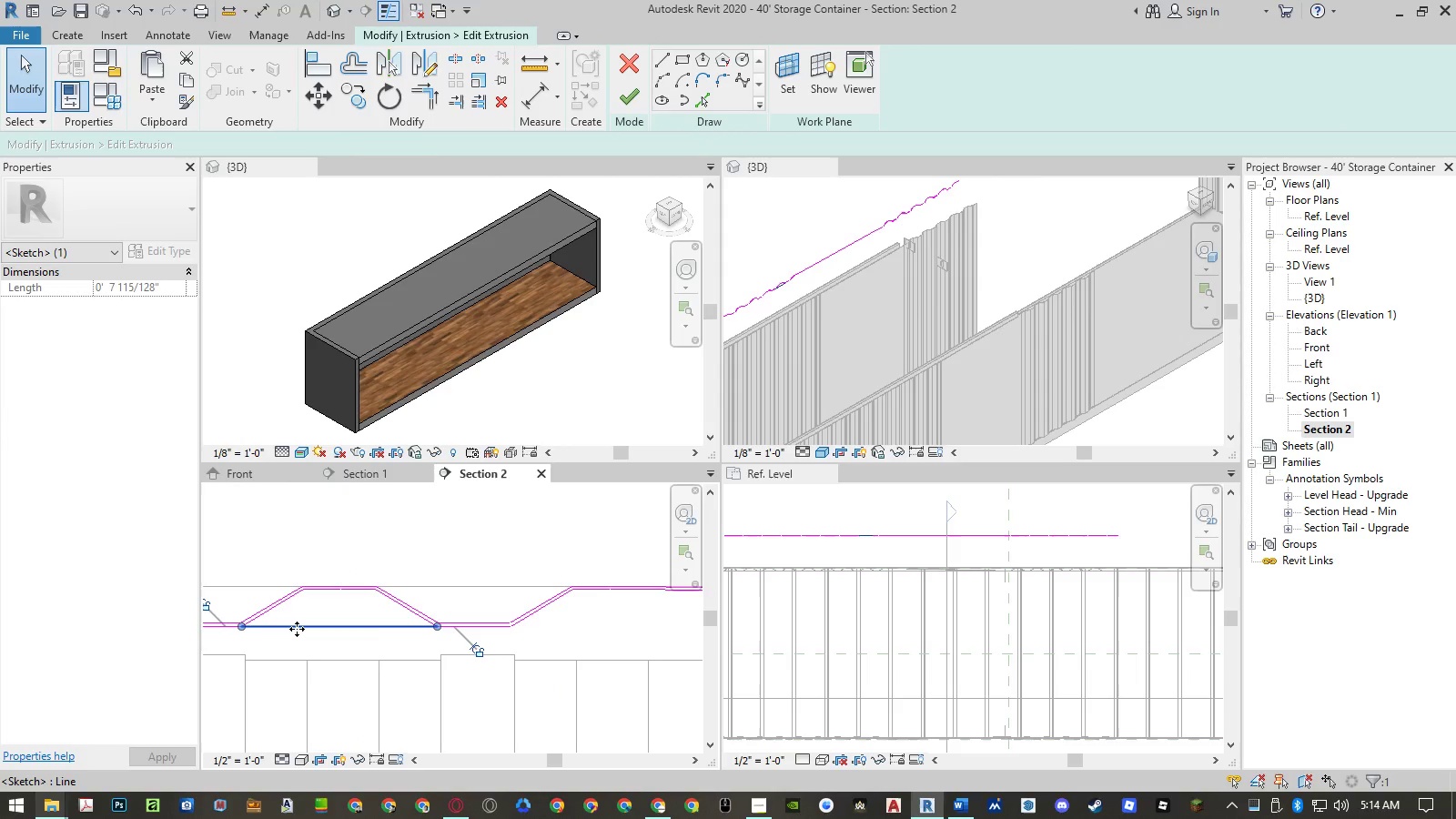 
type(mv)
 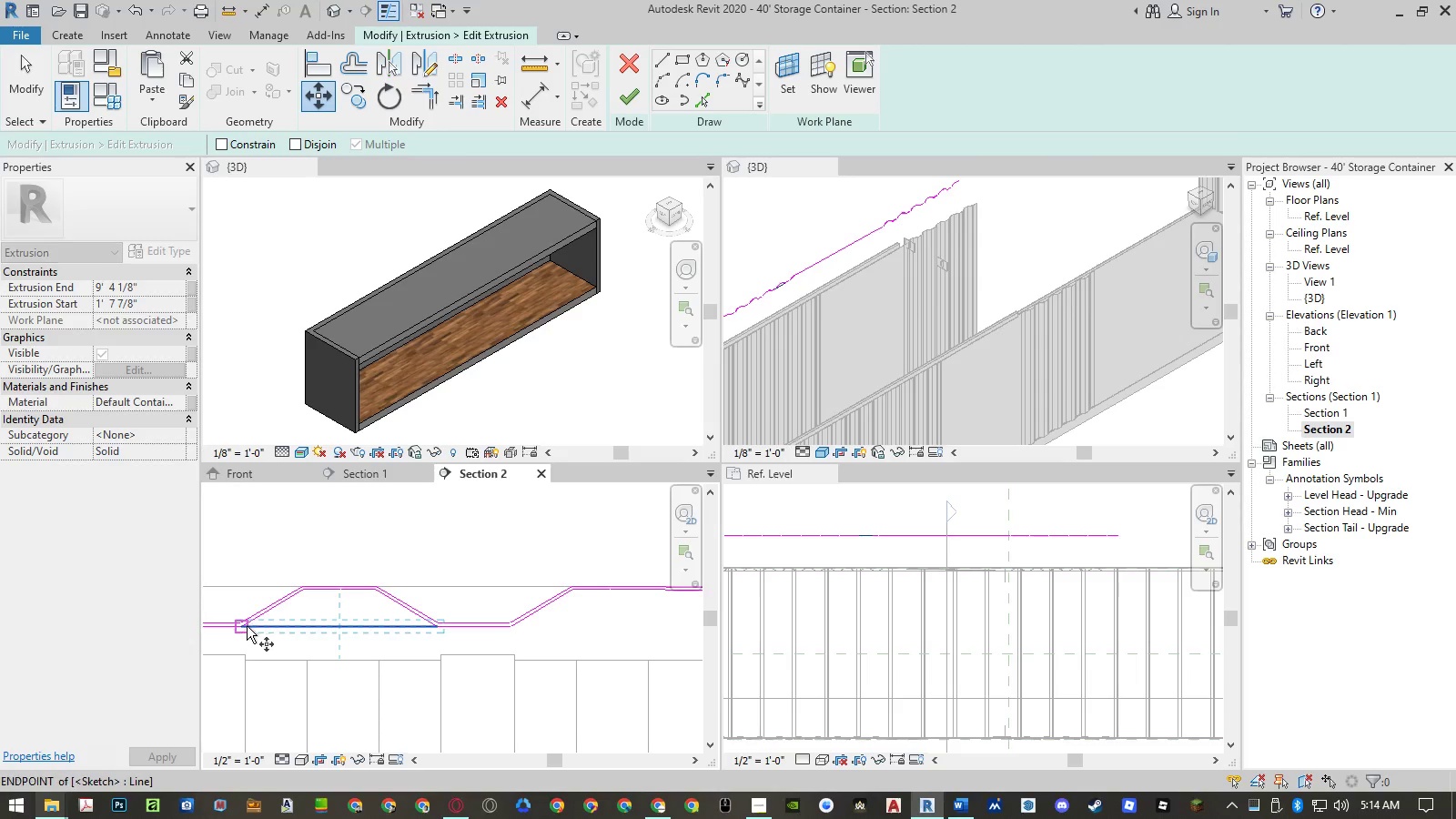 
left_click([246, 626])
 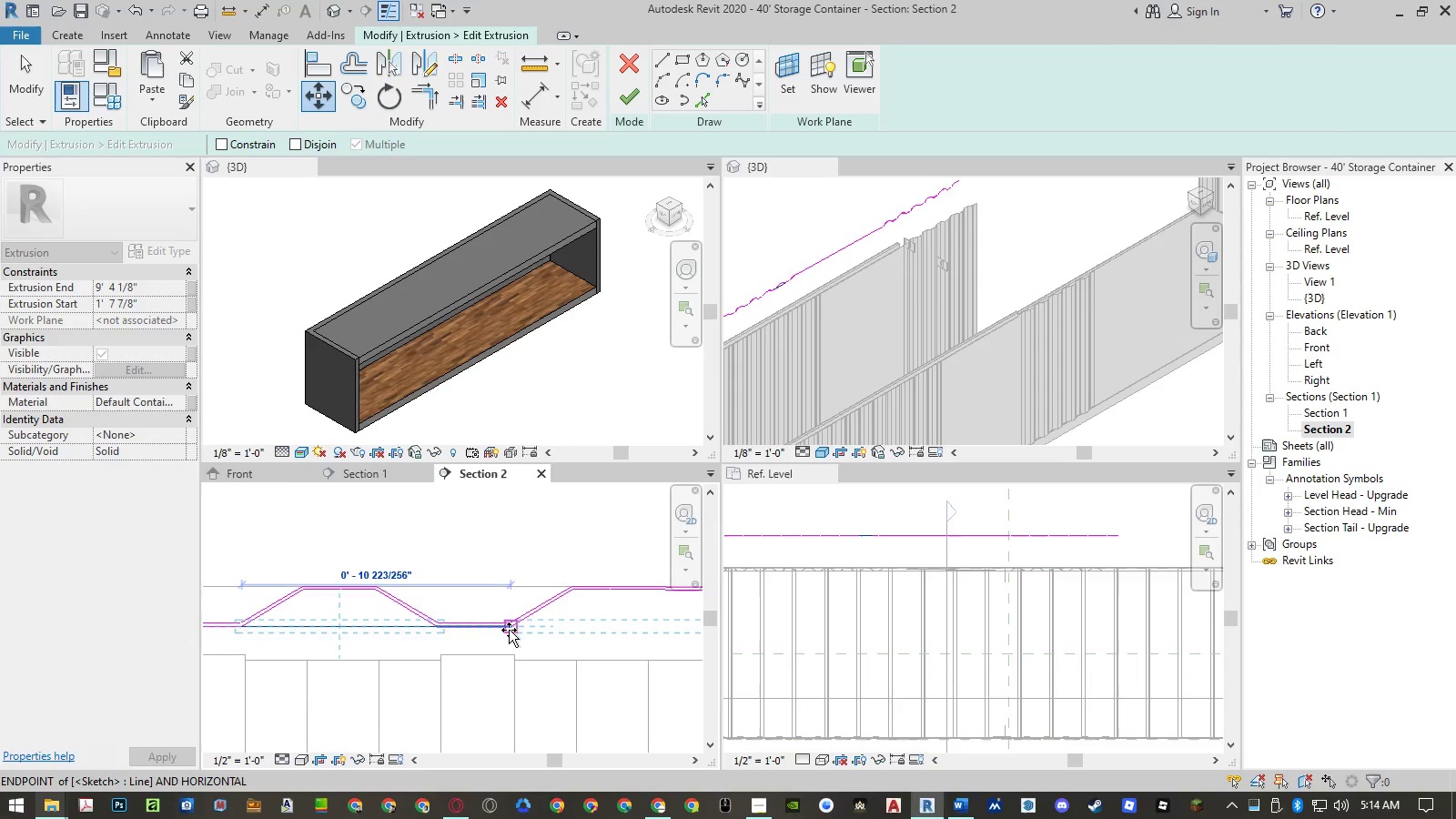 
left_click([510, 630])
 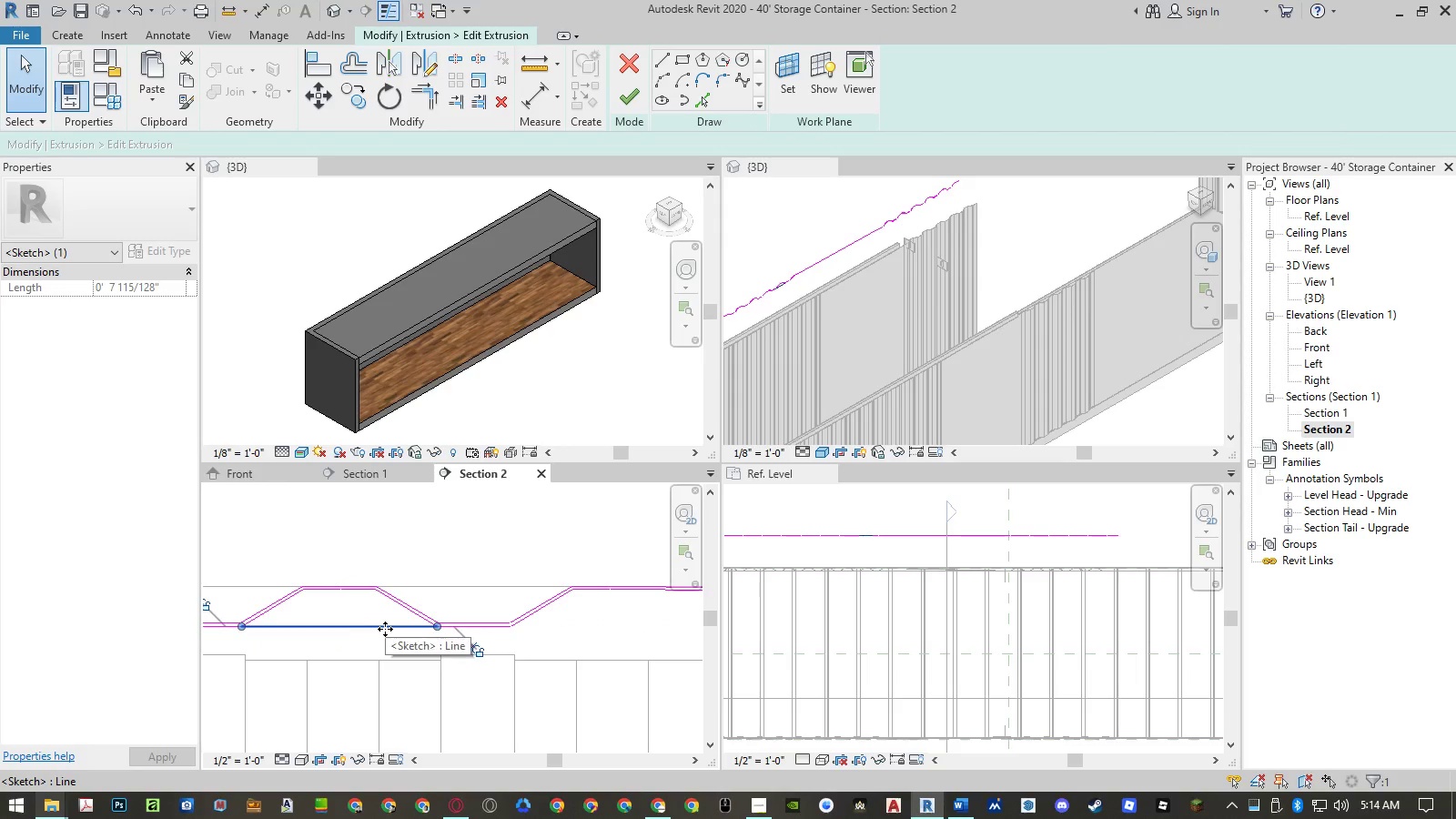 
type(co )
 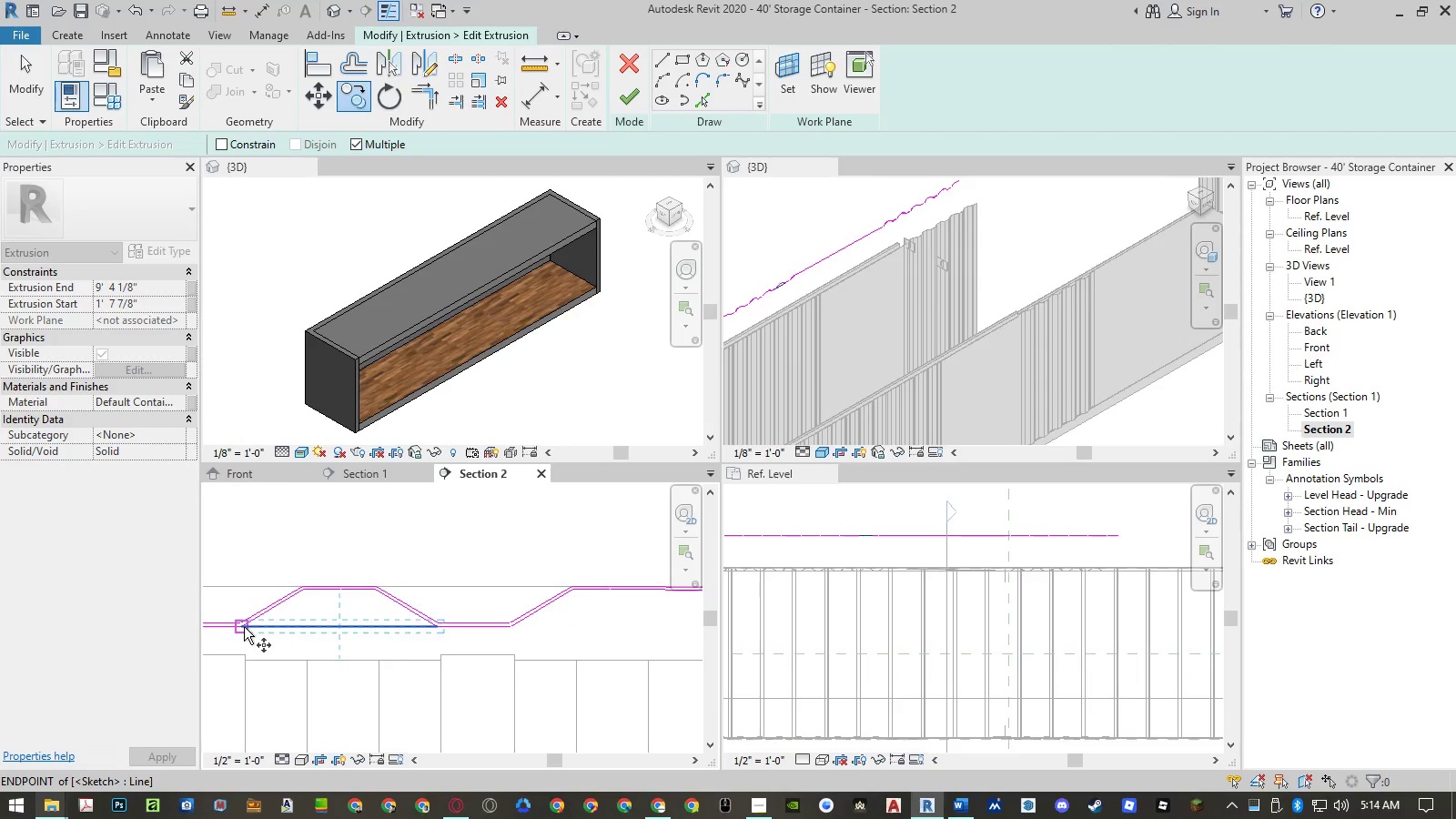 
left_click([244, 627])
 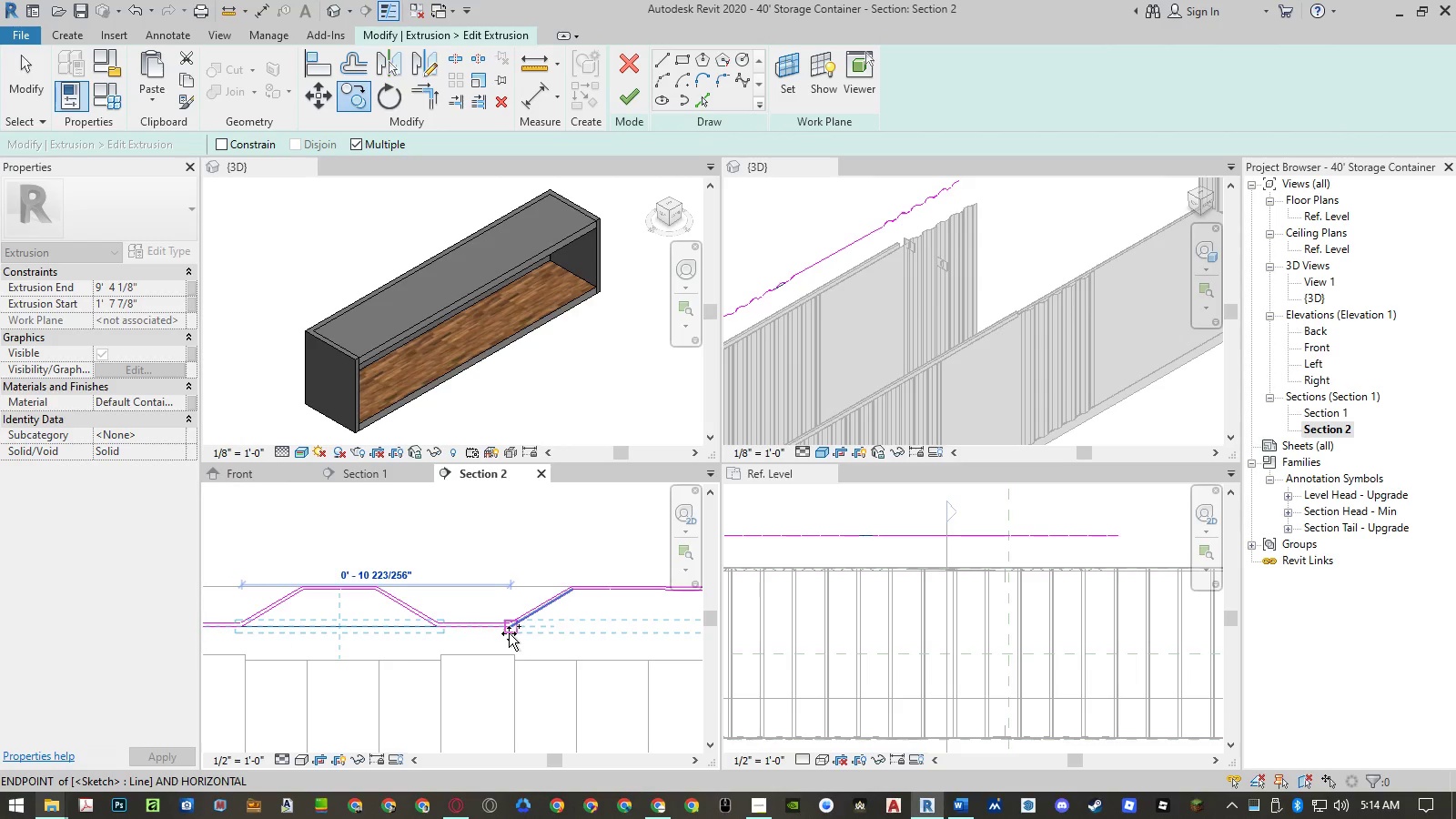 
left_click([509, 633])
 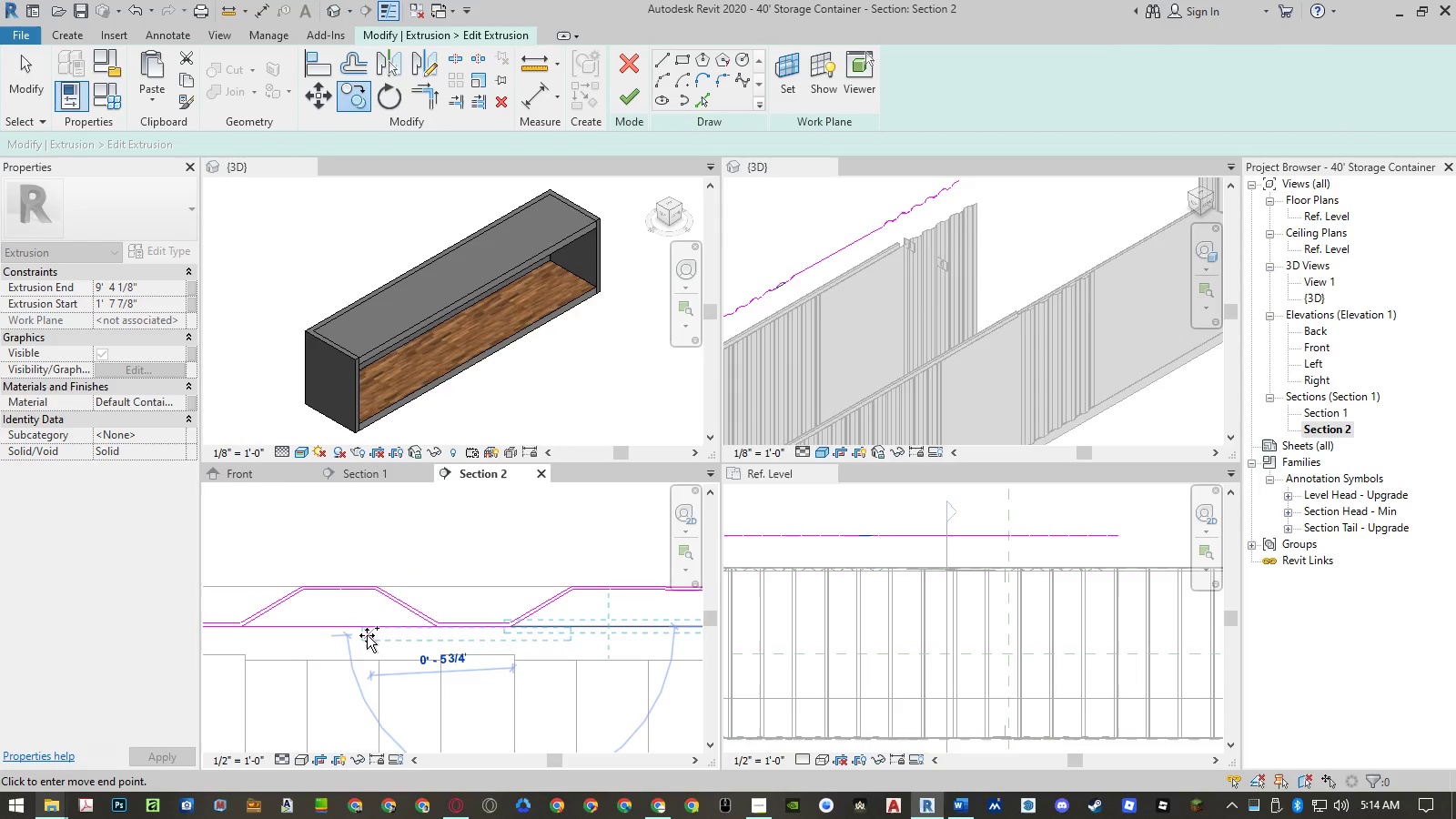 
key(Escape)
 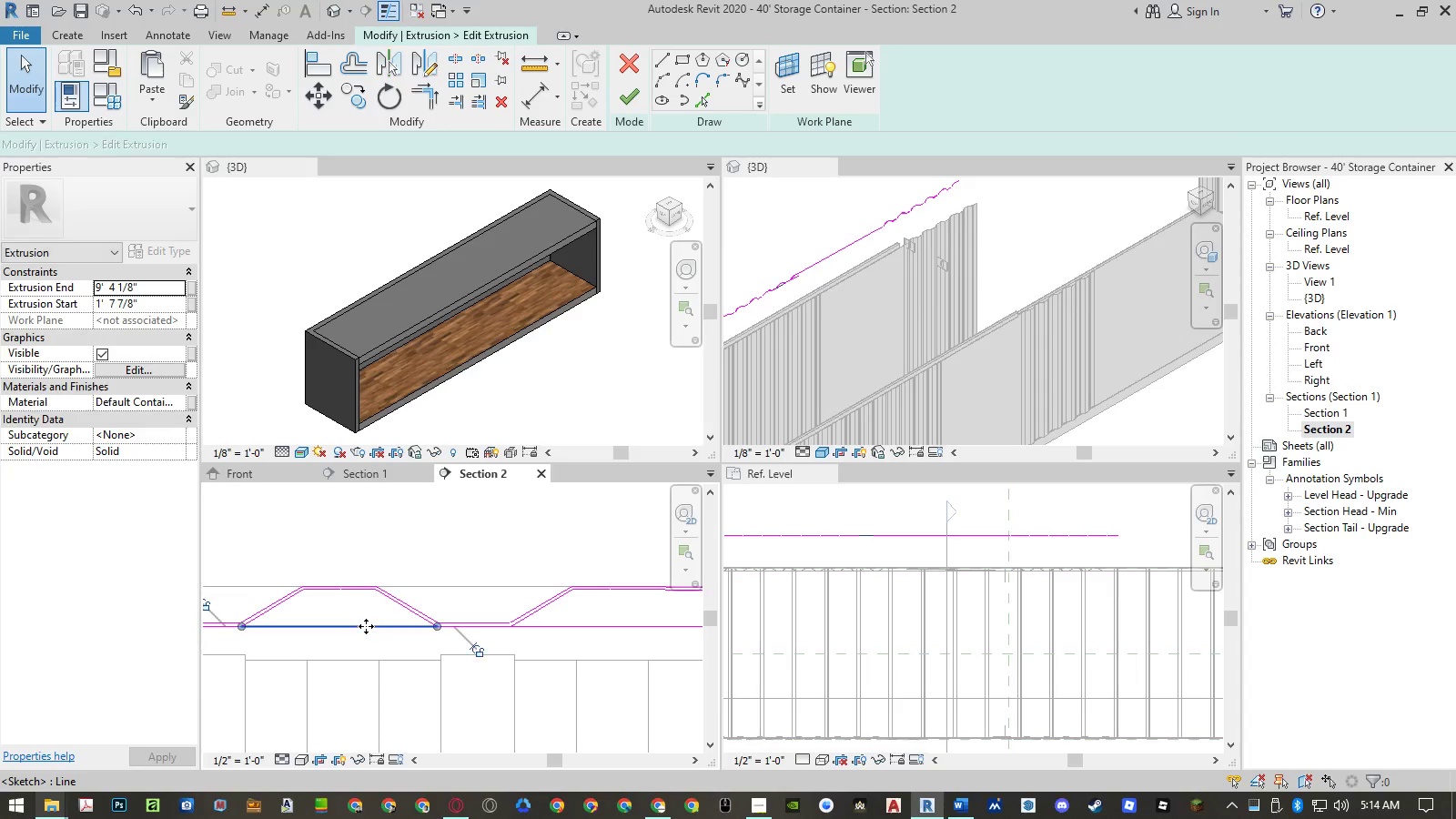 
key(Delete)
 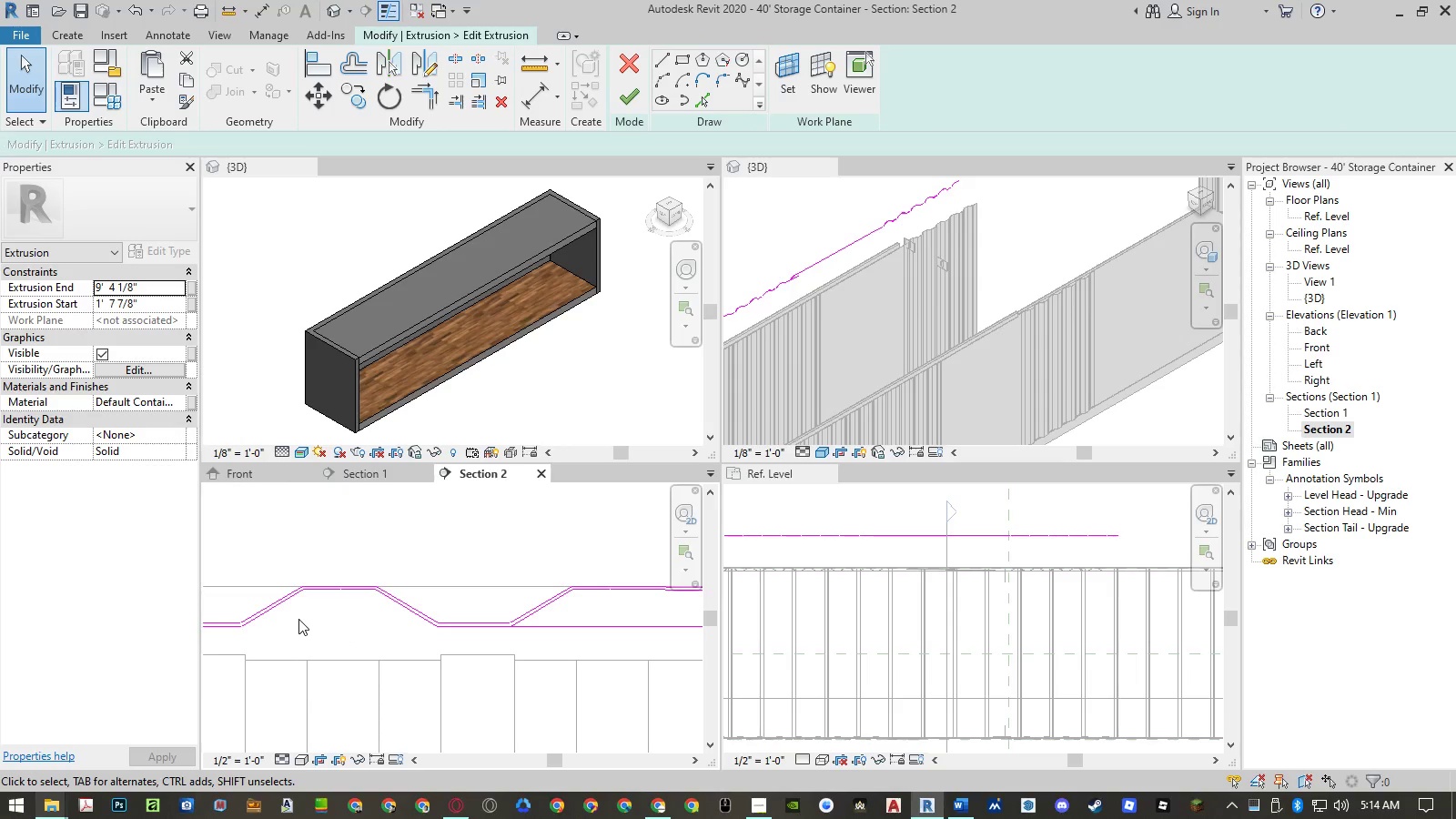 
scroll: coordinate [298, 619], scroll_direction: down, amount: 18.0
 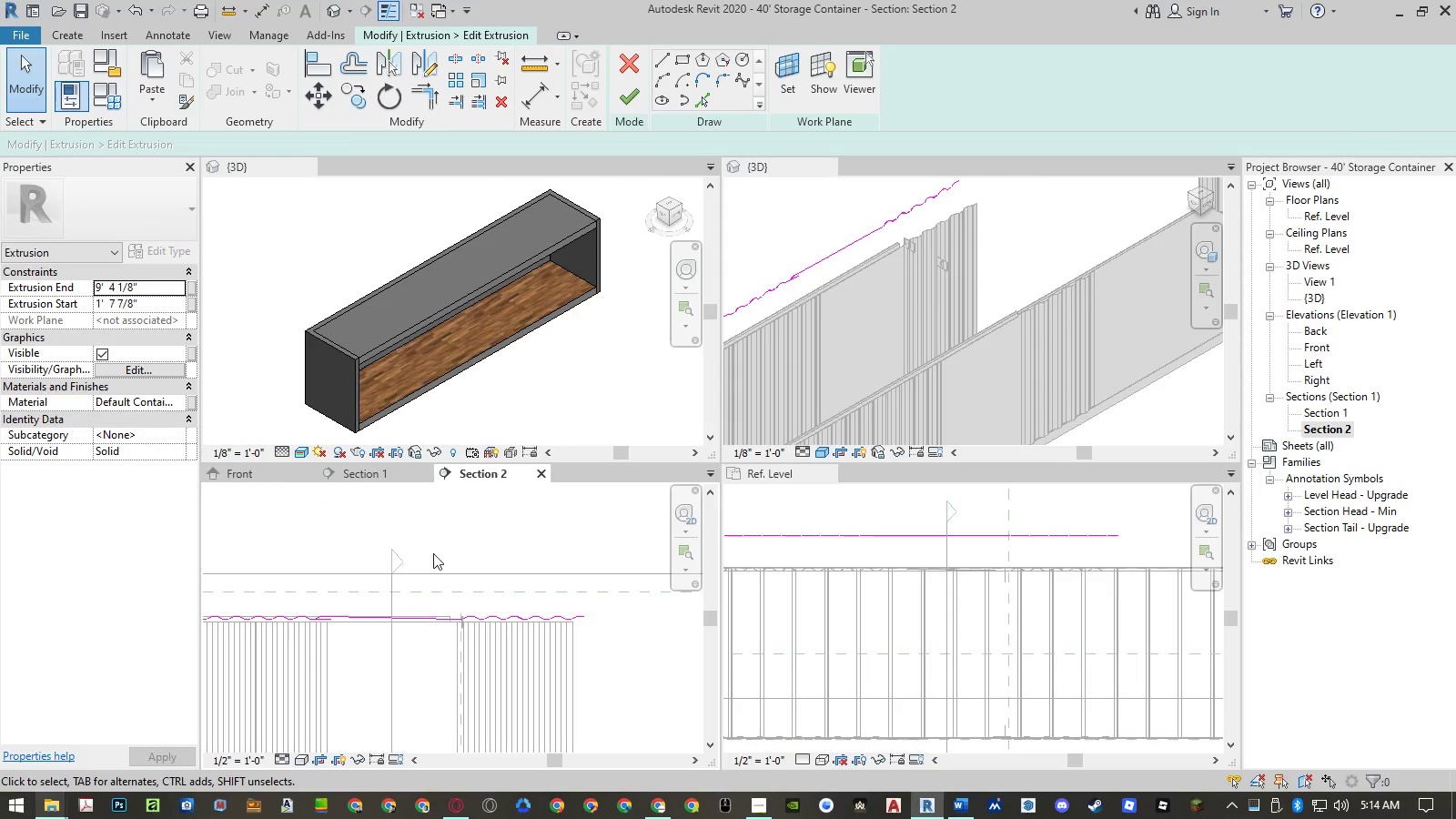 
left_click_drag(start_coordinate=[429, 544], to_coordinate=[632, 659])
 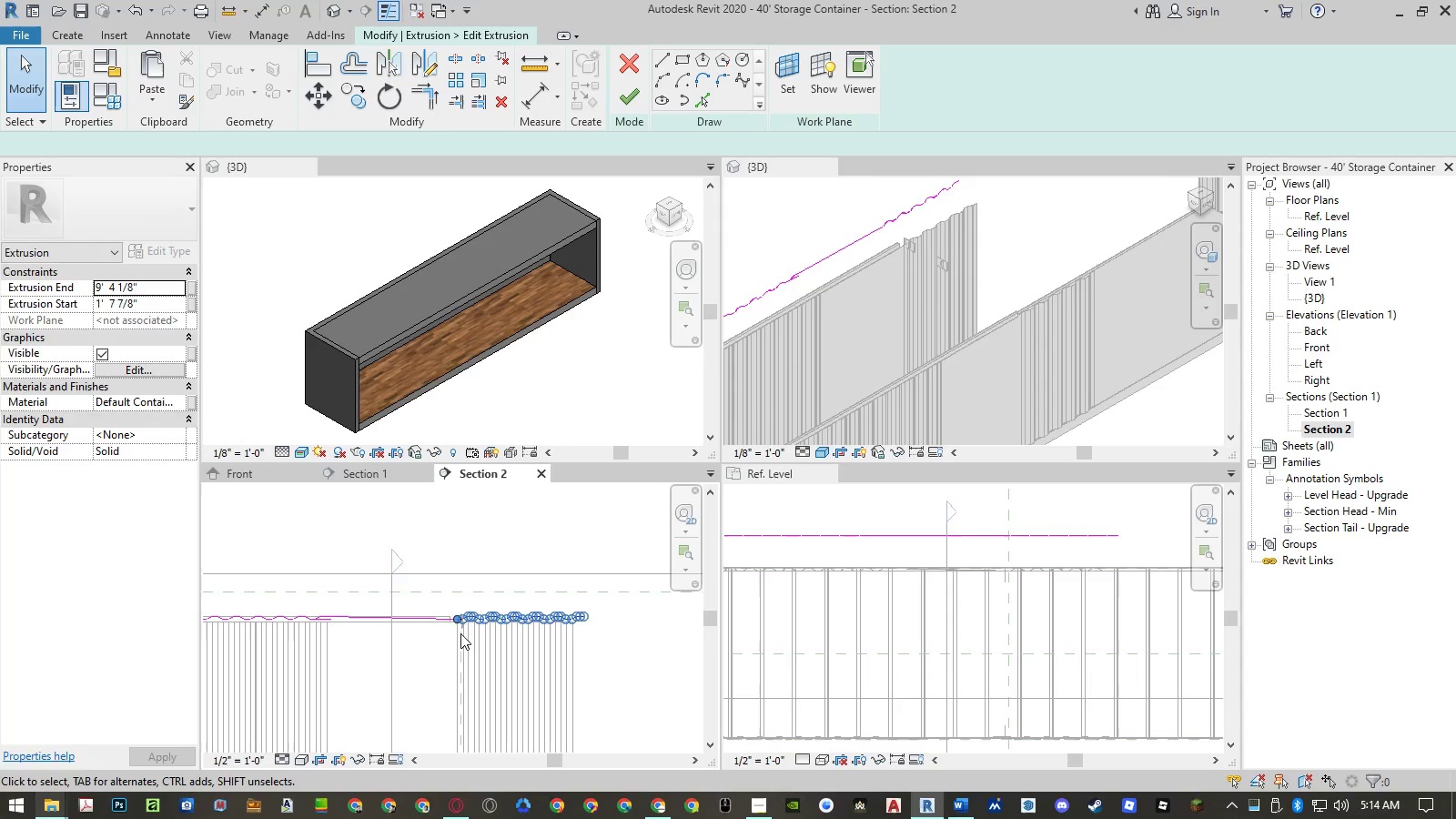 
scroll: coordinate [496, 598], scroll_direction: up, amount: 23.0
 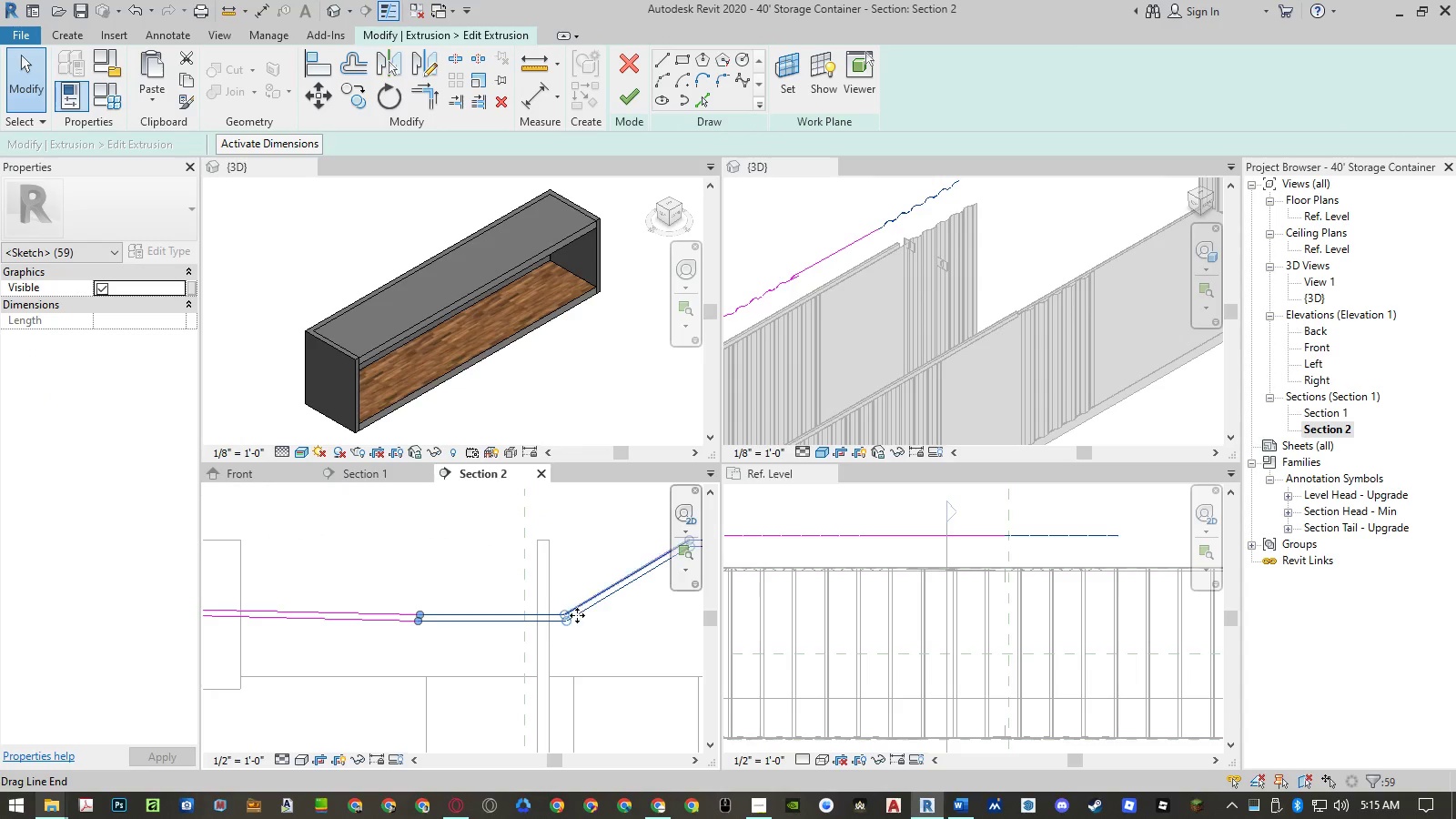 
scroll: coordinate [644, 634], scroll_direction: down, amount: 9.0
 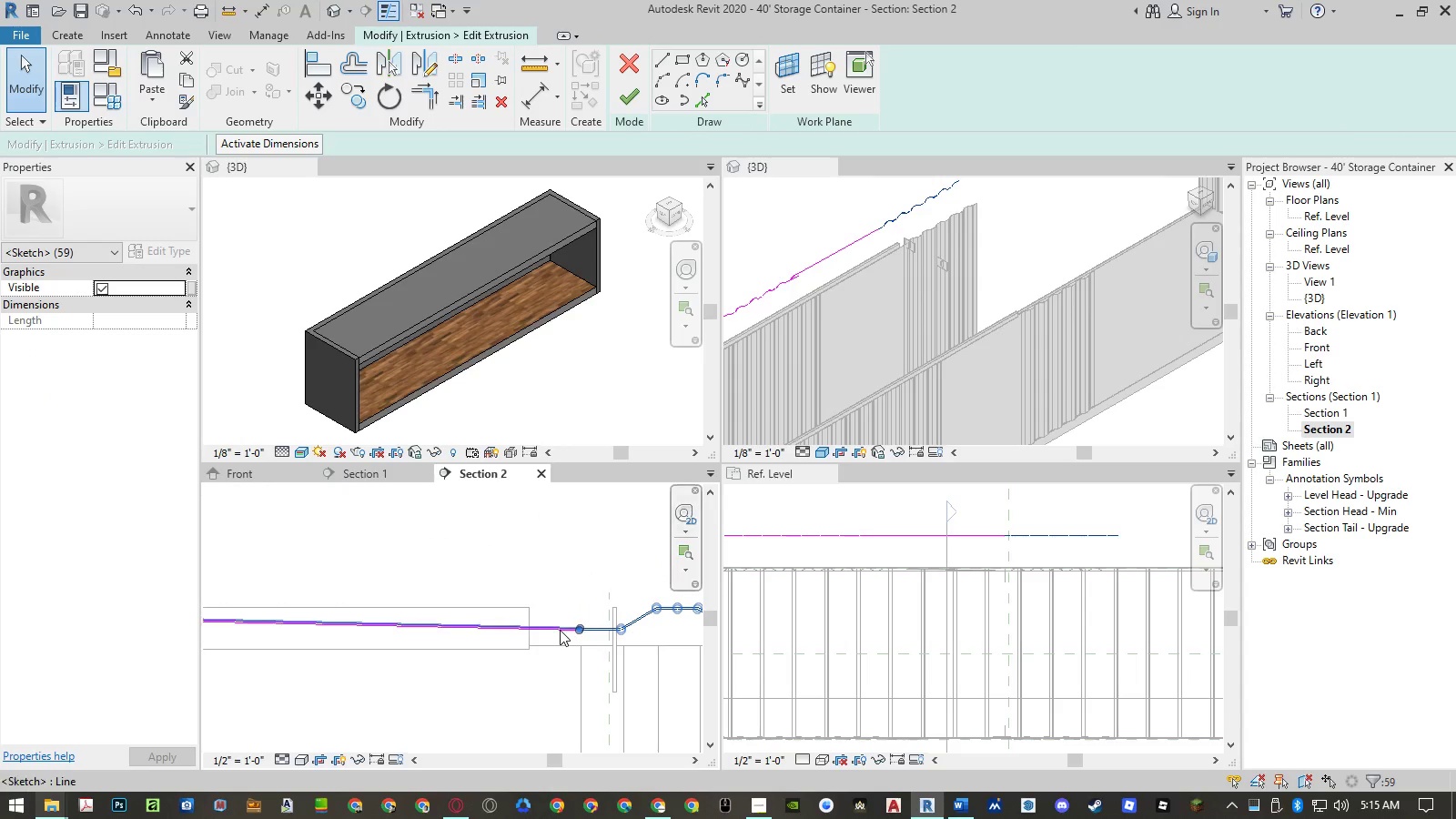 
type(mv)
 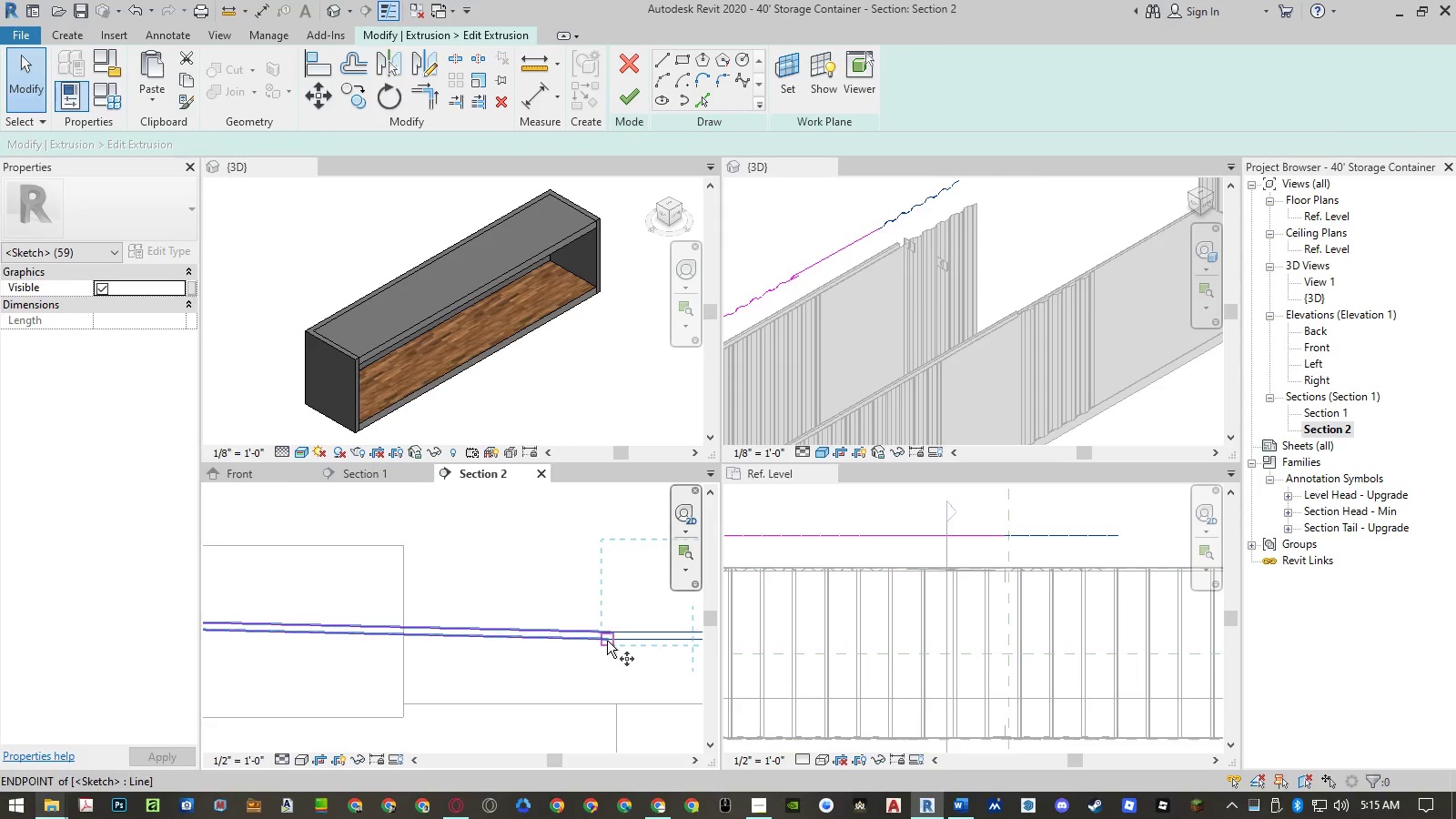 
scroll: coordinate [607, 641], scroll_direction: up, amount: 13.0
 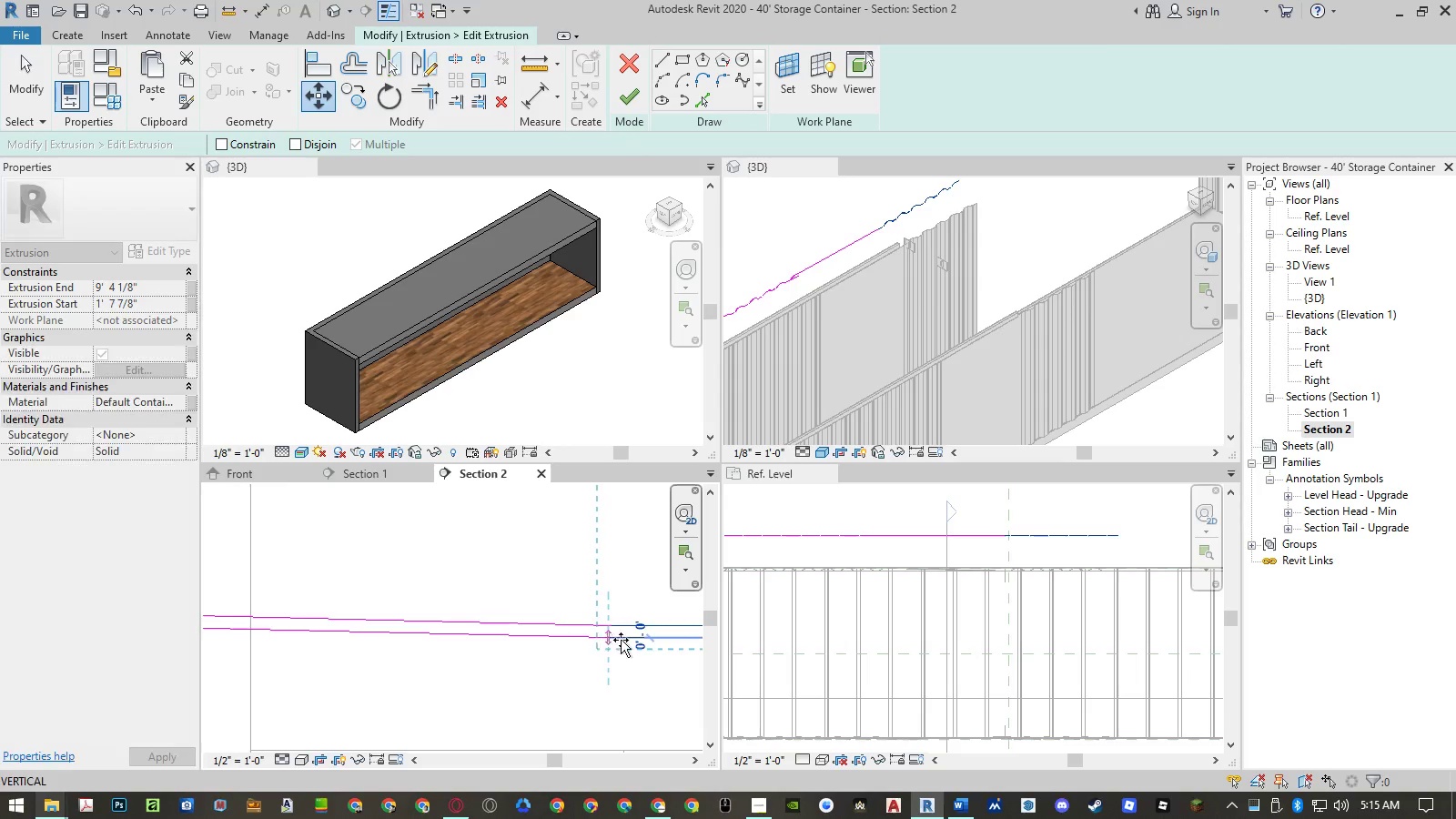 
scroll: coordinate [649, 642], scroll_direction: down, amount: 24.0
 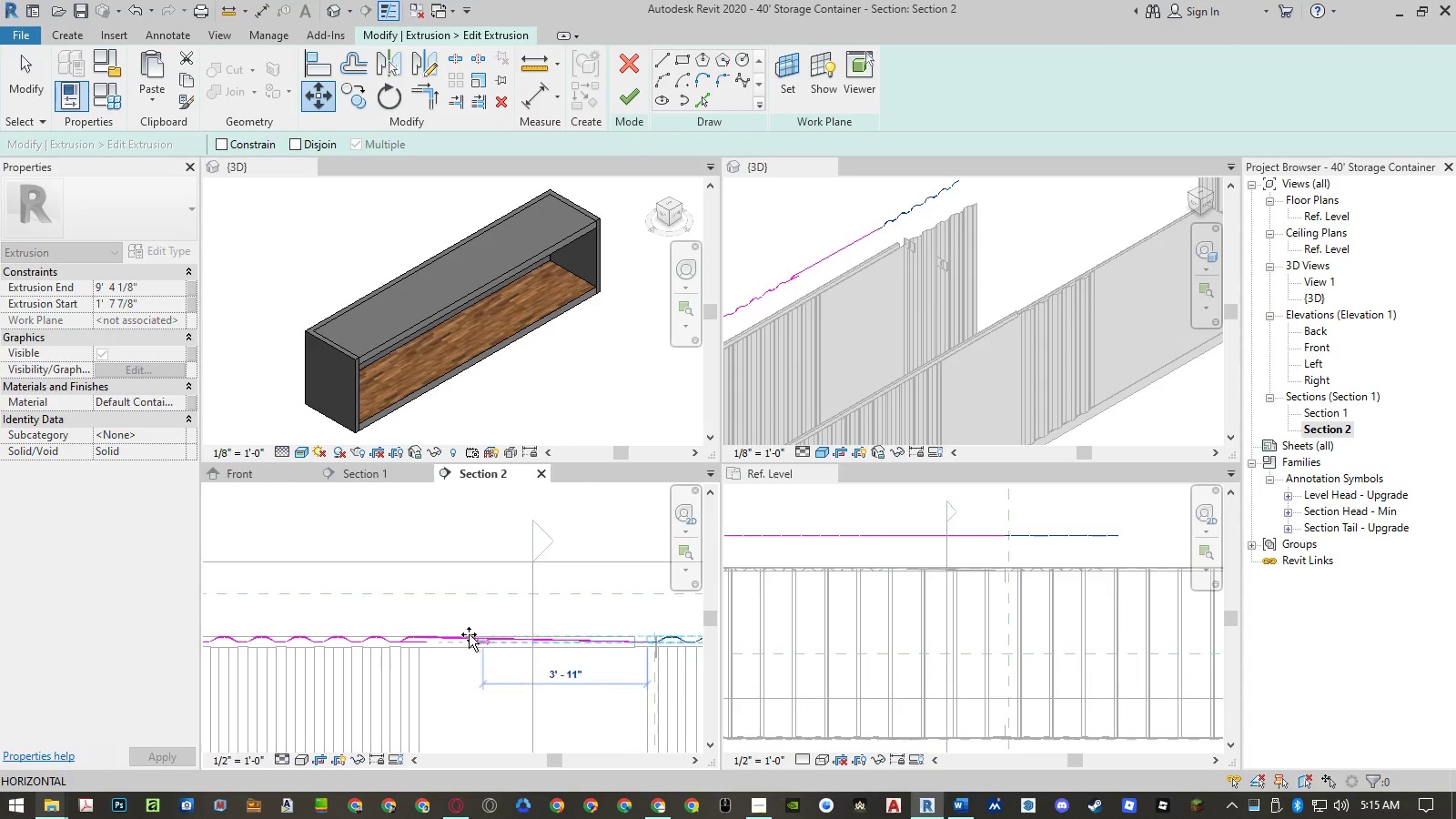 
scroll: coordinate [442, 642], scroll_direction: up, amount: 13.0
 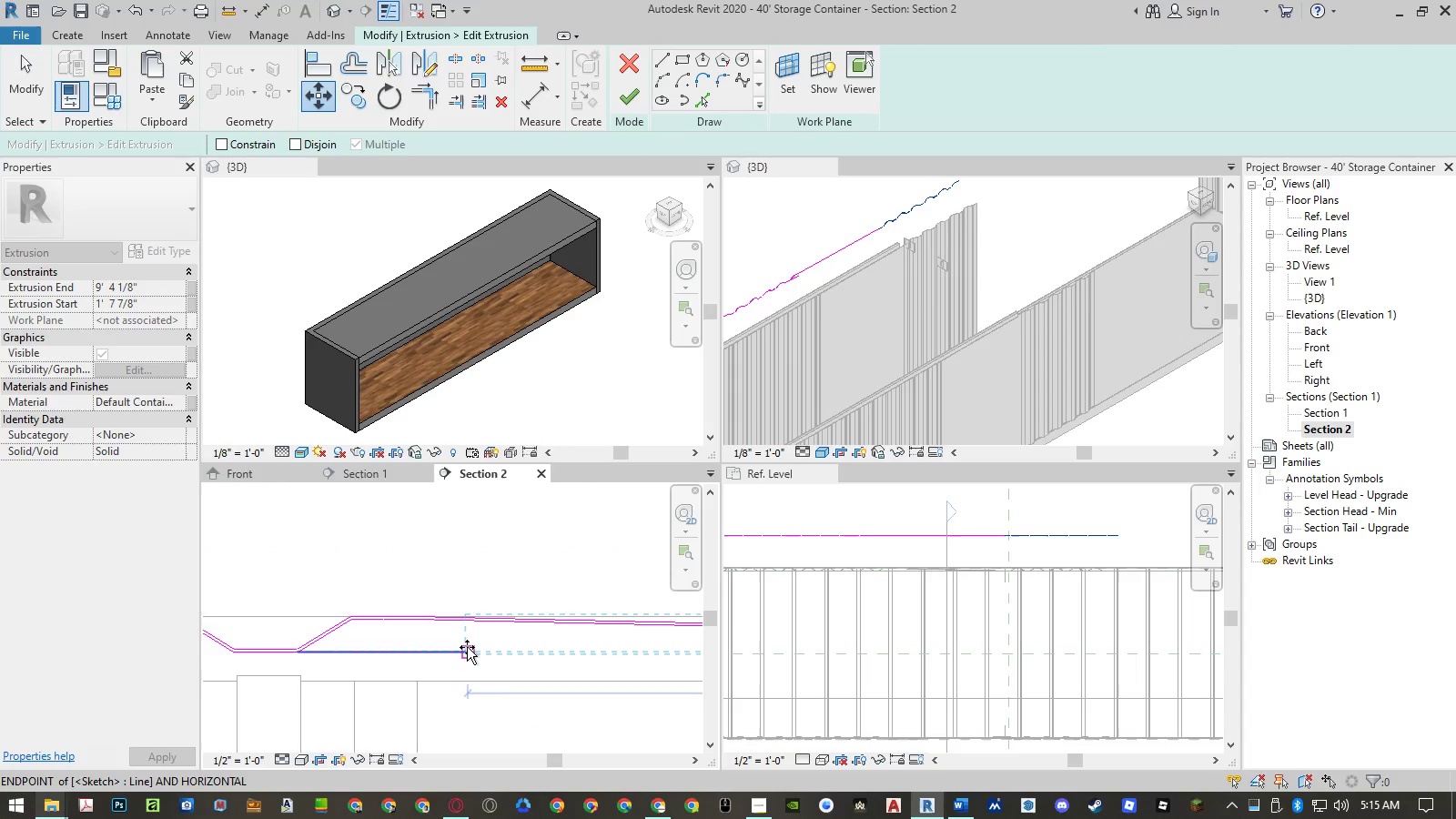 
left_click([467, 647])
 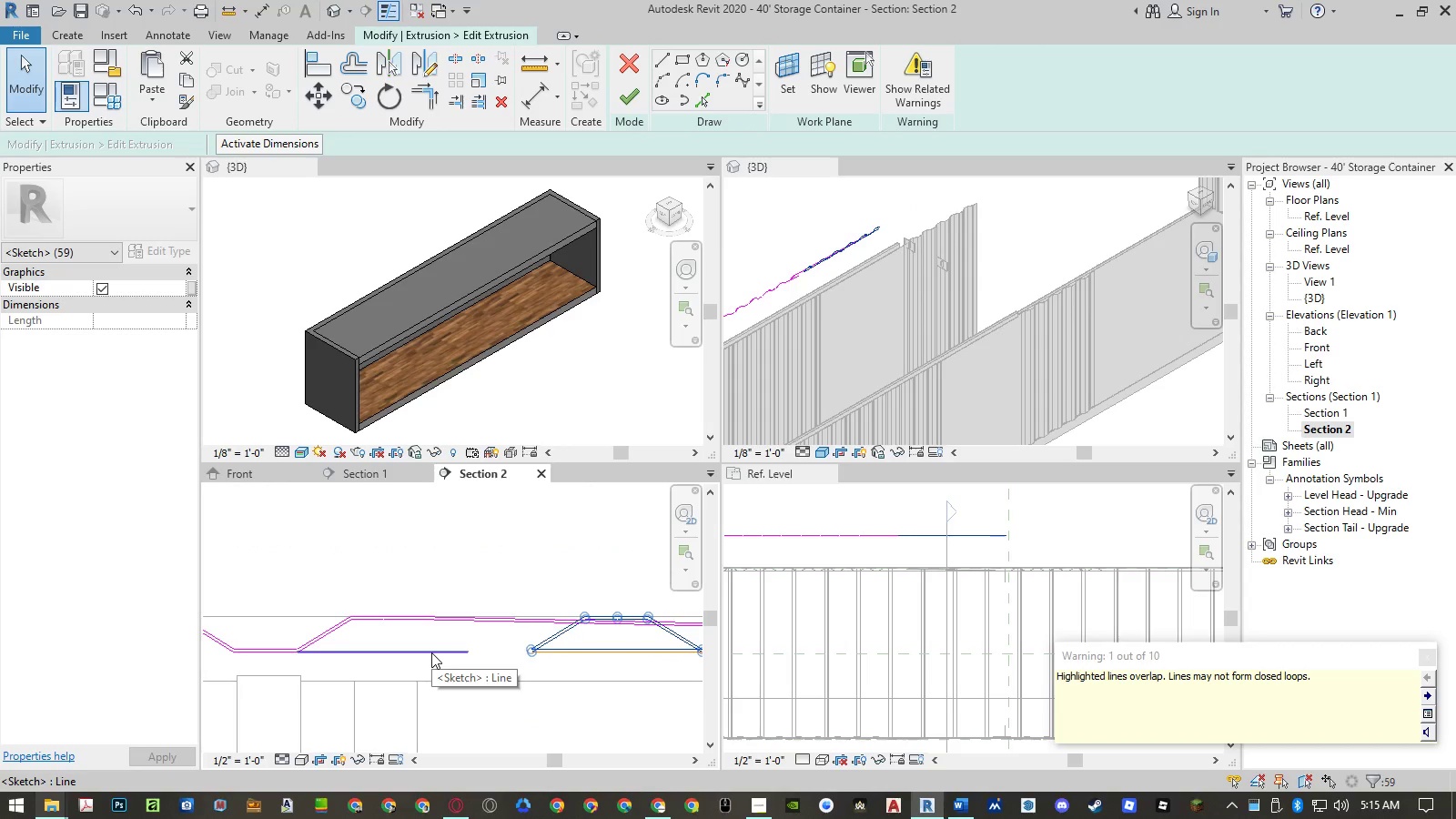 
scroll: coordinate [374, 650], scroll_direction: down, amount: 11.0
 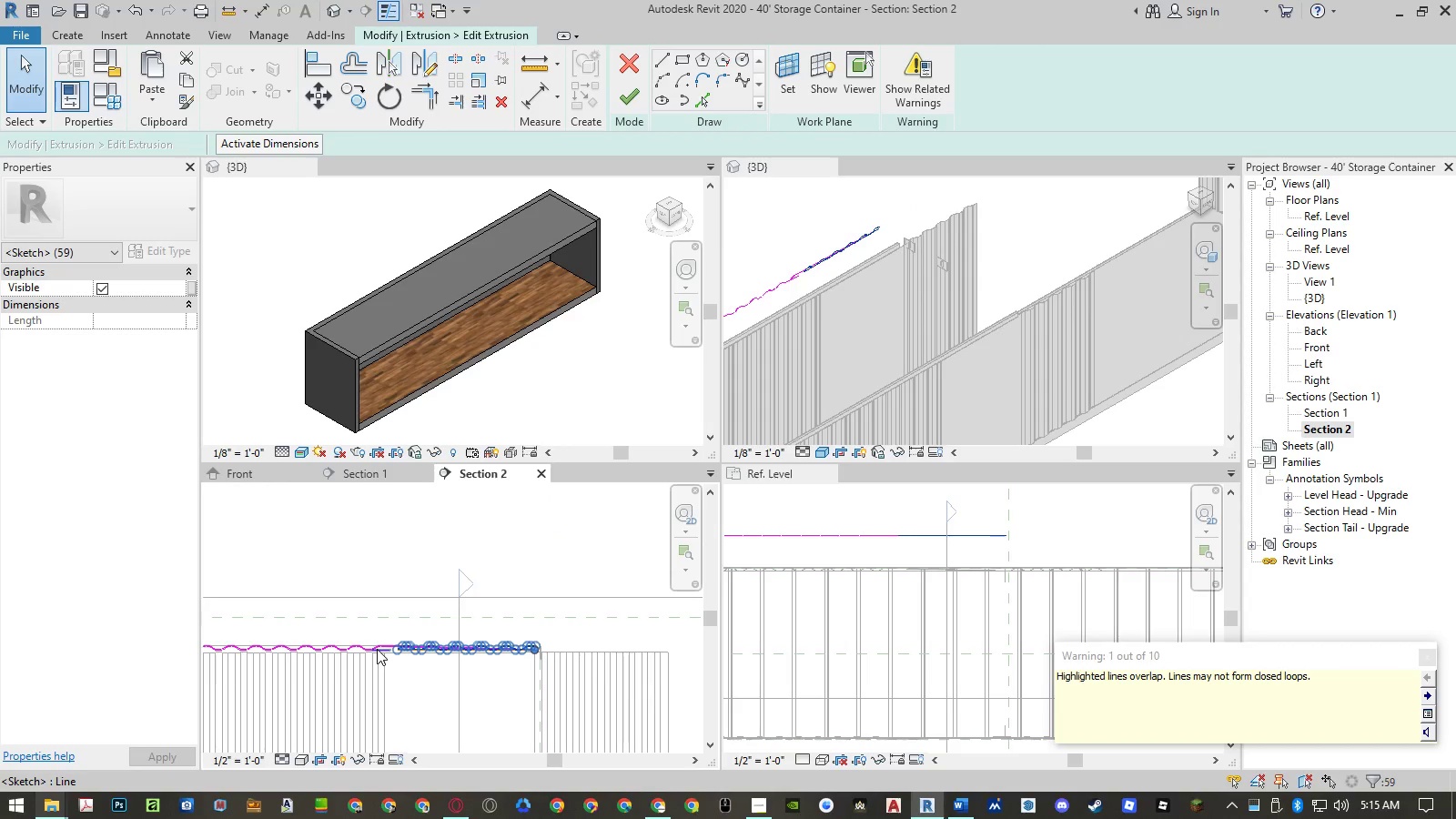 
scroll: coordinate [463, 642], scroll_direction: up, amount: 12.0
 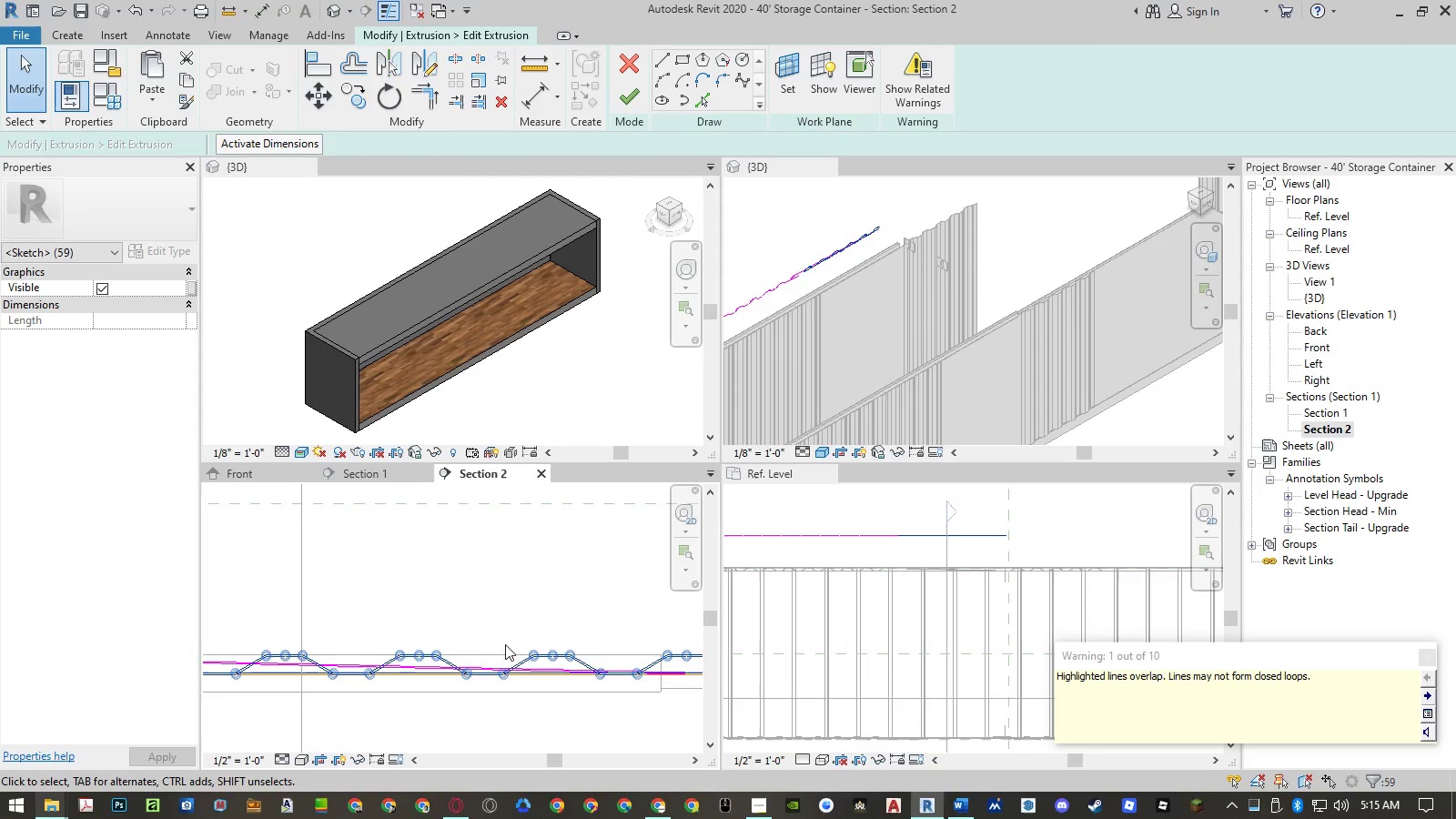 
hold_key(key=Escape, duration=10.36)
 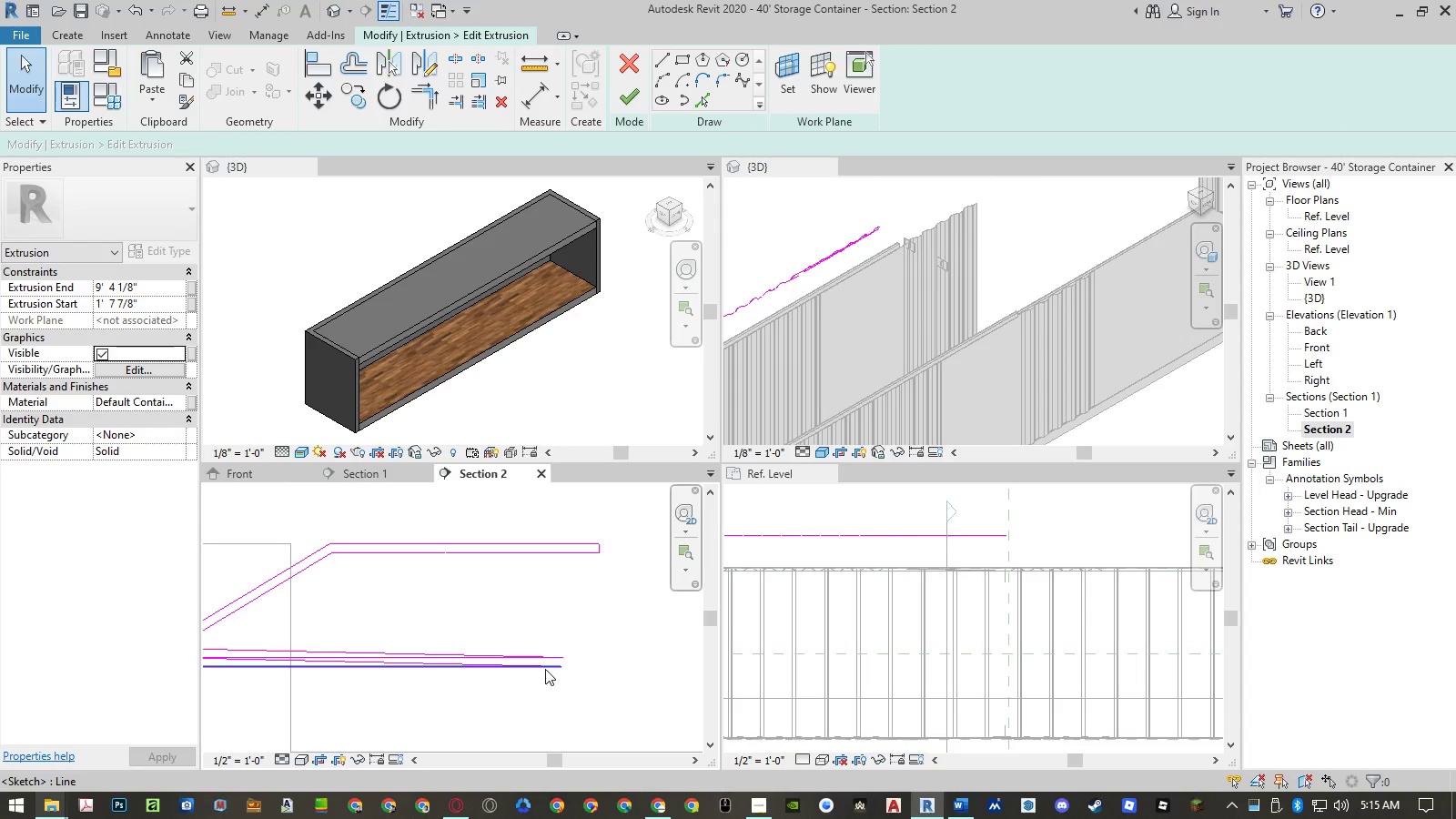 
scroll: coordinate [643, 660], scroll_direction: down, amount: 6.0
 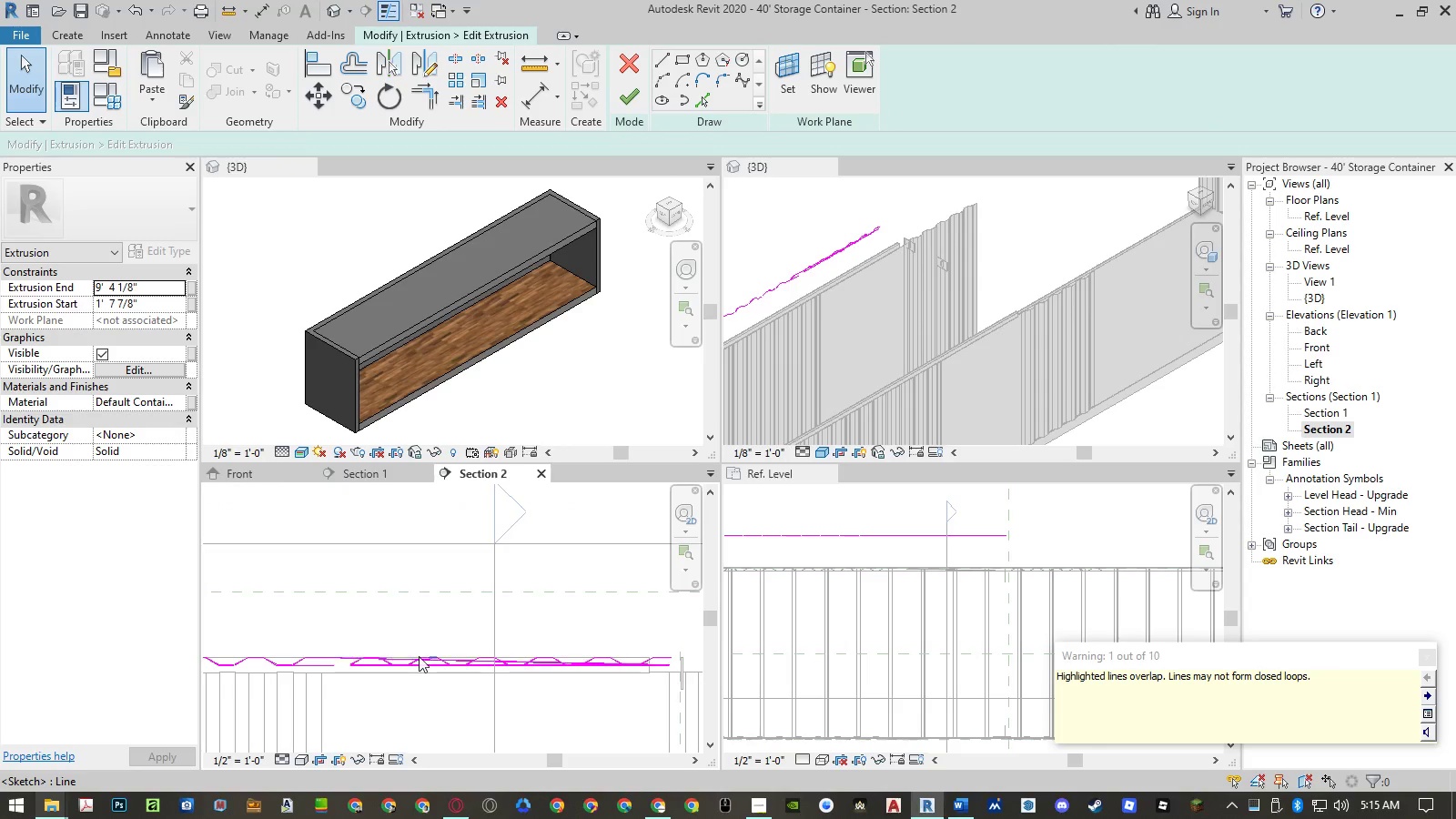 
left_click_drag(start_coordinate=[348, 648], to_coordinate=[337, 690])
 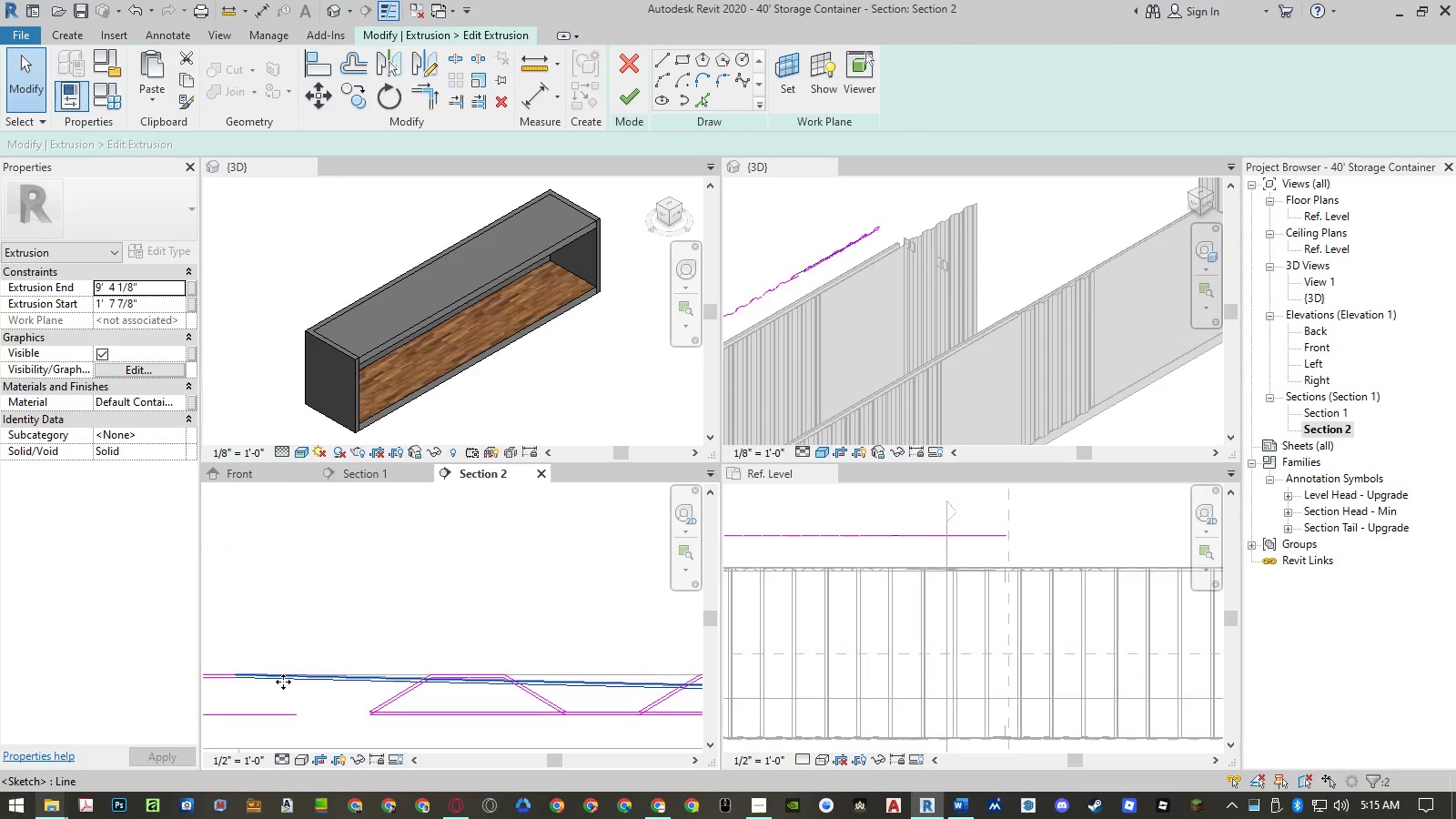 
scroll: coordinate [341, 652], scroll_direction: up, amount: 11.0
 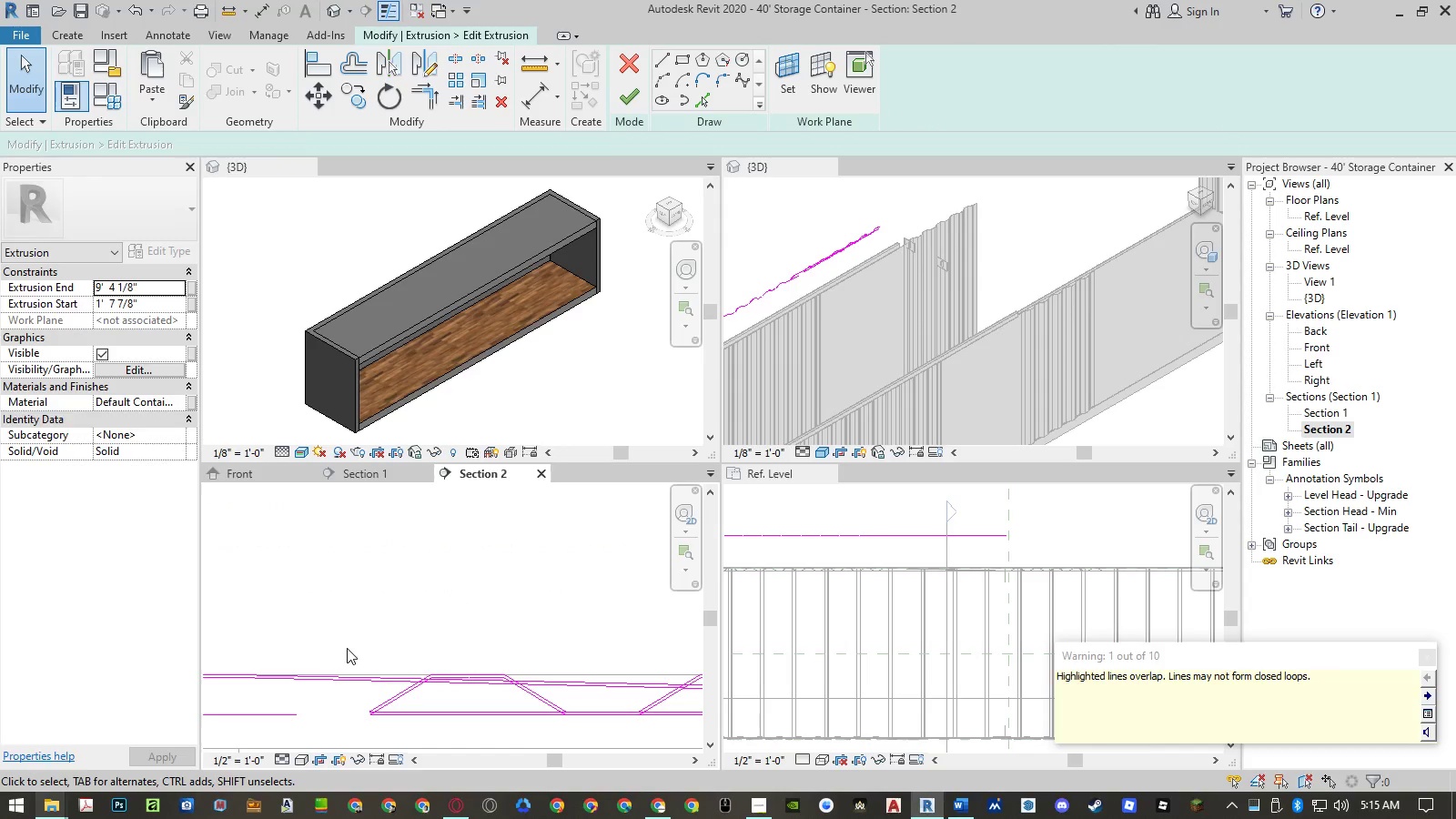 
scroll: coordinate [285, 682], scroll_direction: down, amount: 10.0
 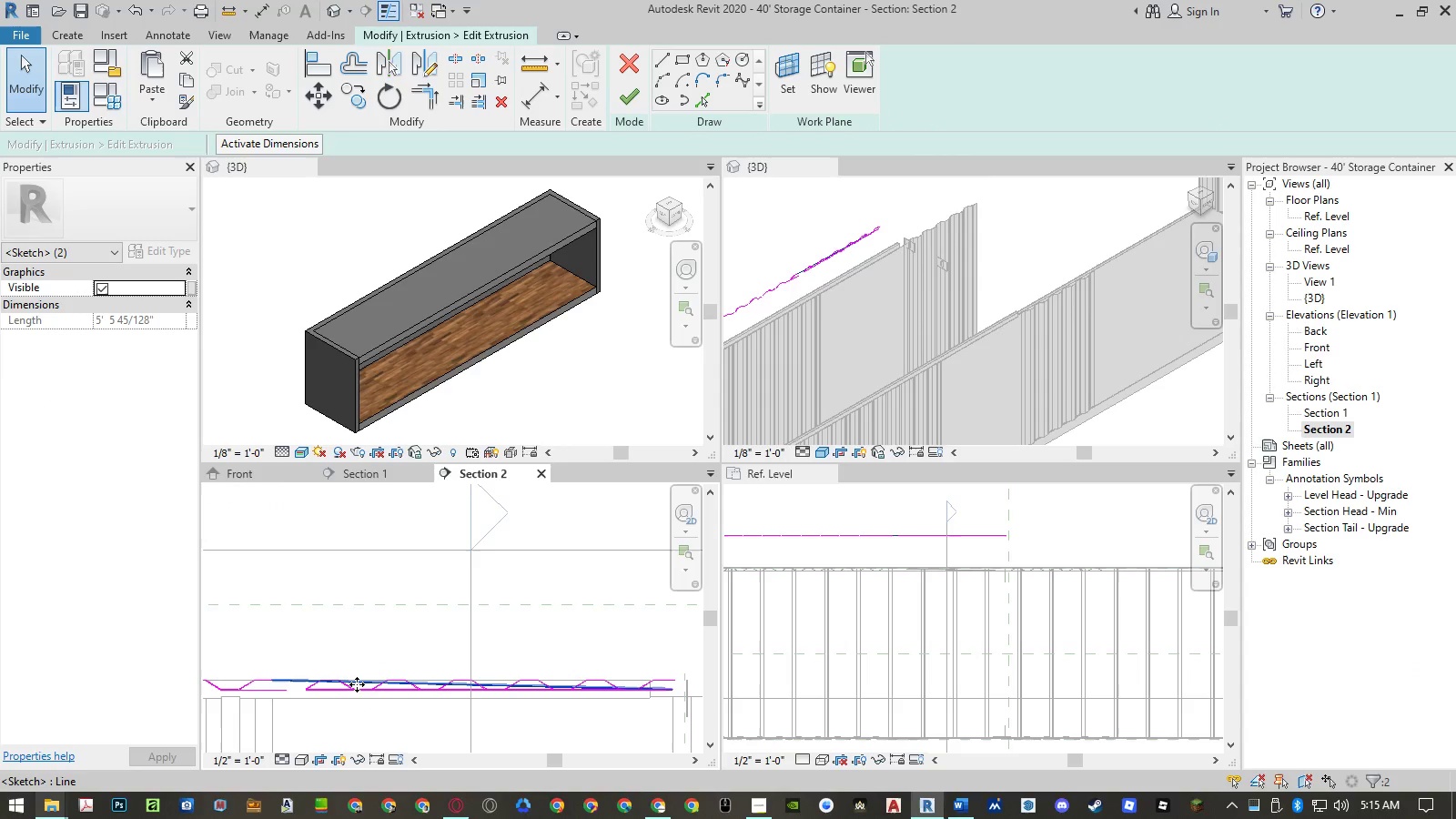 
scroll: coordinate [503, 669], scroll_direction: up, amount: 18.0
 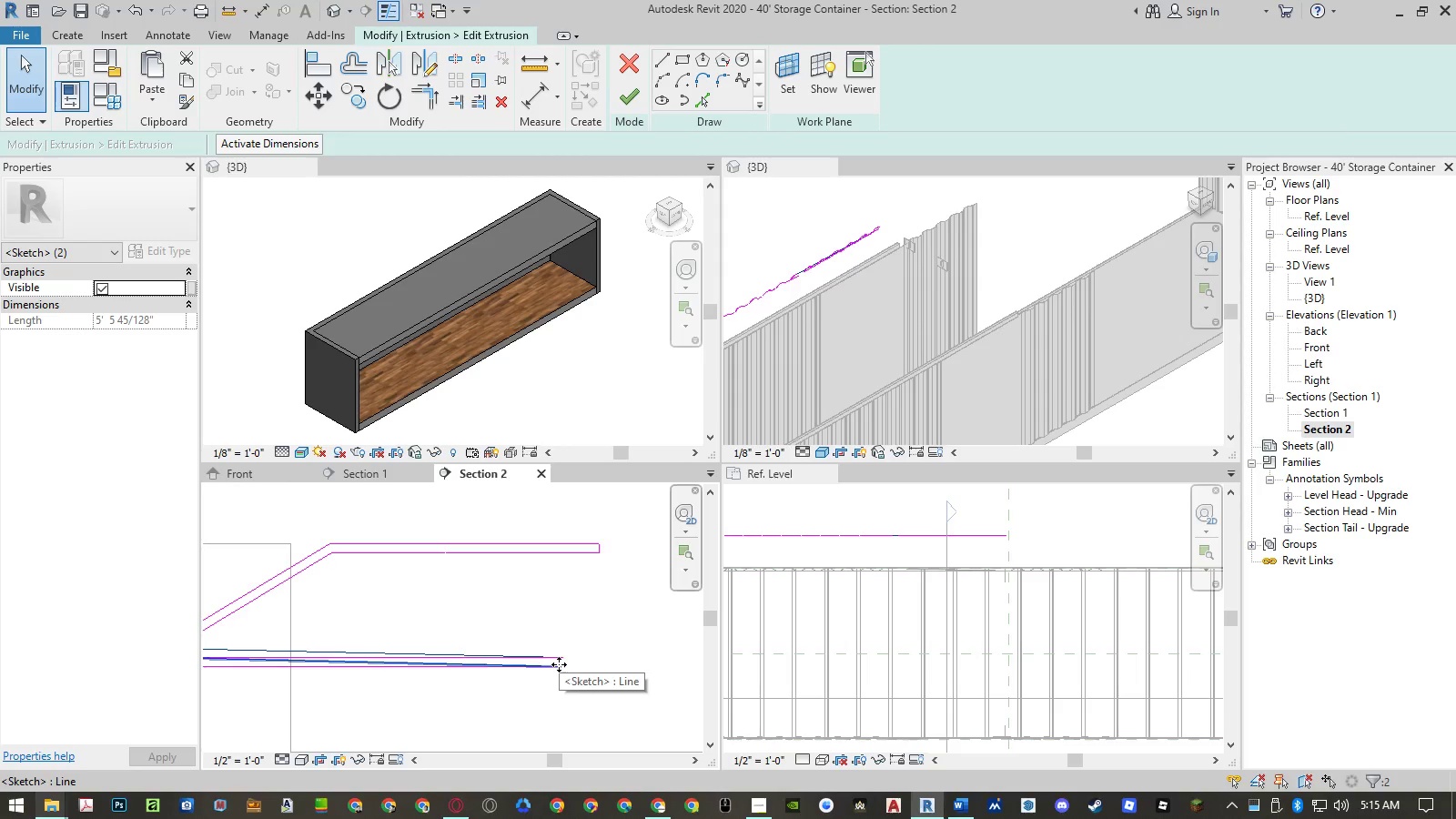 
hold_key(key=Escape, duration=25.62)
 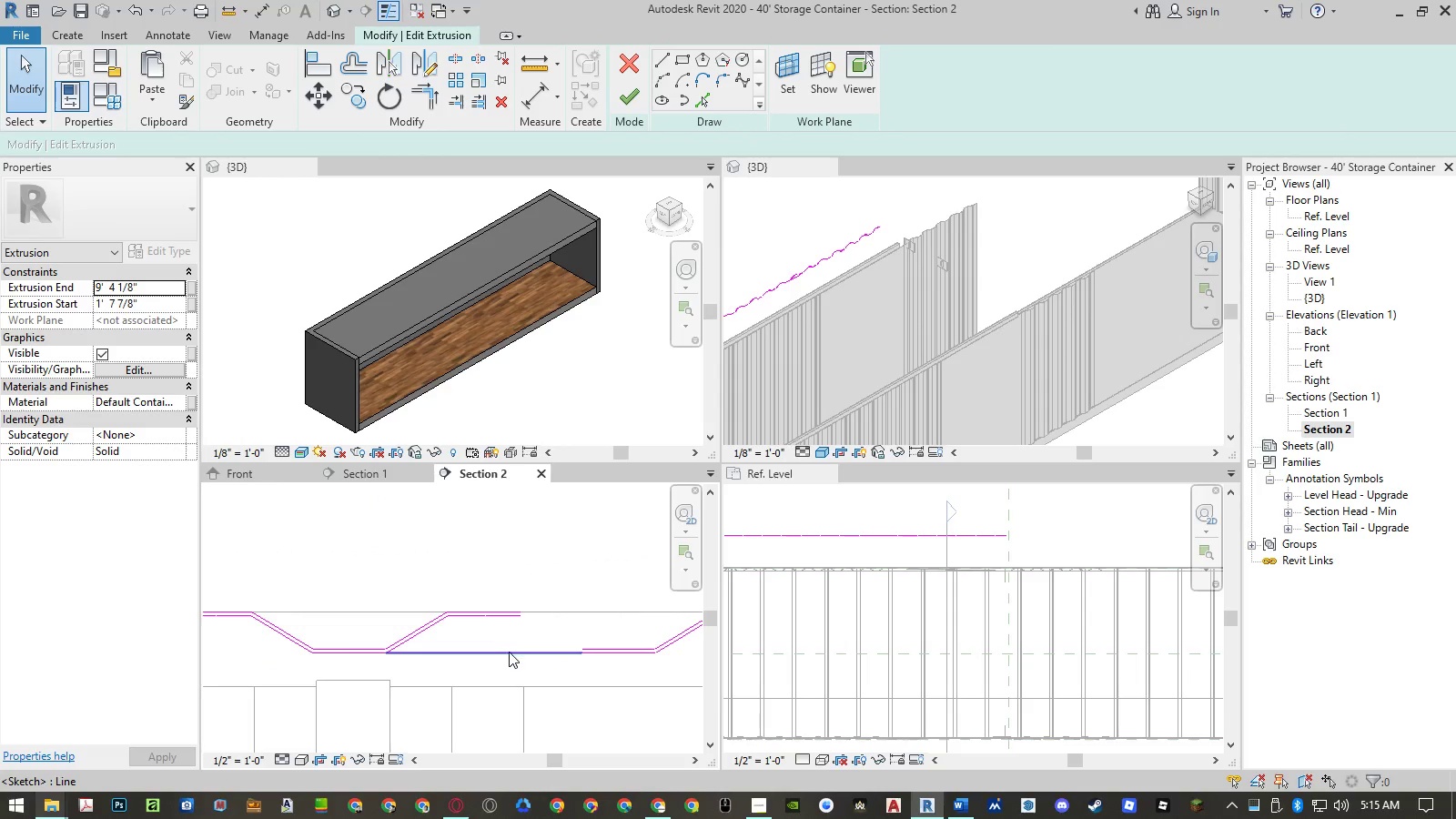 
left_click([571, 637])
 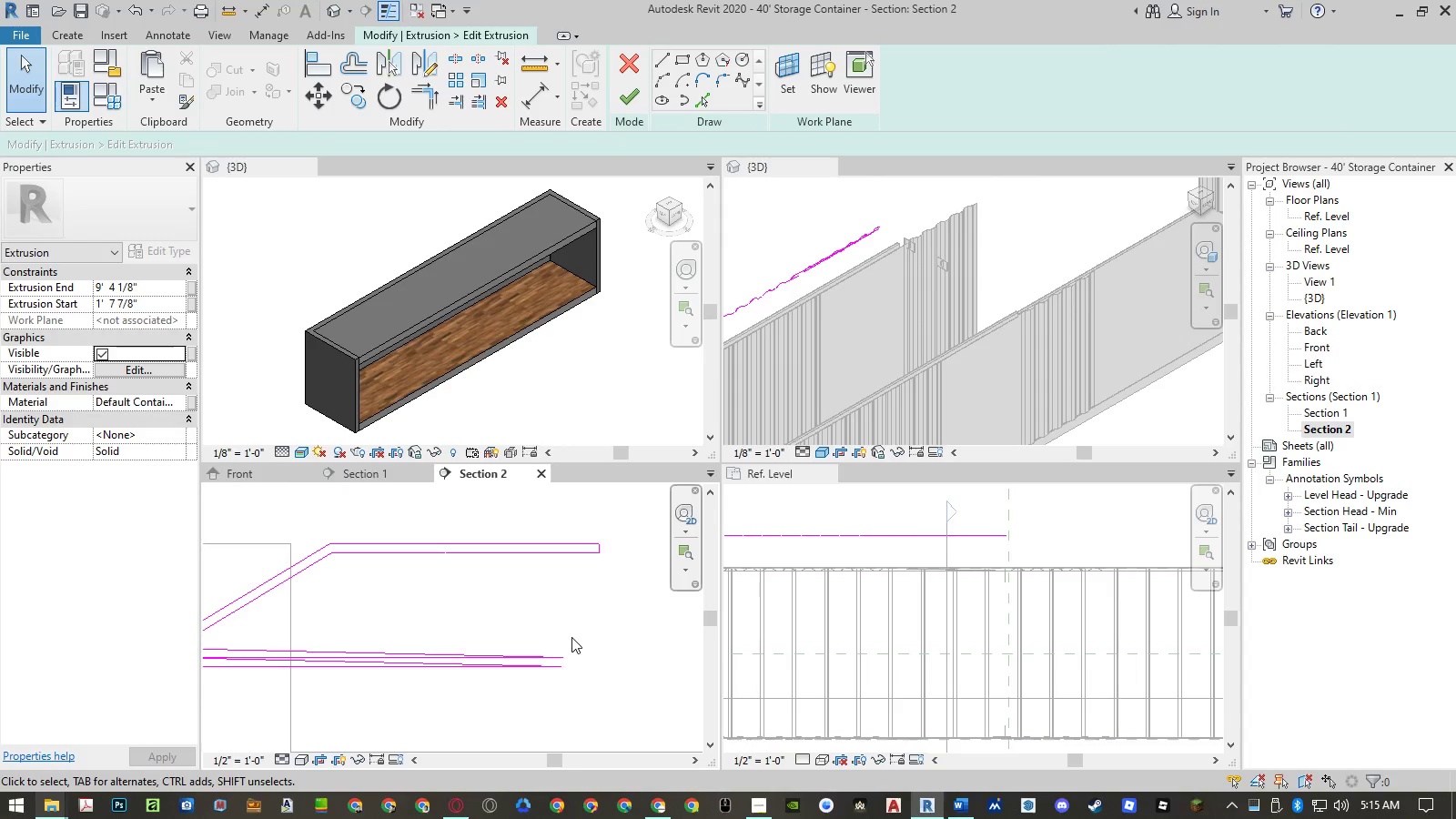 
key(Control+Z)
 